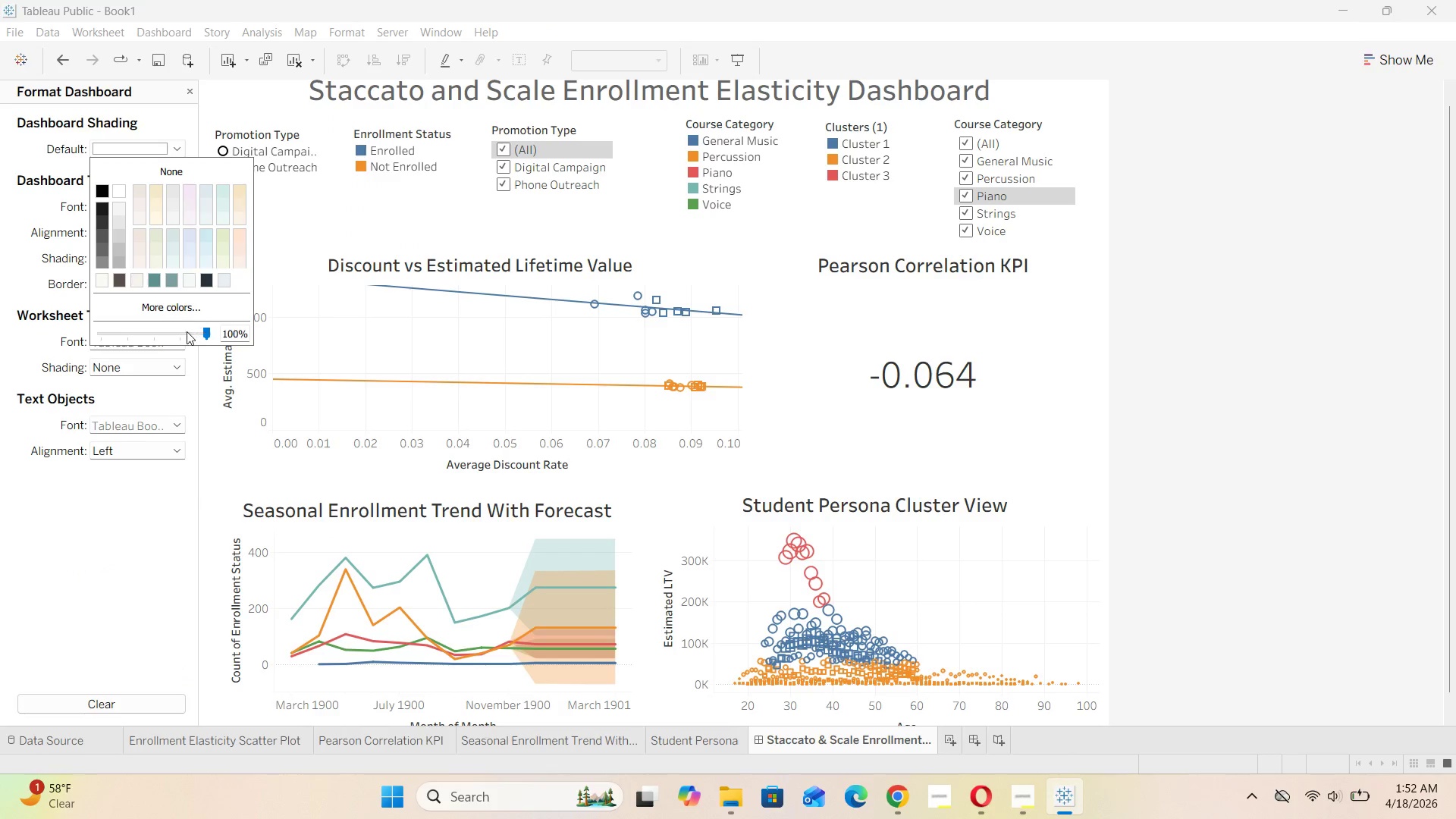 
left_click([193, 315])
 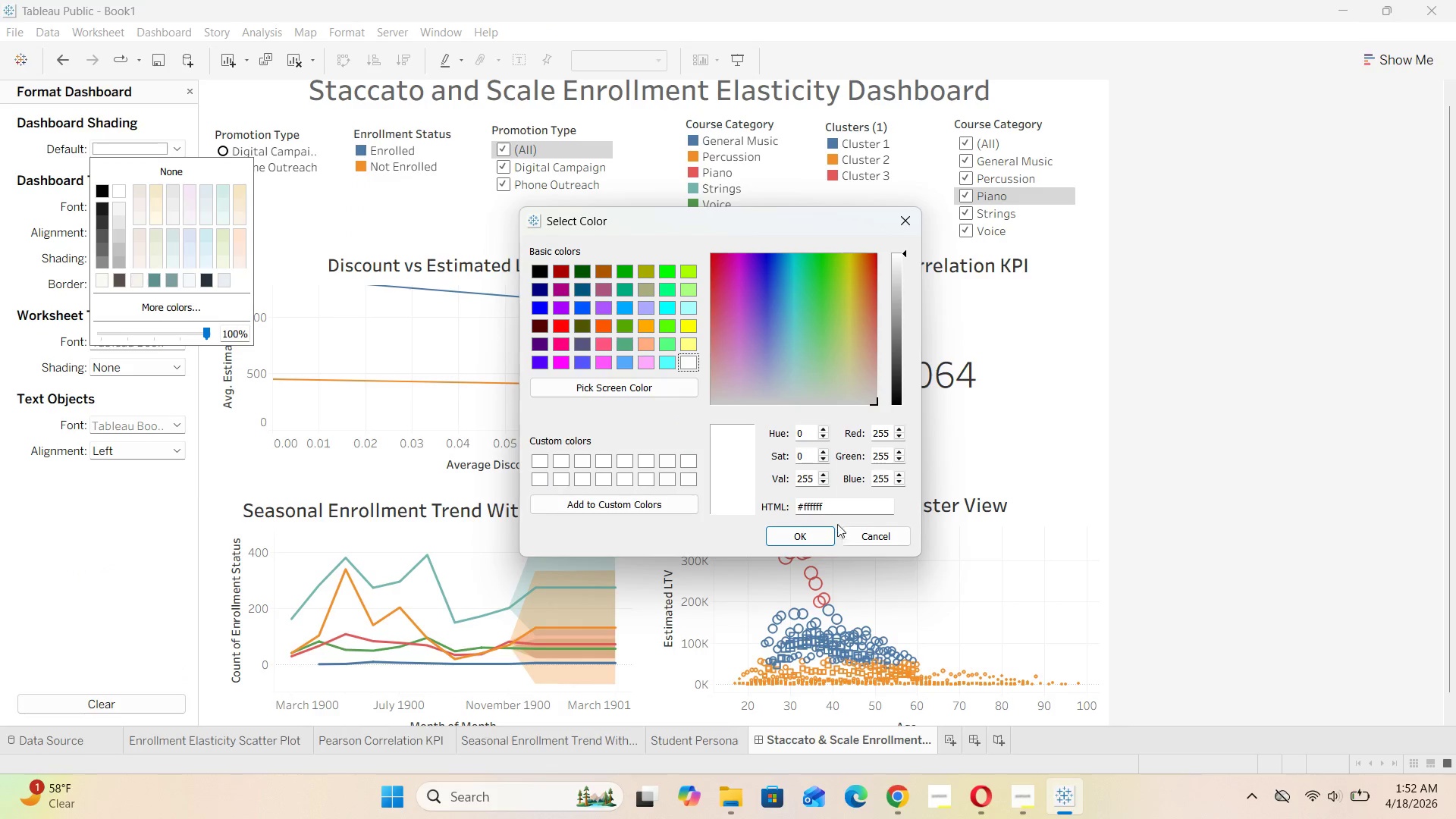 
left_click([834, 507])
 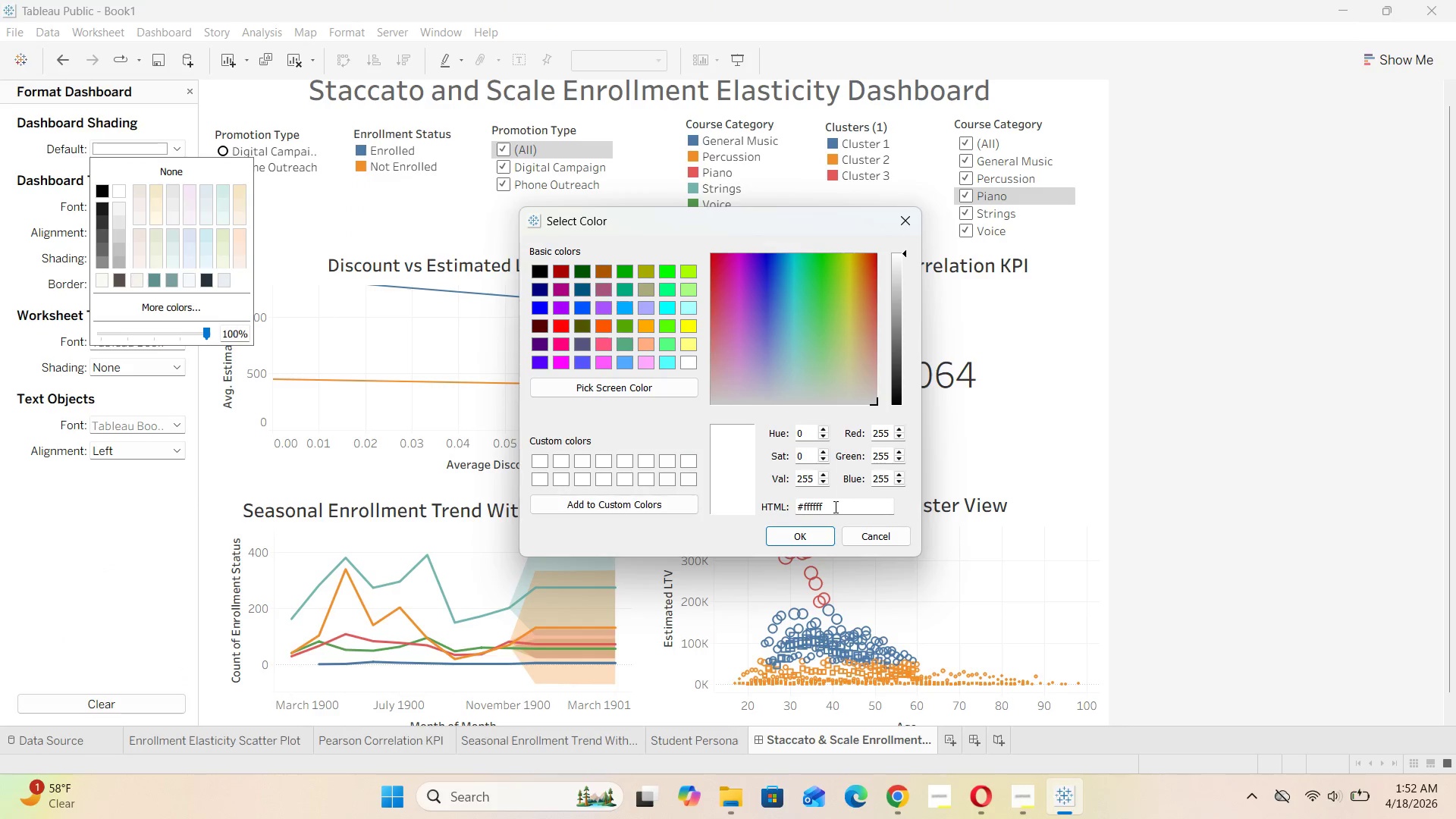 
key(Backspace)
key(Backspace)
key(Backspace)
key(Backspace)
key(Backspace)
key(Backspace)
type(E9)
 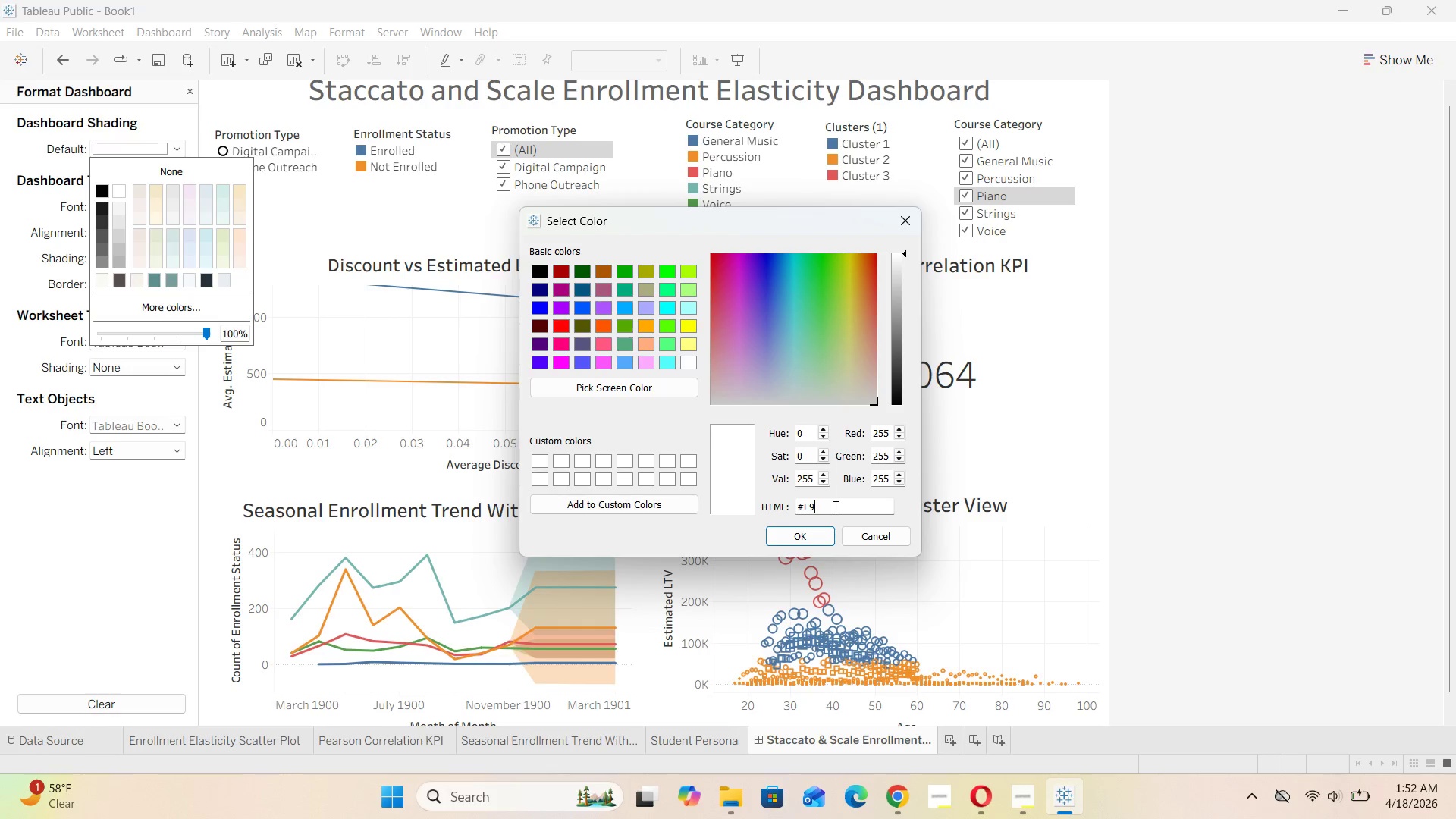 
type(EFF4)
 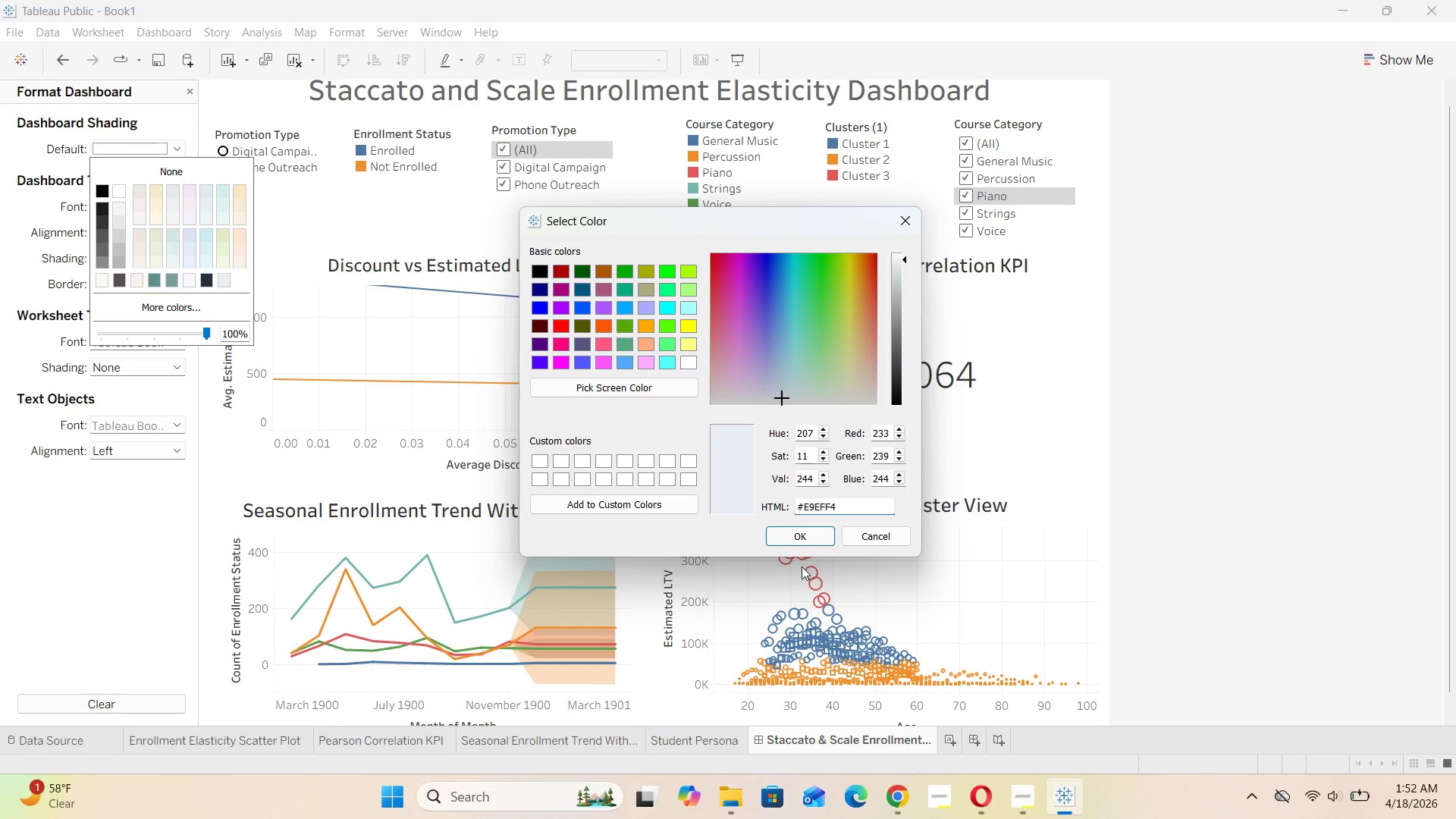 
left_click([804, 539])
 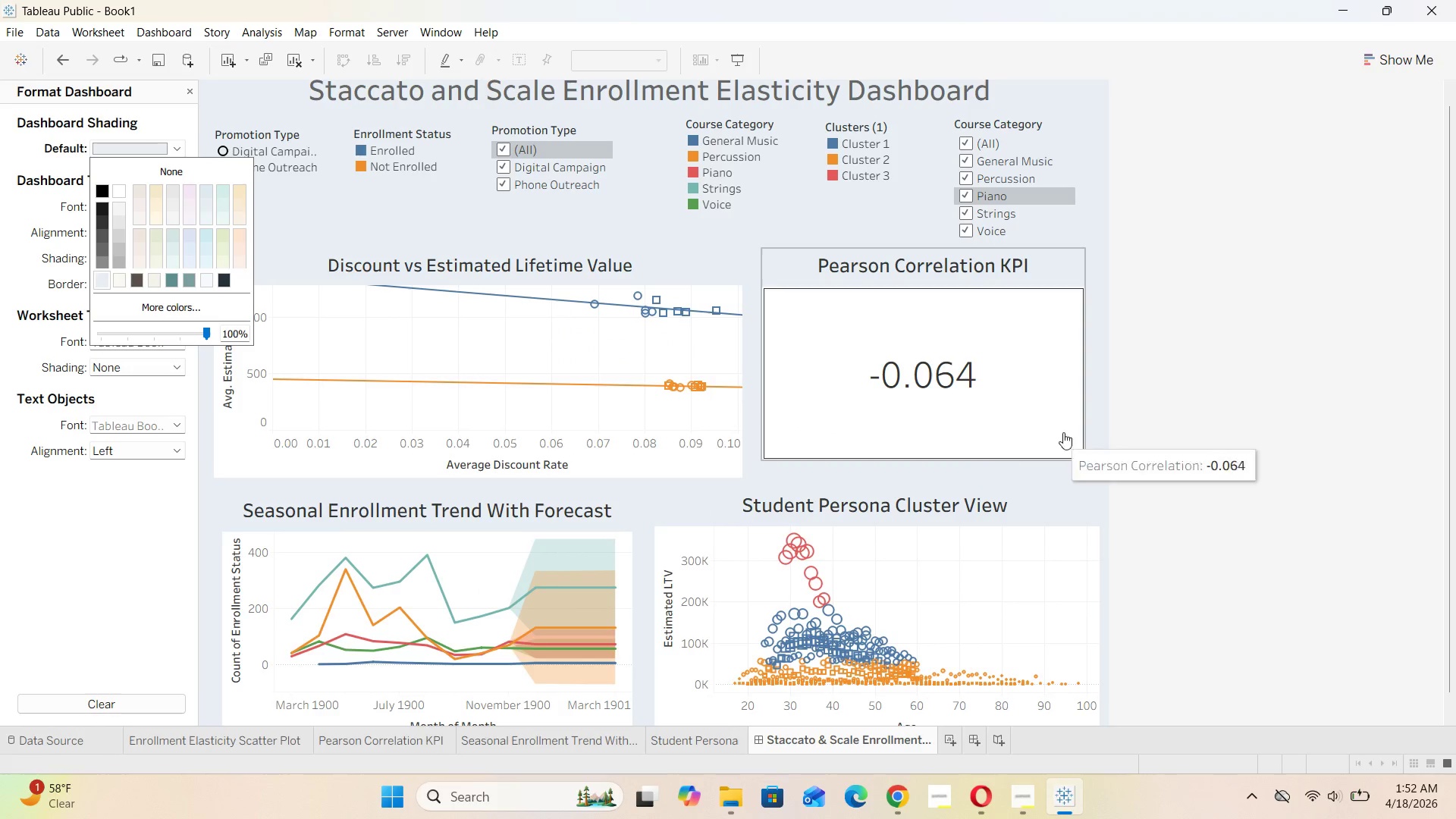 
left_click([1200, 403])
 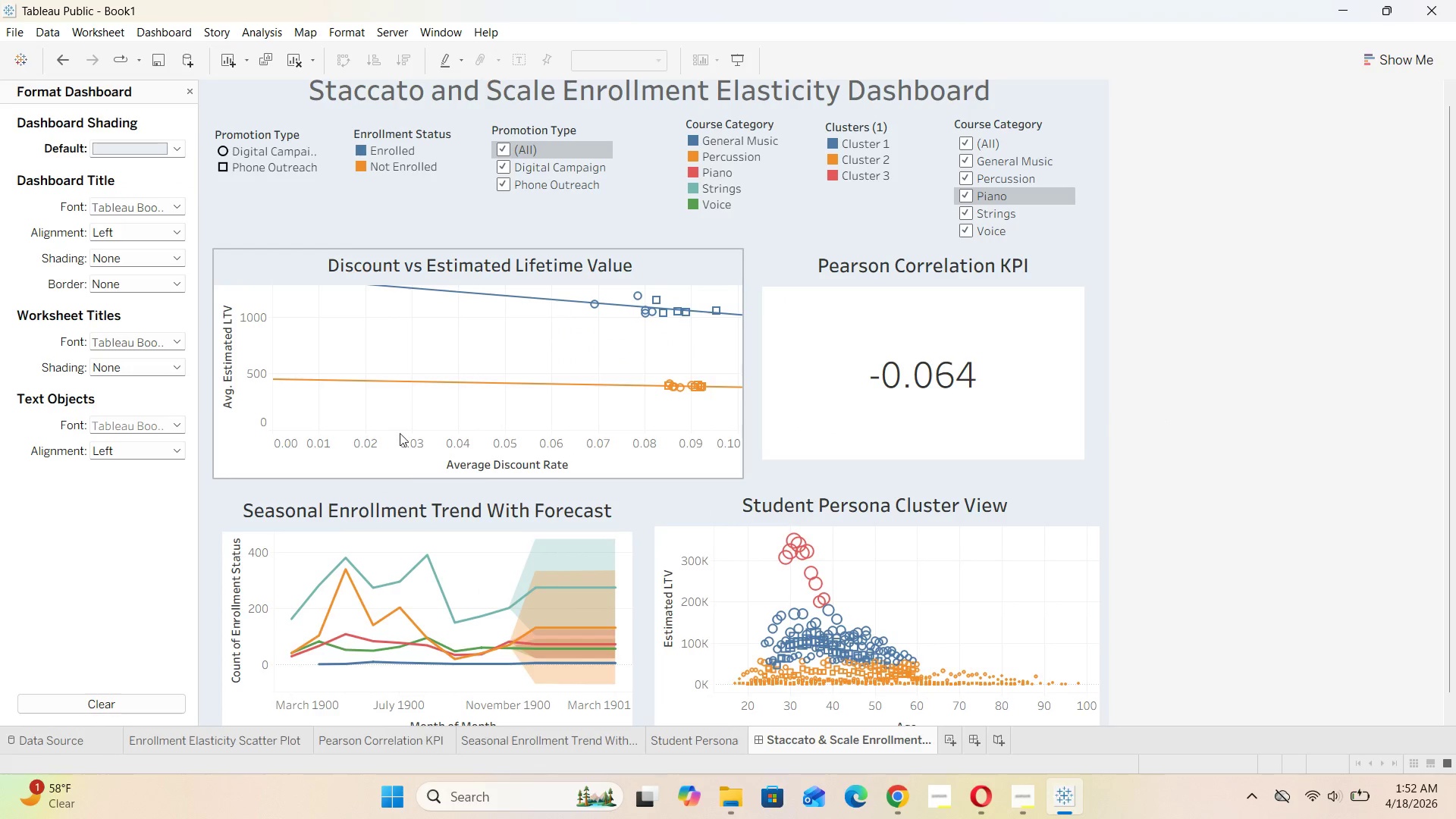 
left_click([388, 410])
 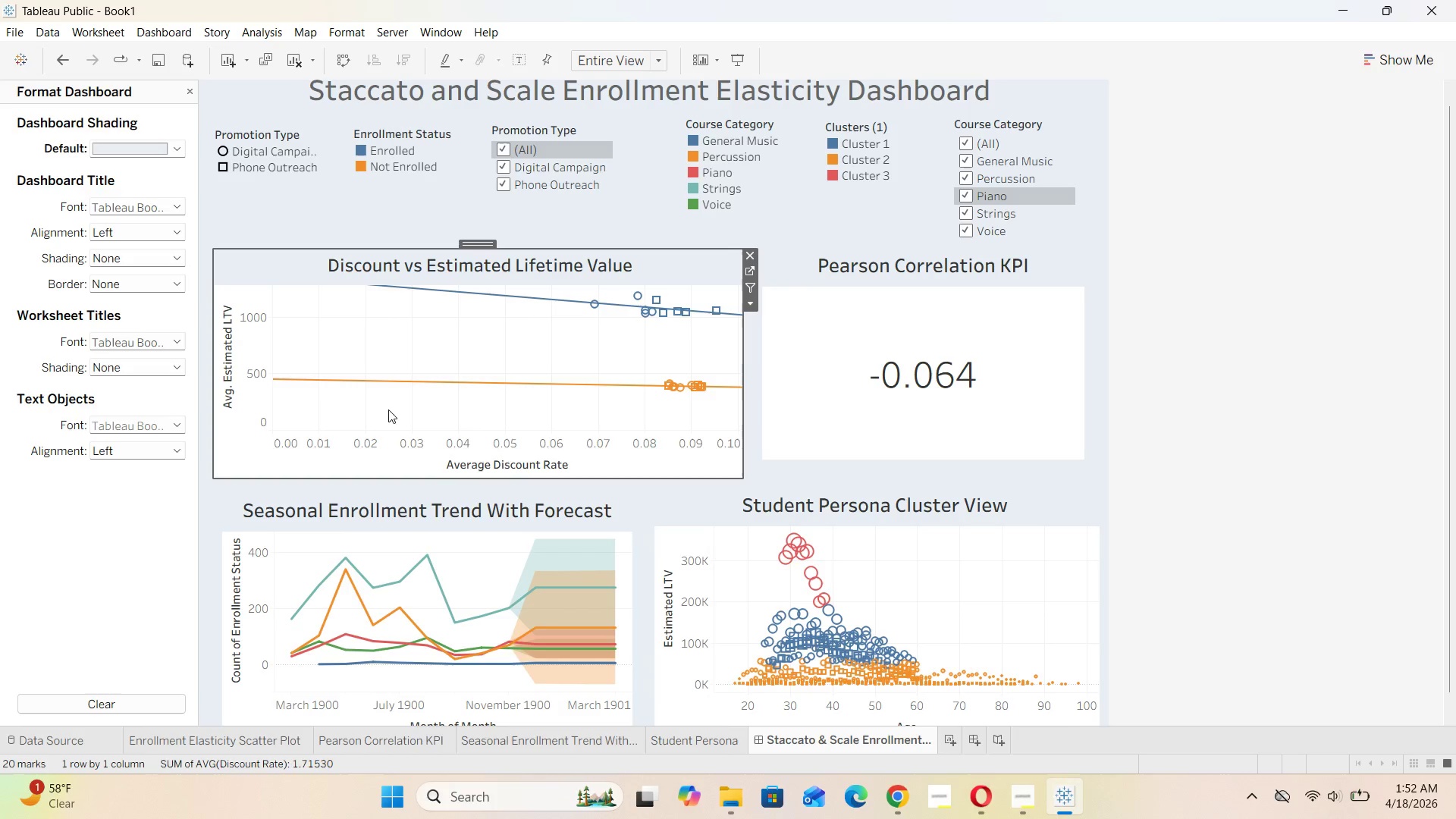 
double_click([388, 410])
 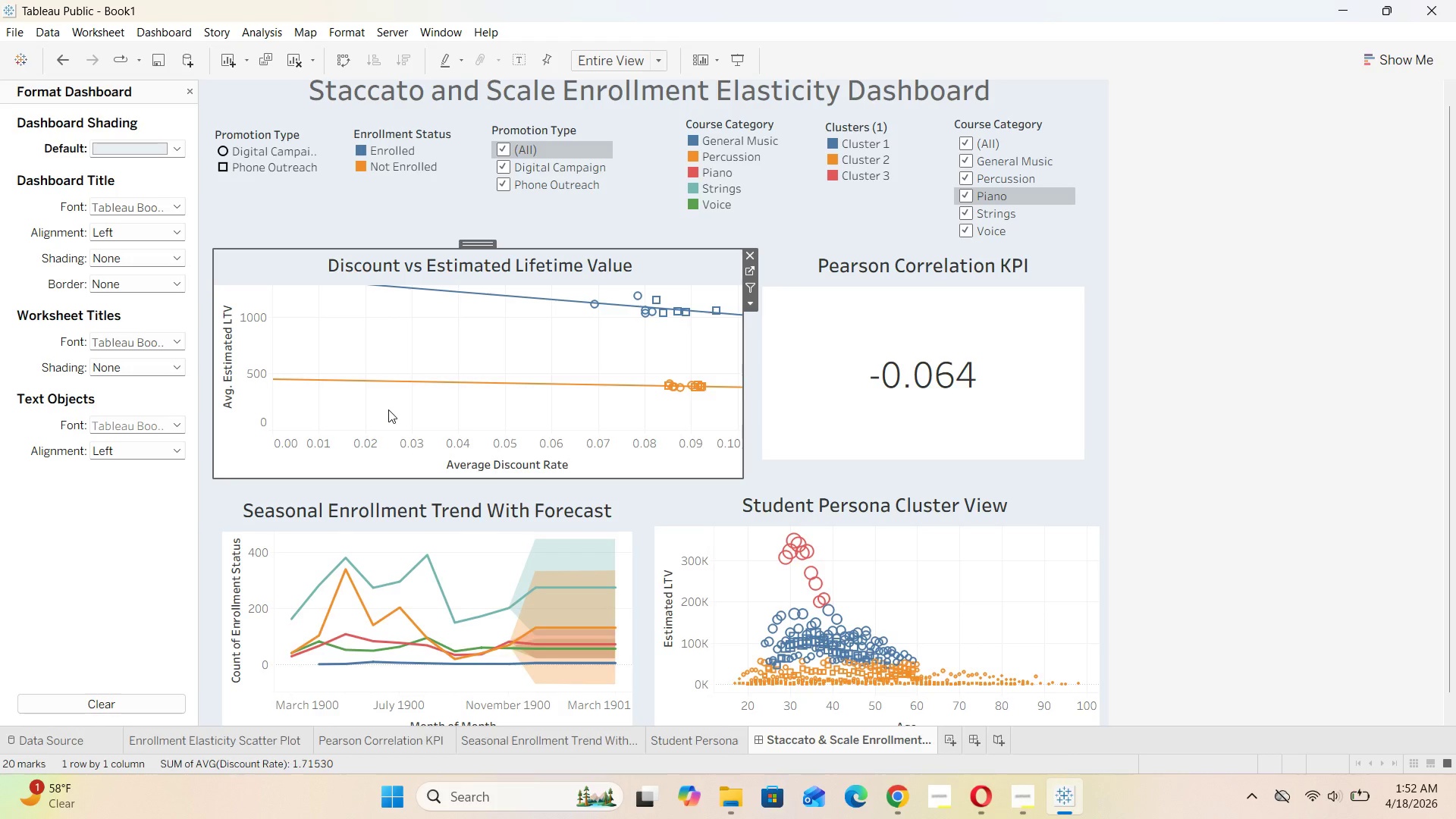 
right_click([388, 410])
 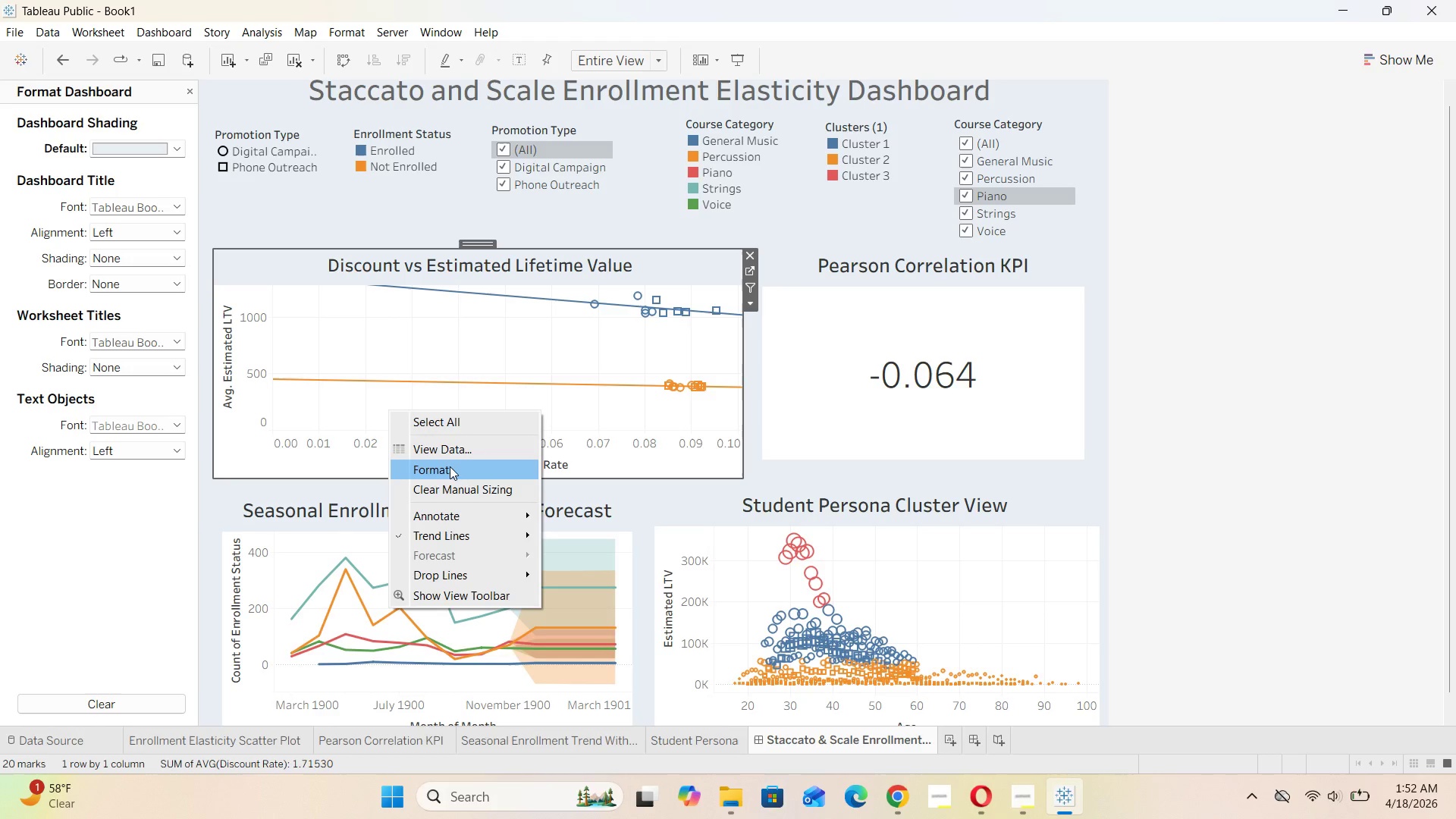 
left_click([450, 466])
 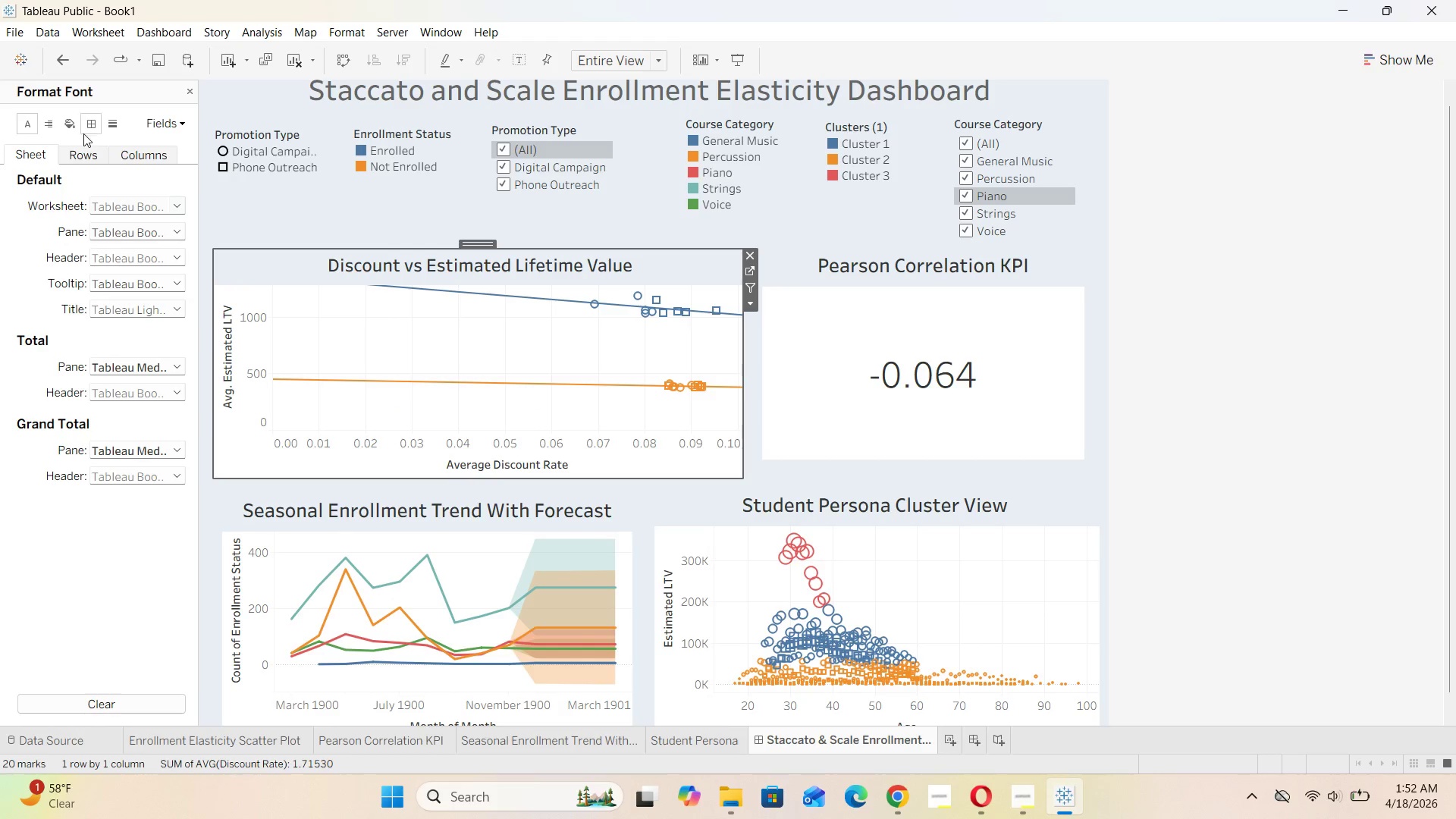 
left_click([79, 130])
 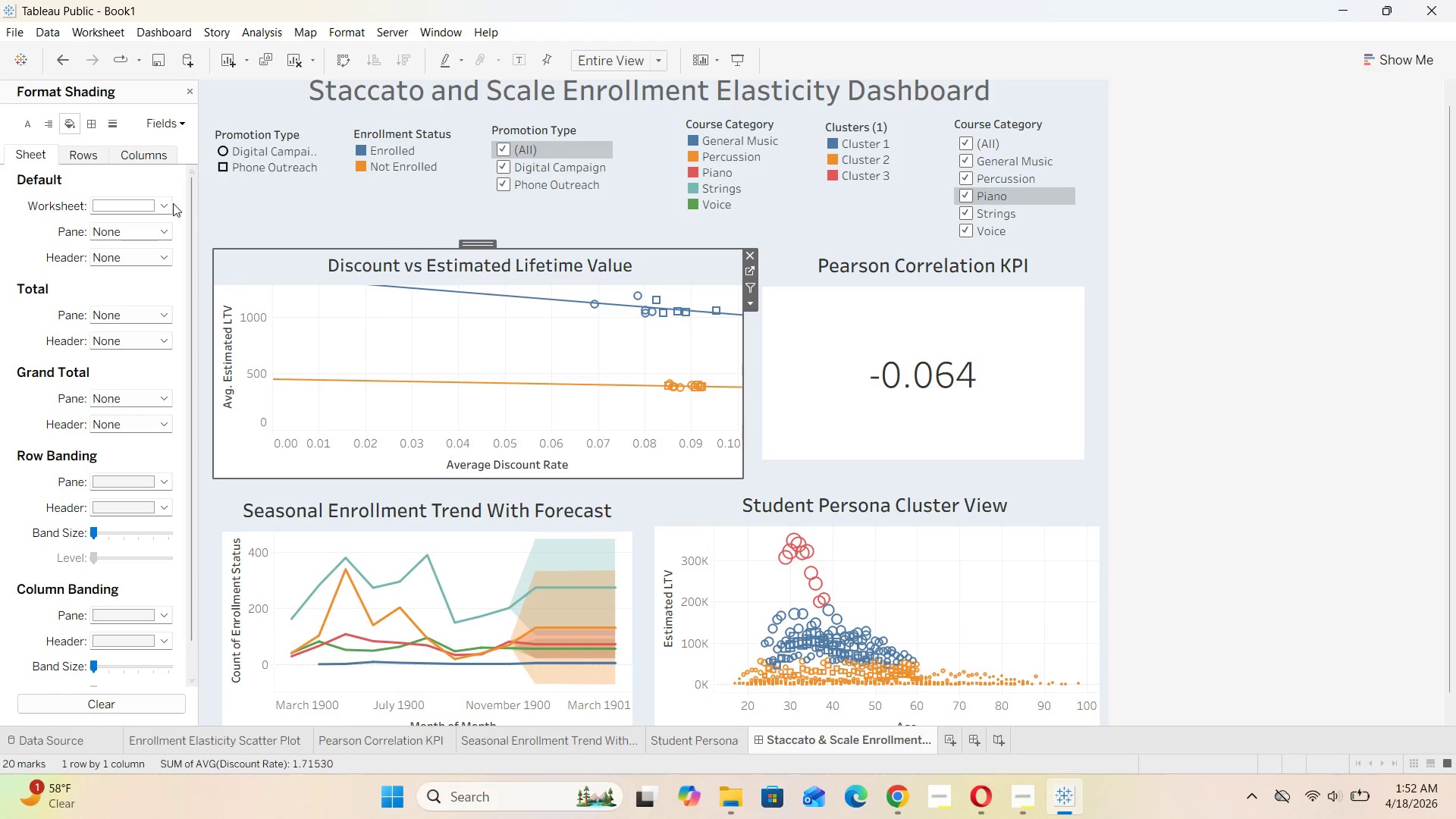 
double_click([165, 204])
 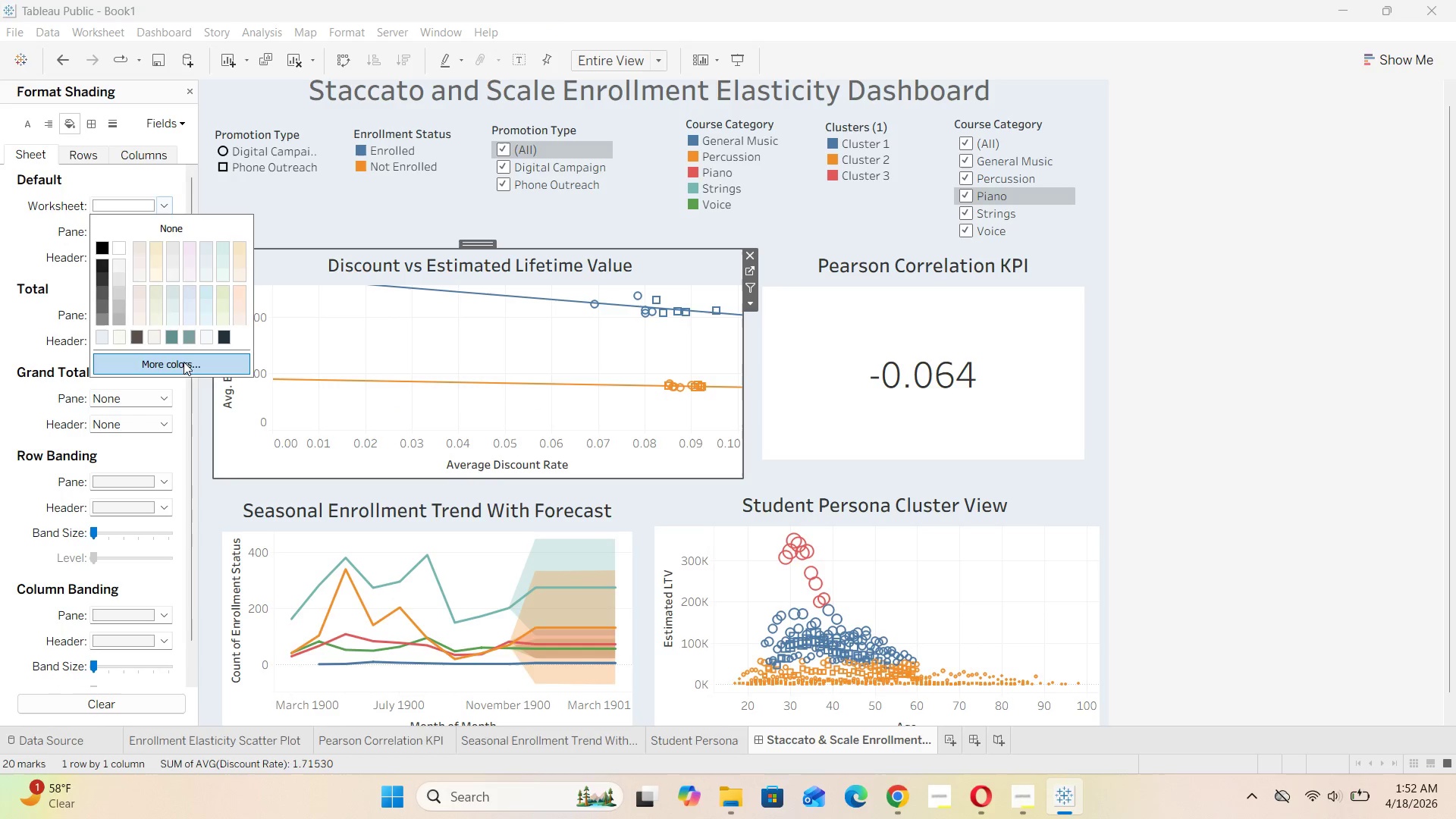 
left_click([184, 365])
 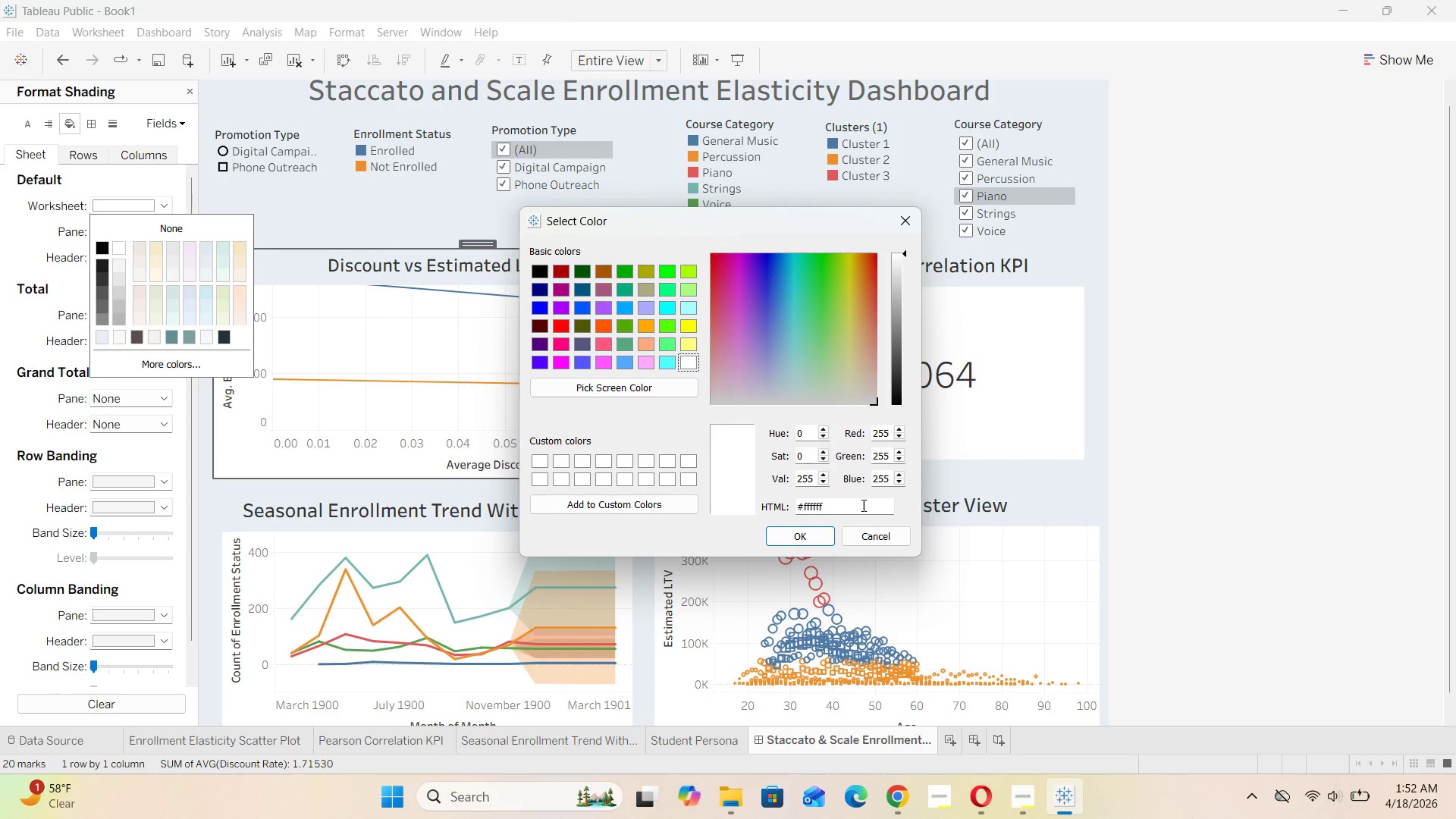 
left_click([851, 507])
 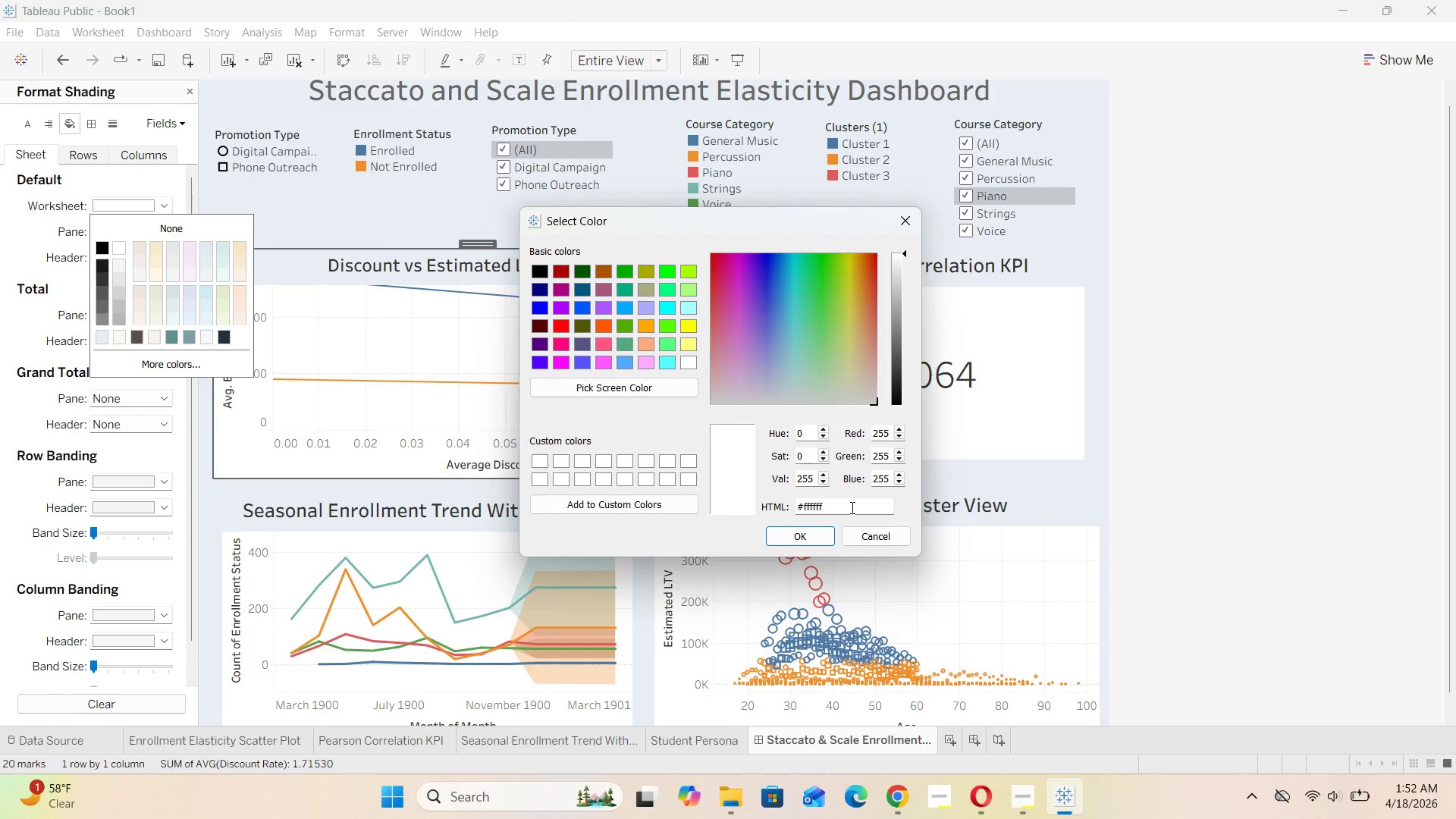 
key(Backspace)
 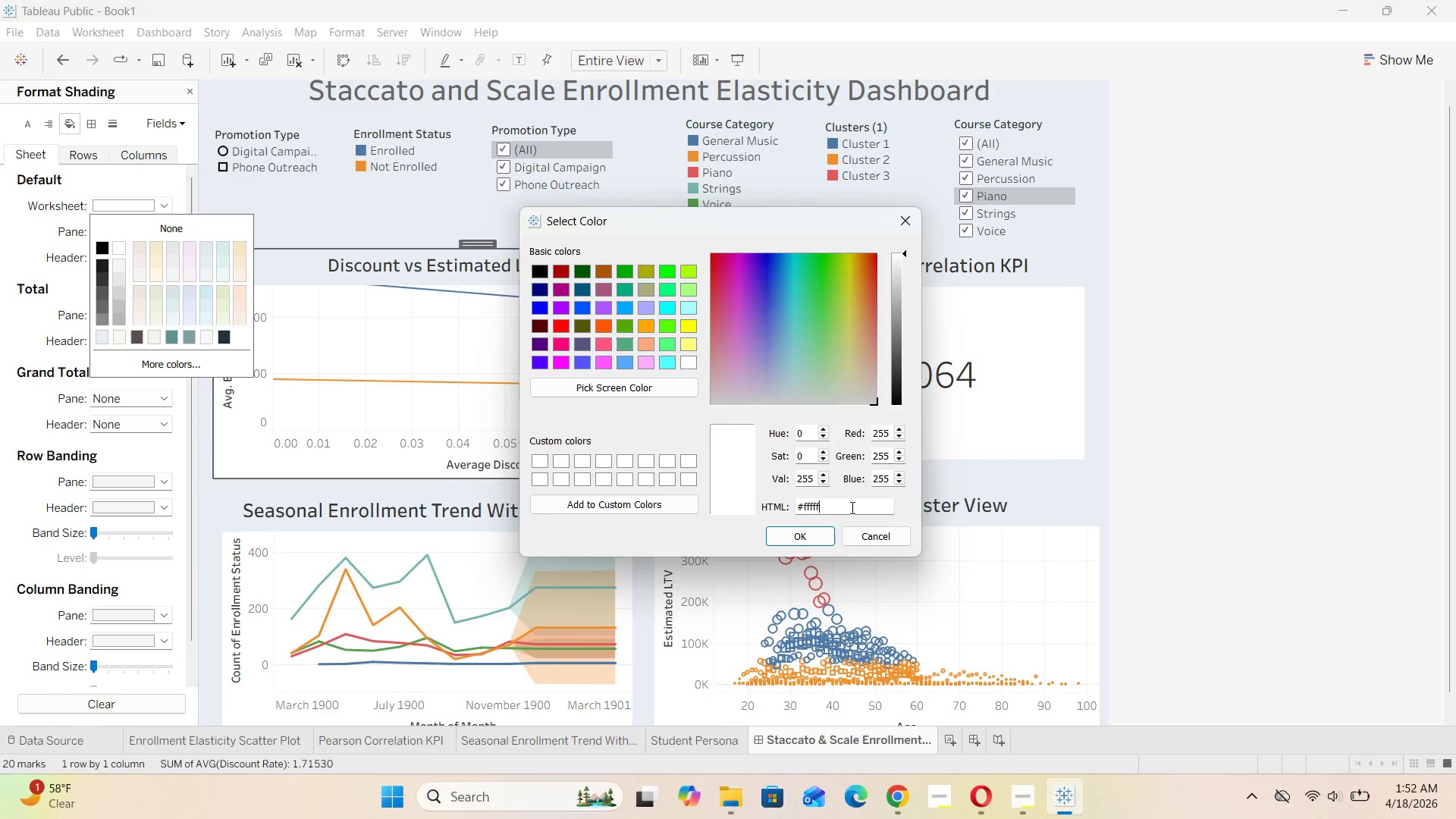 
key(Backspace)
 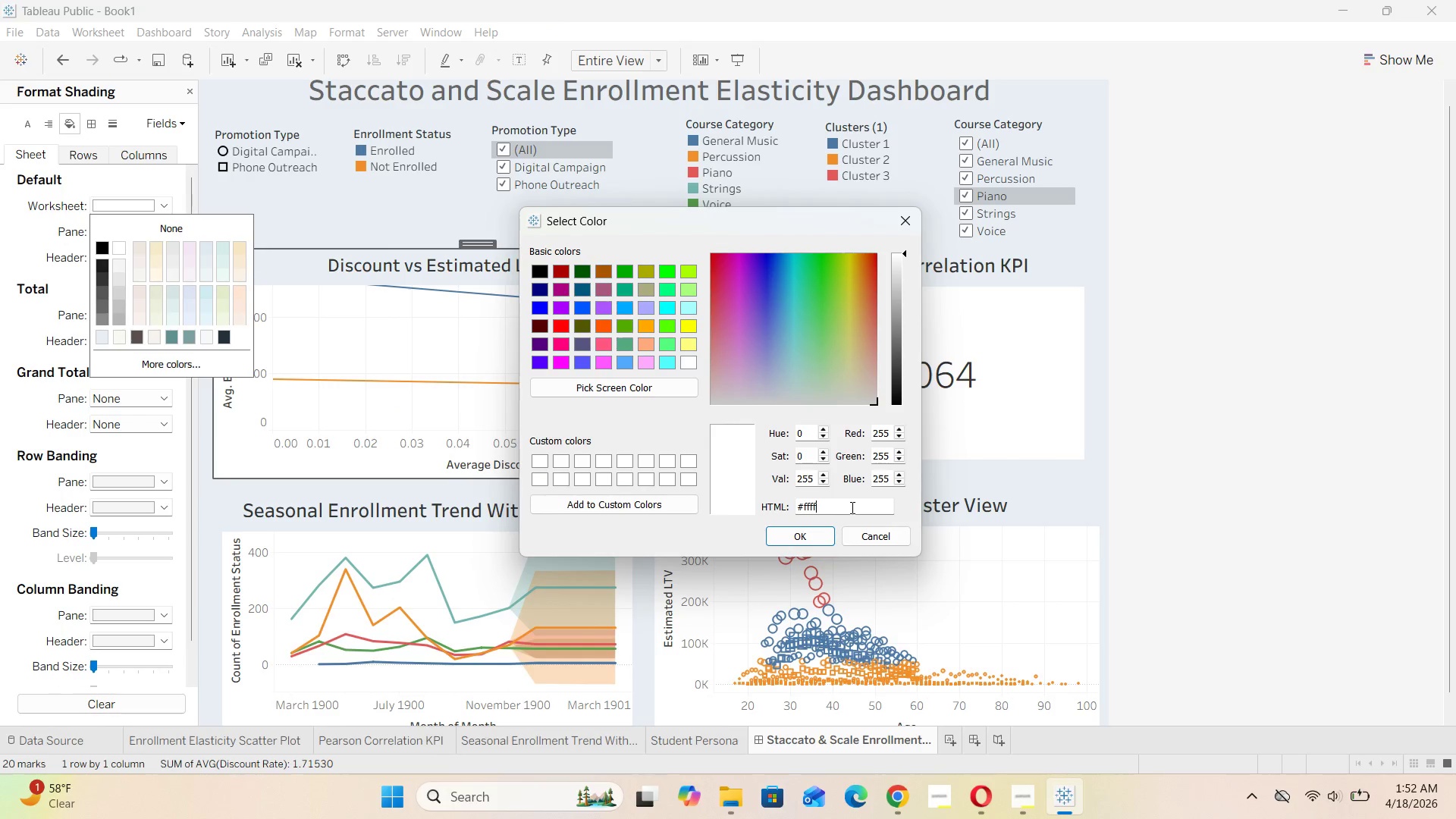 
key(Backspace)
 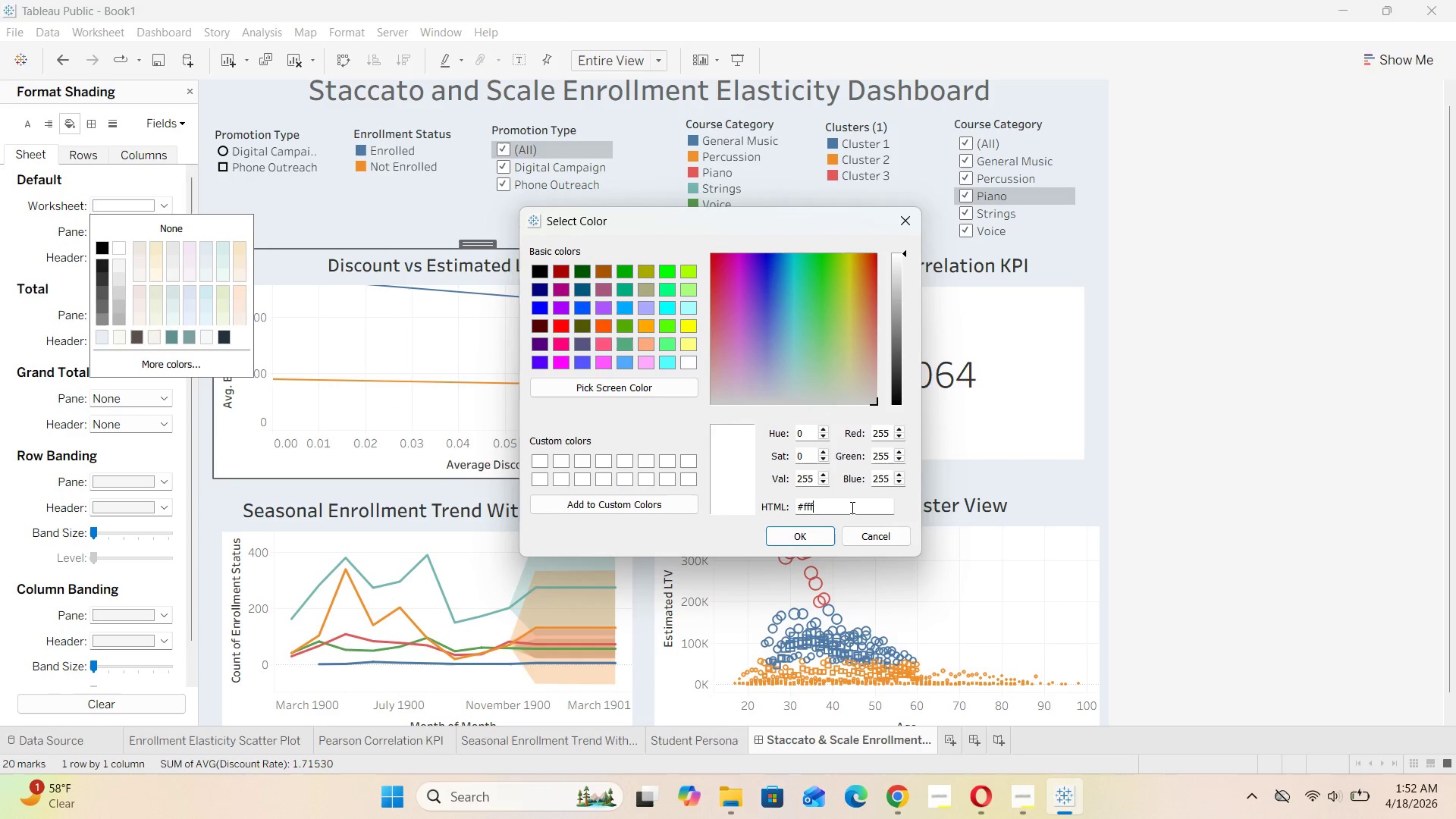 
key(Backspace)
 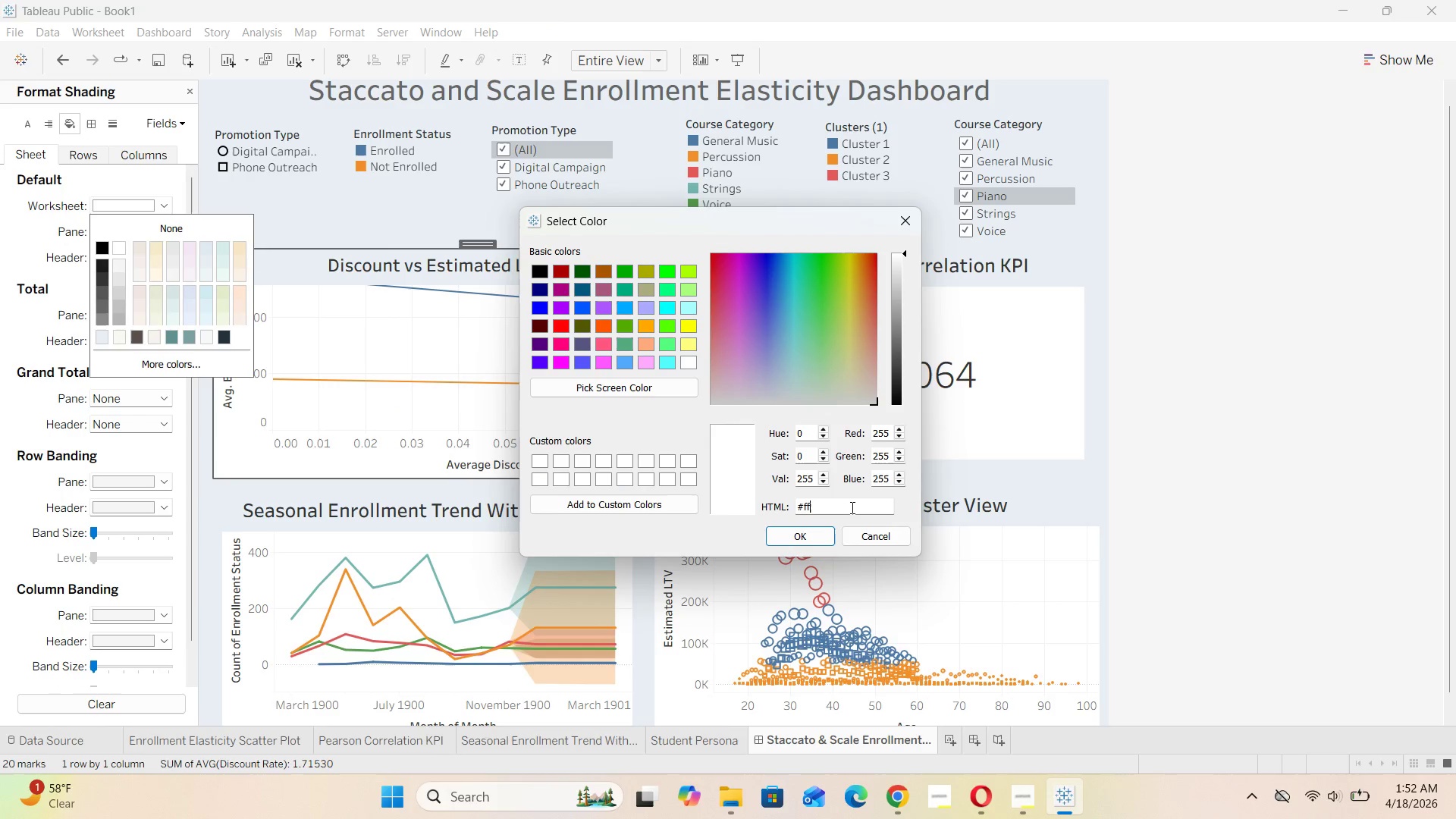 
key(Backspace)
 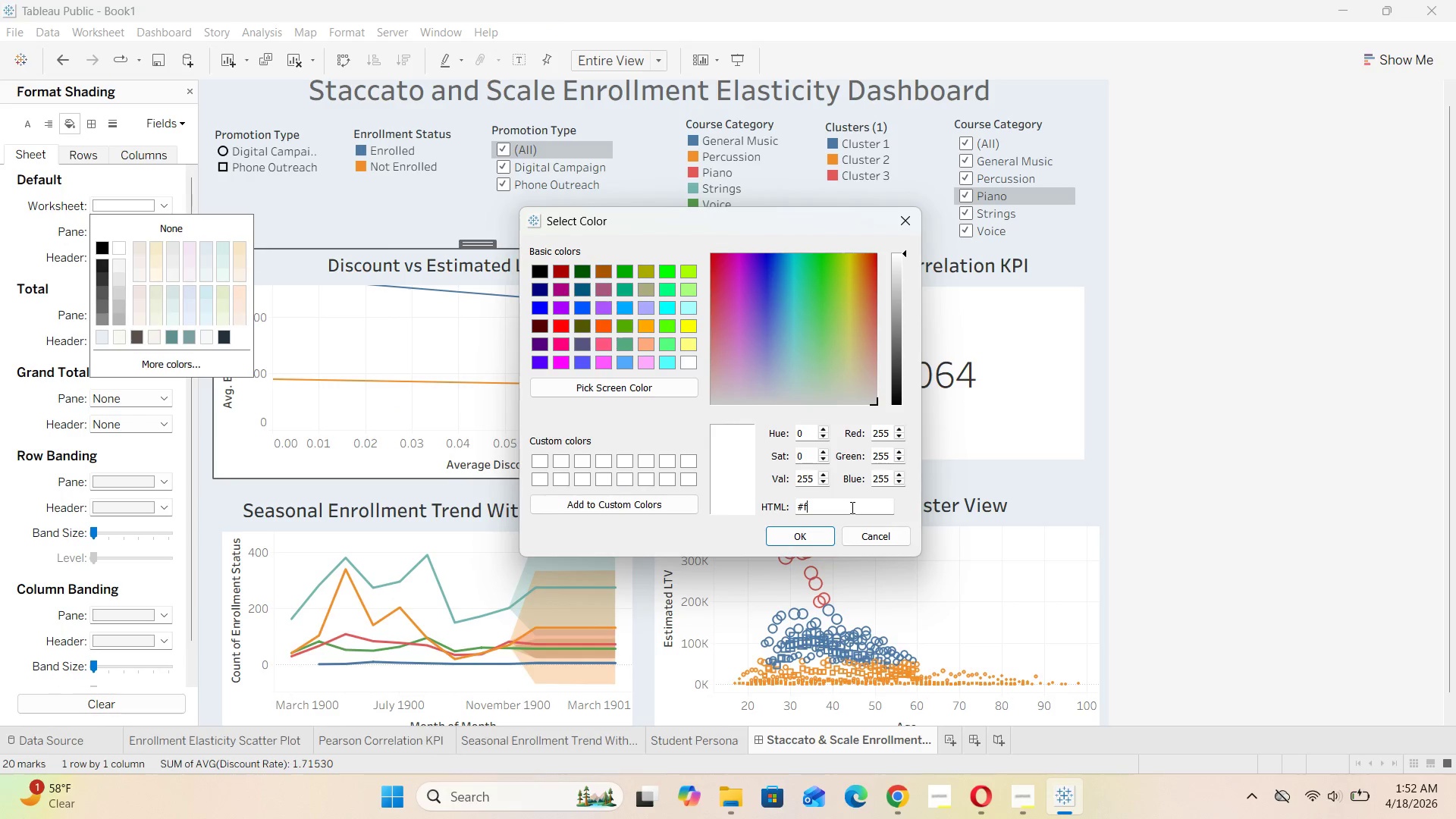 
key(Backspace)
 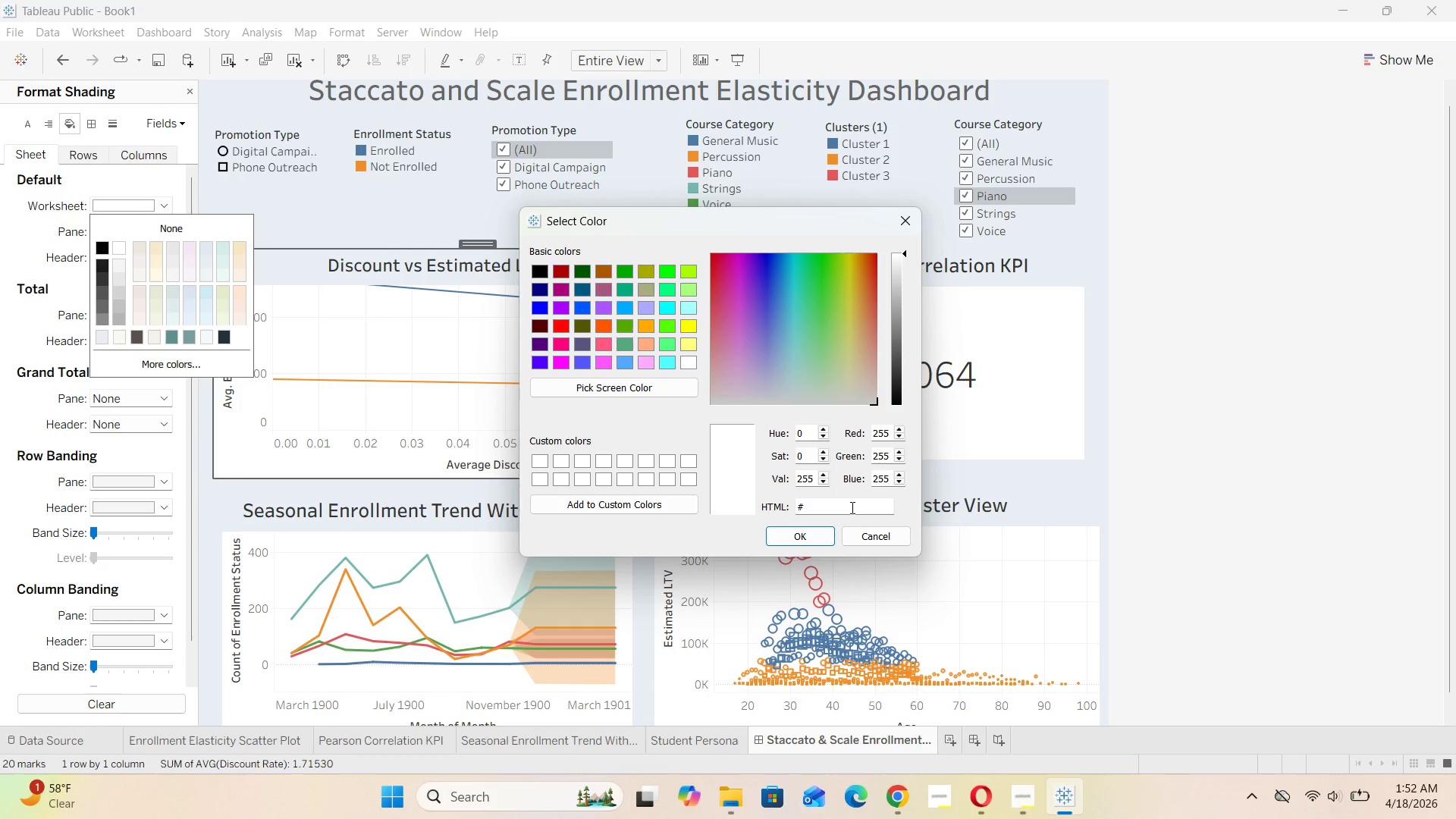 
type(F7FAFC)
 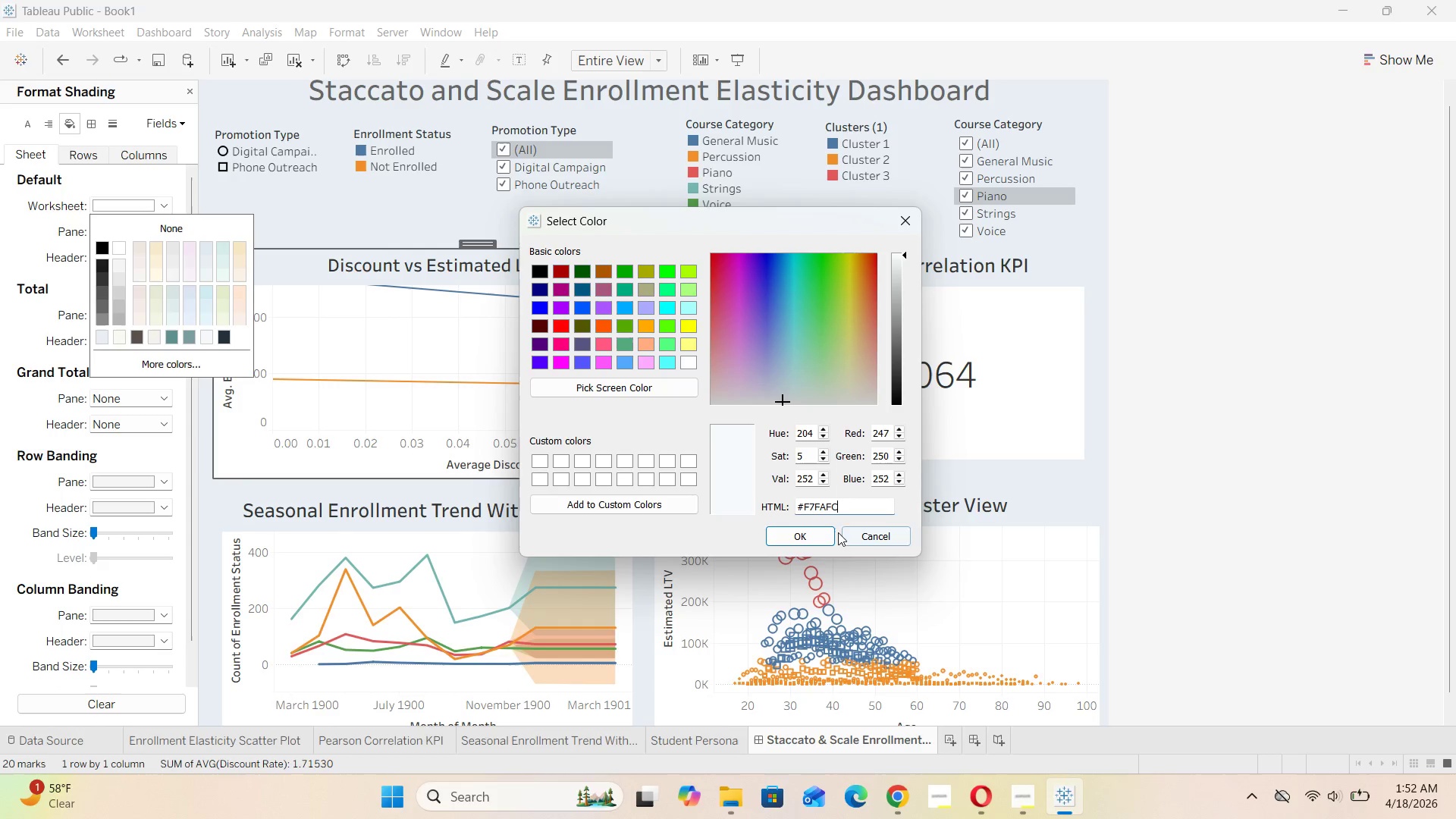 
left_click([802, 534])
 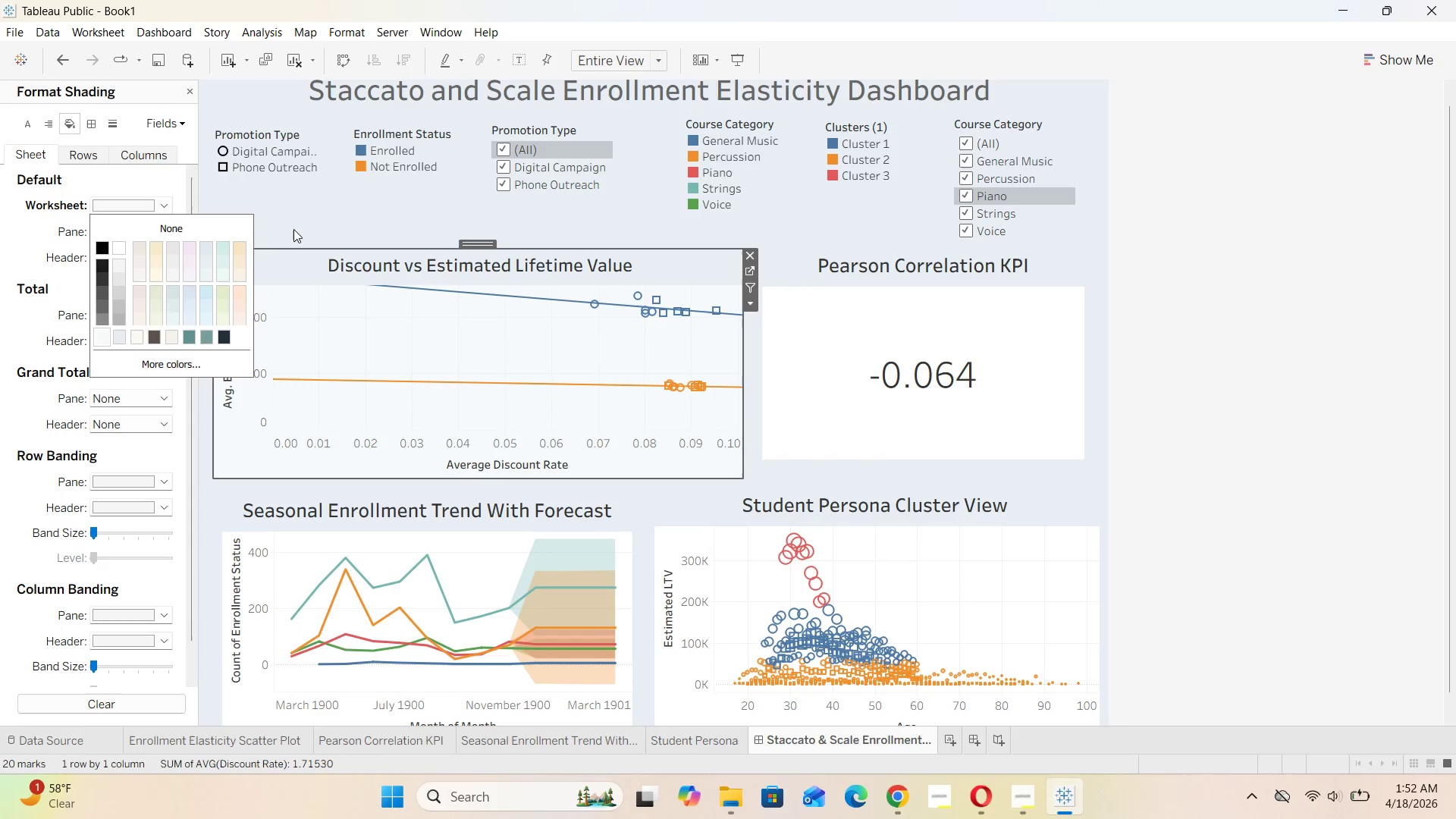 
left_click([295, 224])
 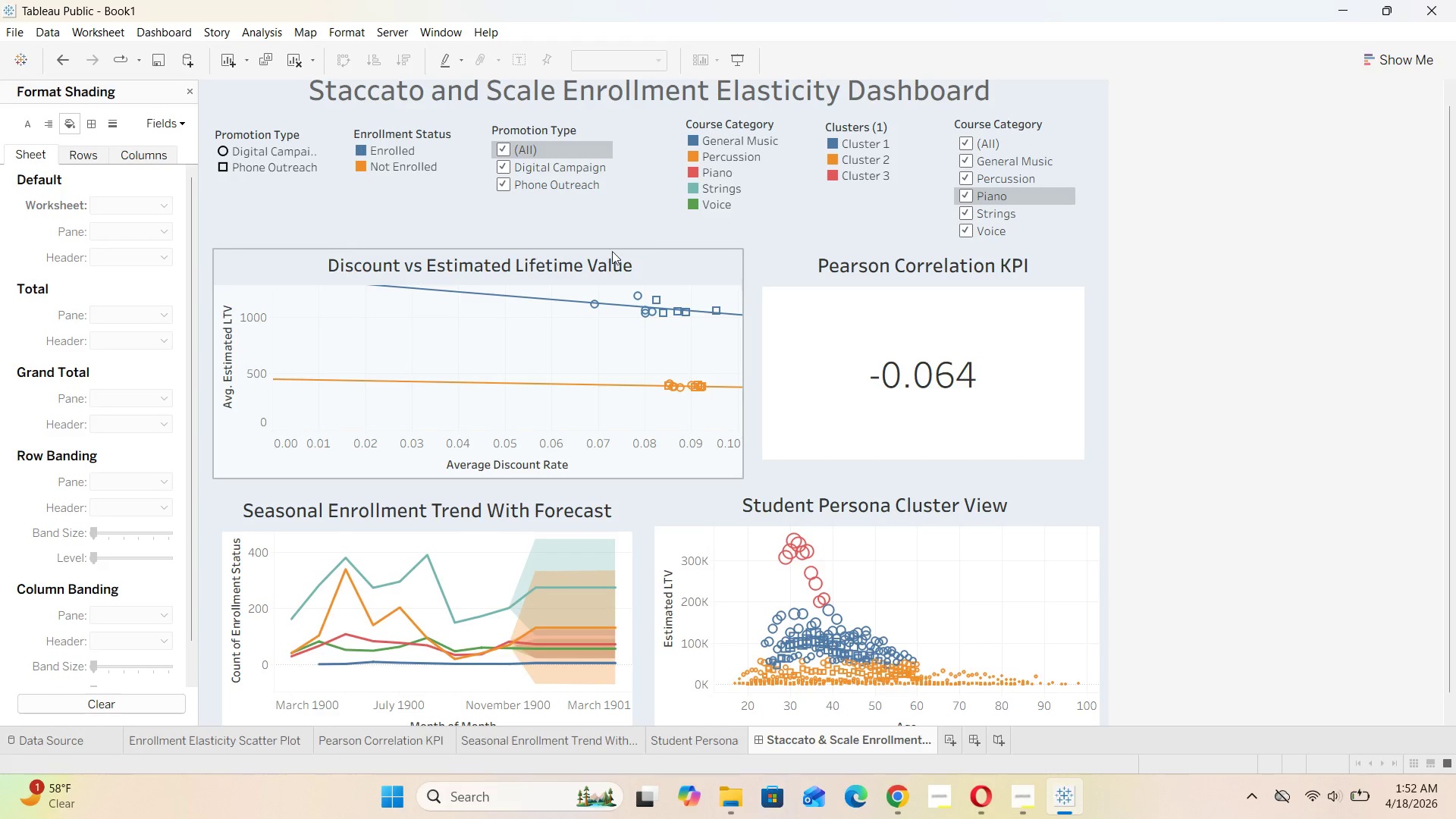 
left_click([690, 257])
 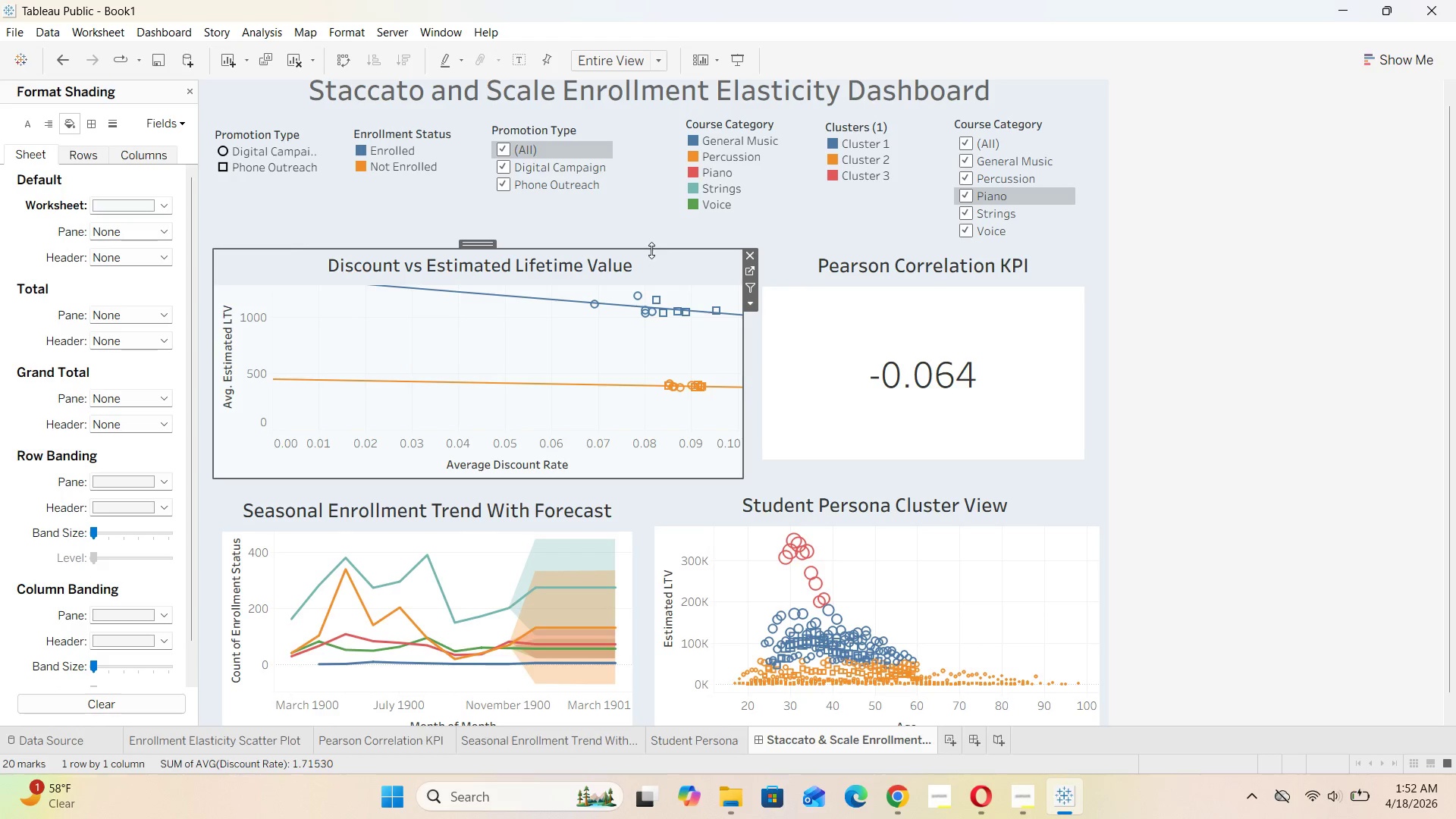 
left_click_drag(start_coordinate=[651, 248], to_coordinate=[658, 220])
 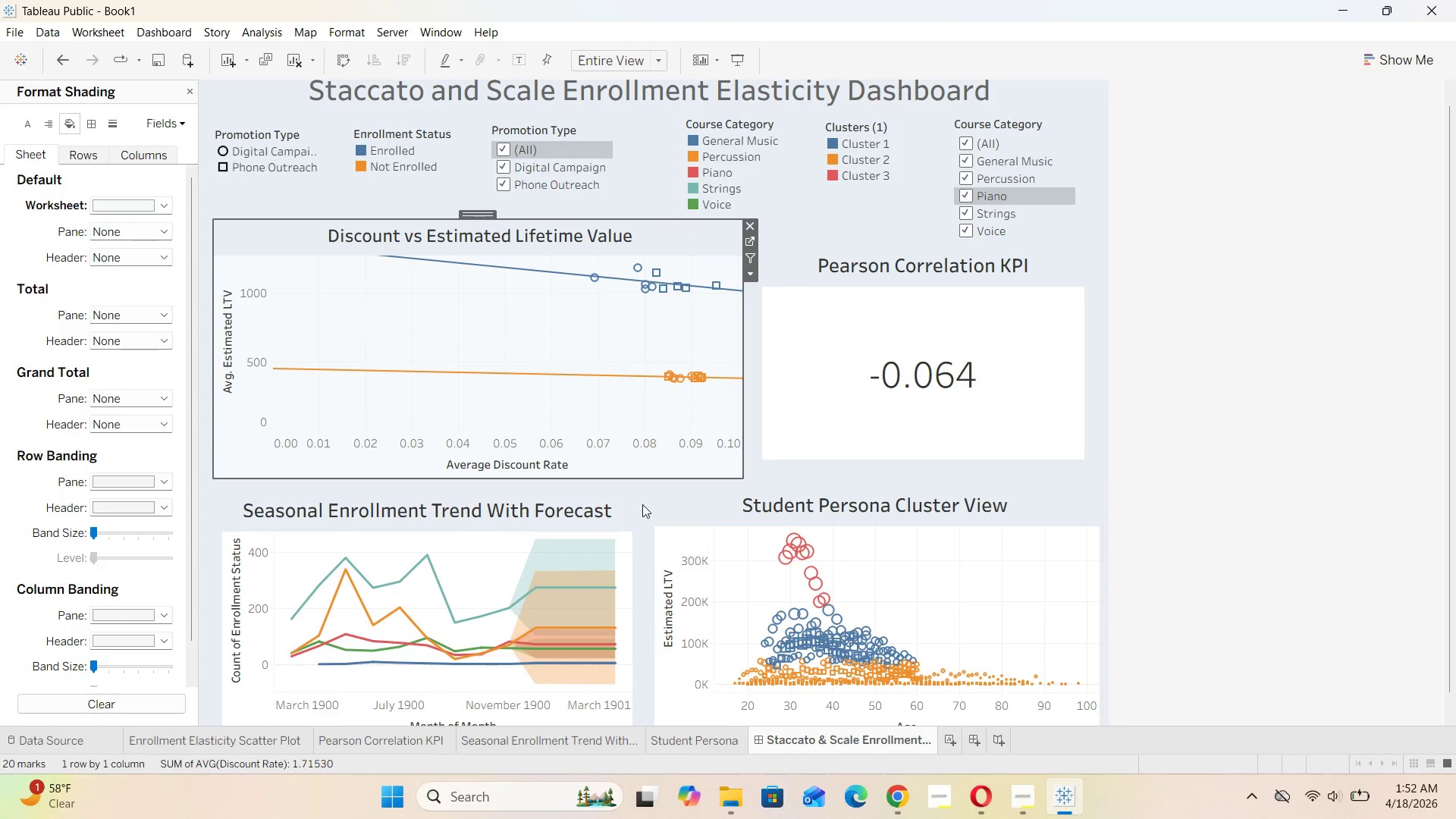 
left_click([640, 504])
 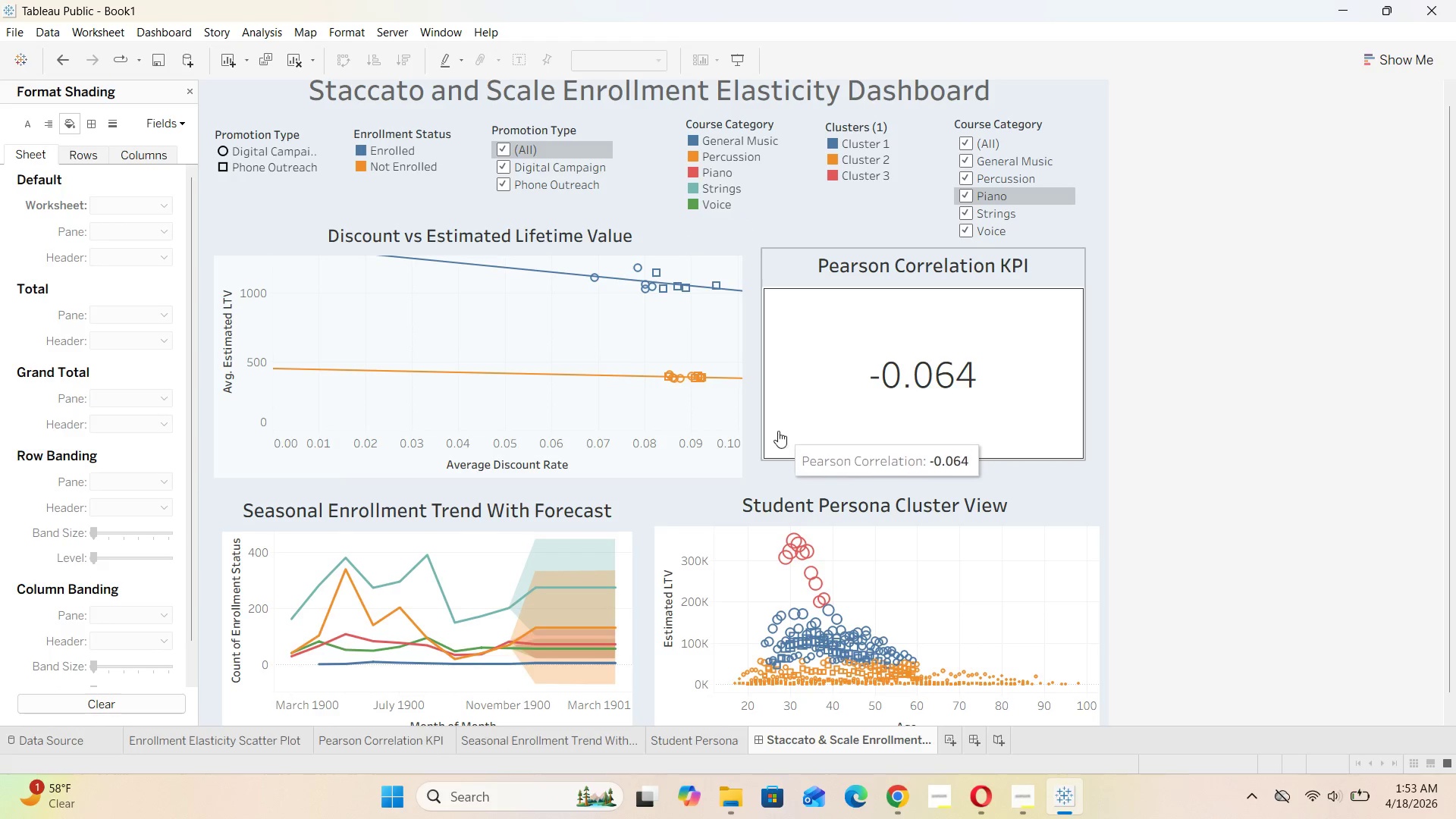 
left_click([756, 467])
 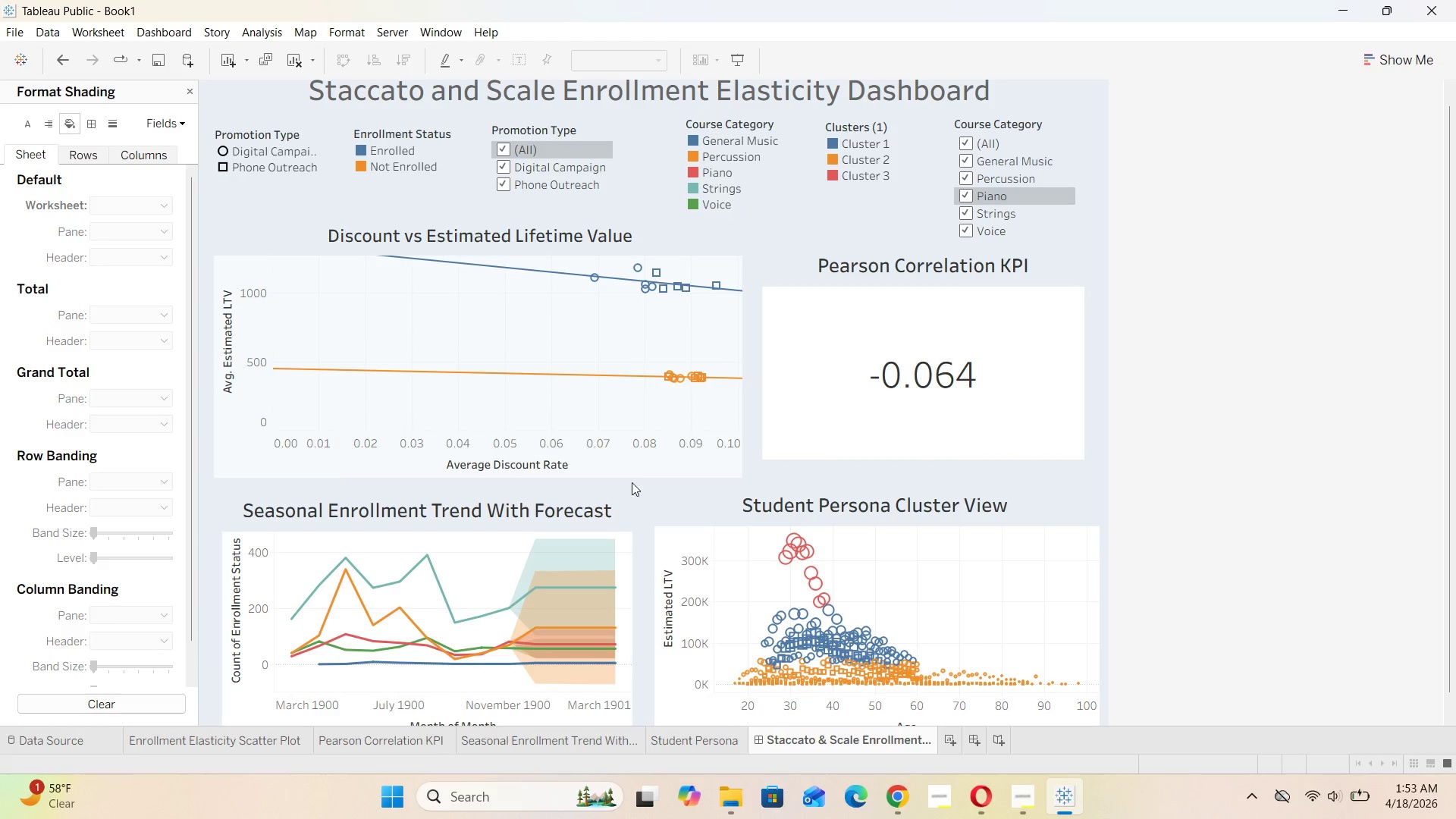 
left_click([635, 474])
 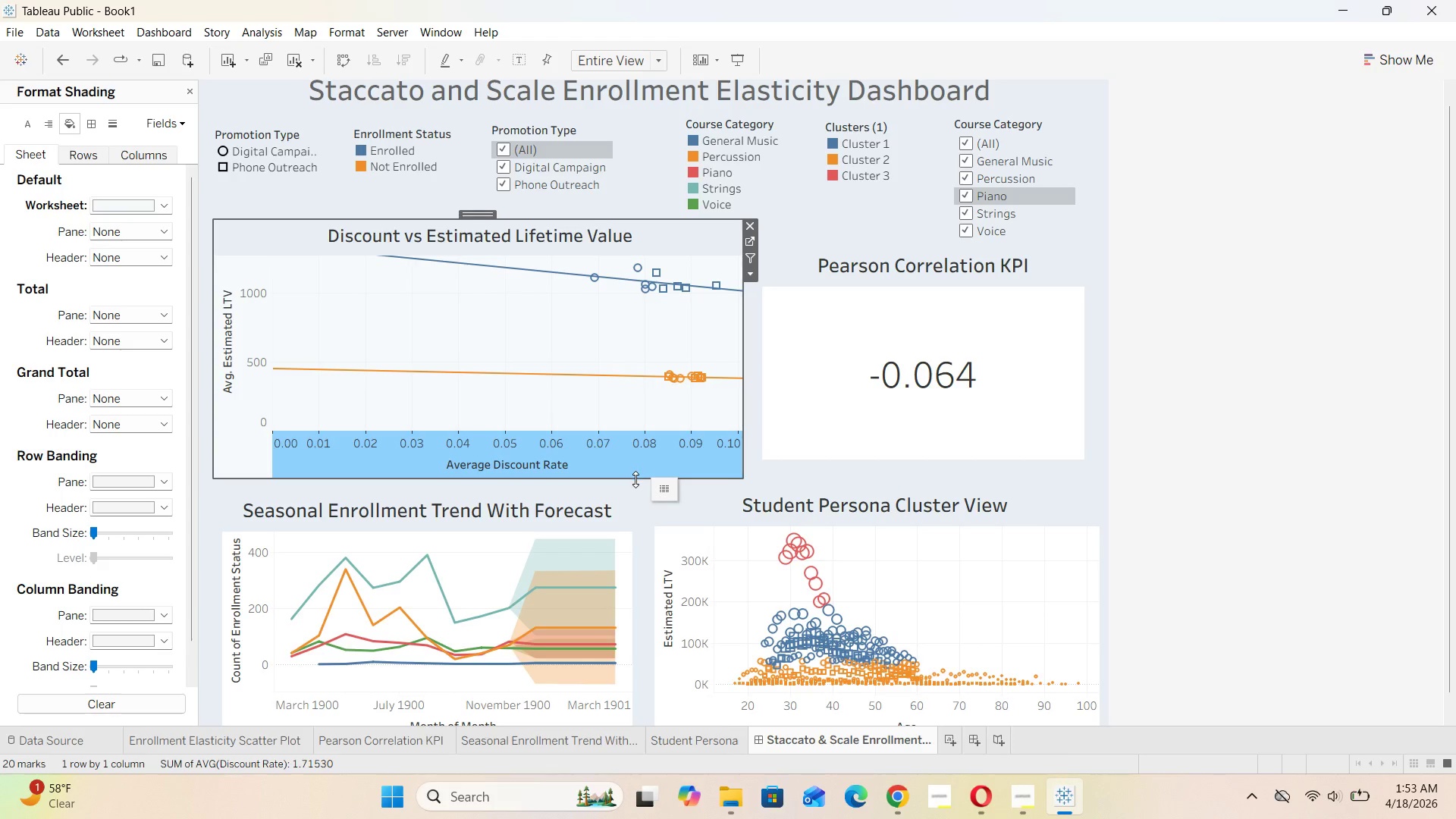 
left_click_drag(start_coordinate=[635, 479], to_coordinate=[630, 449])
 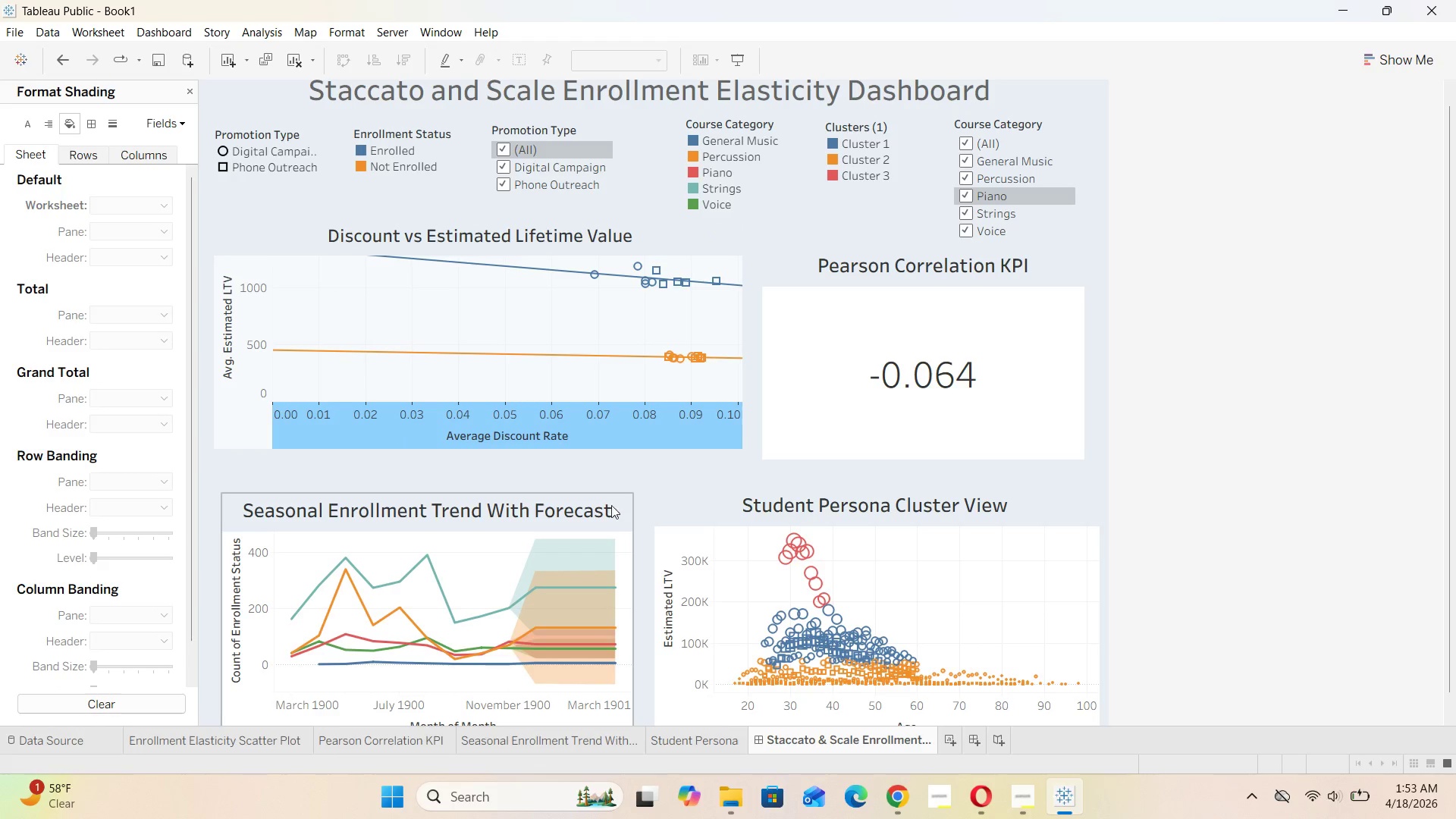 
left_click([619, 510])
 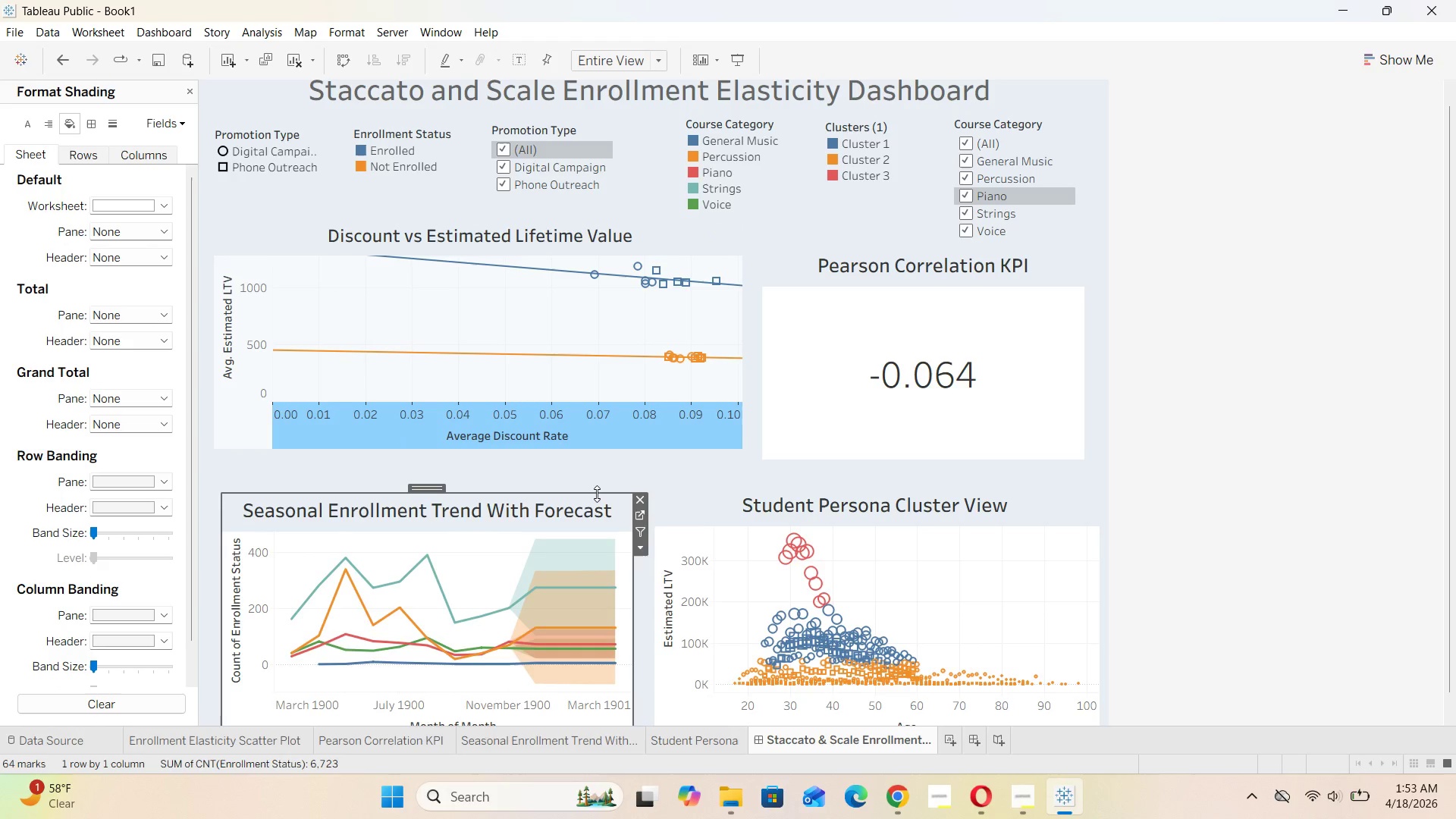 
left_click_drag(start_coordinate=[597, 494], to_coordinate=[595, 462])
 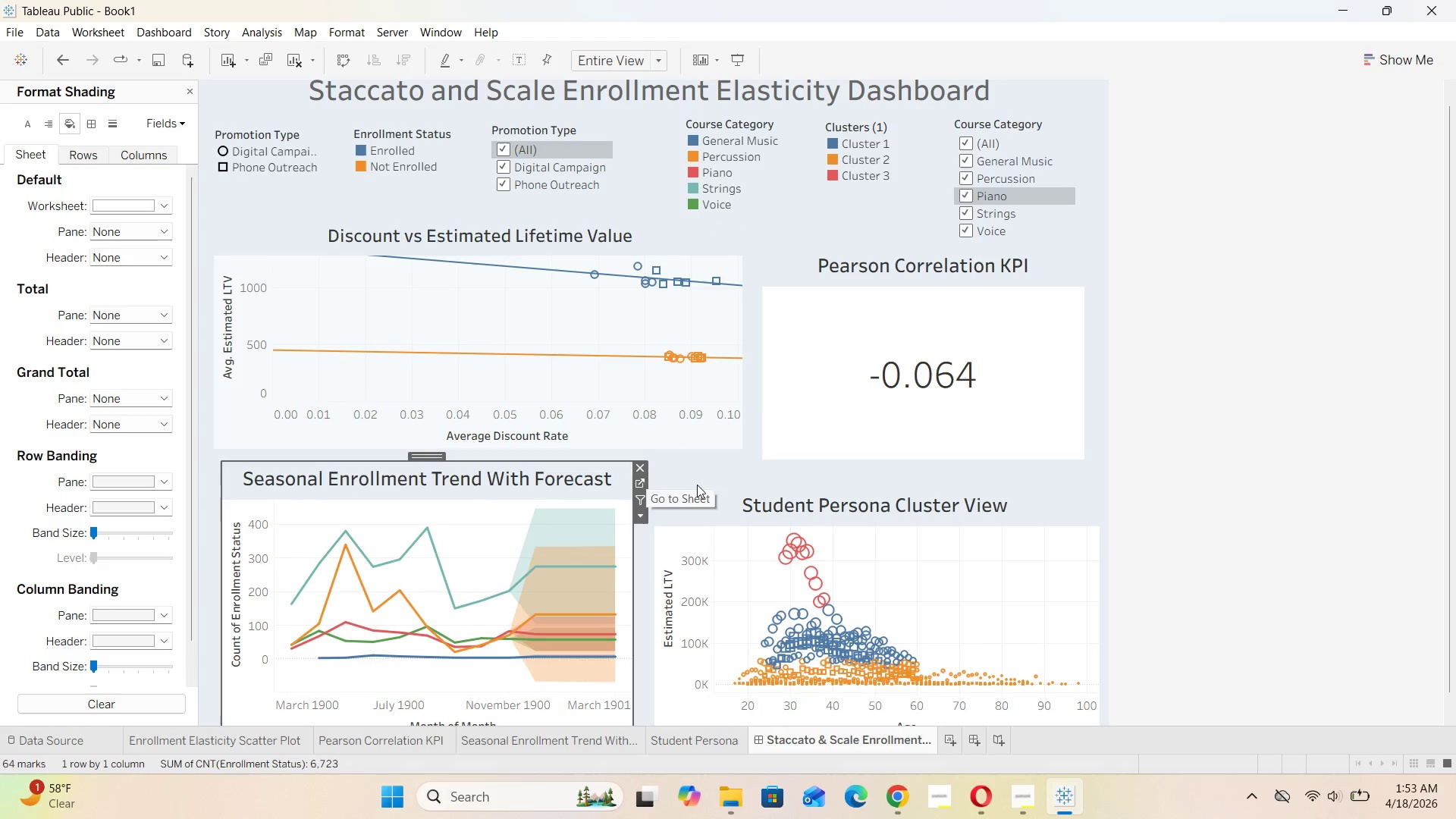 
left_click([697, 485])
 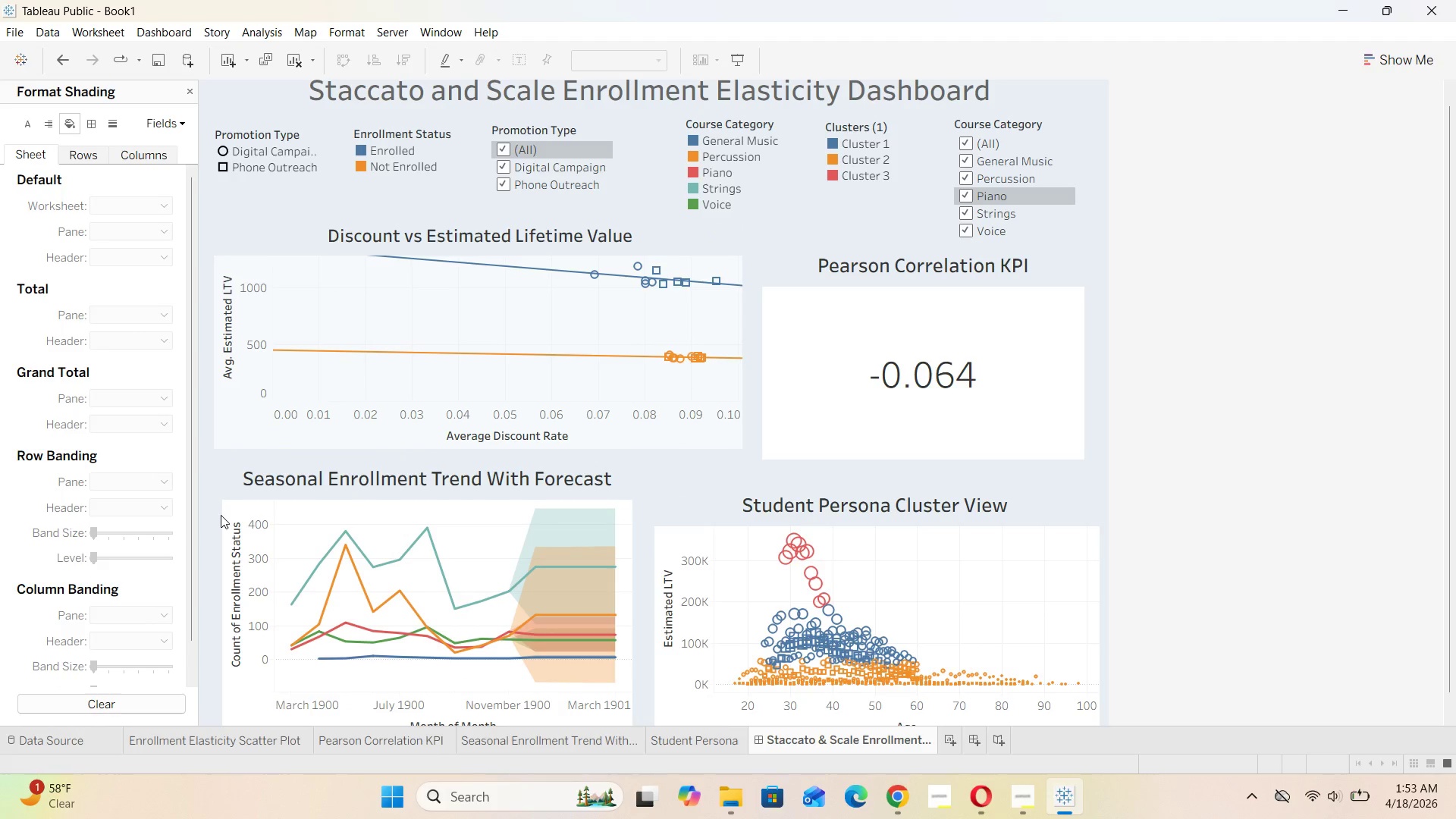 
left_click([227, 505])
 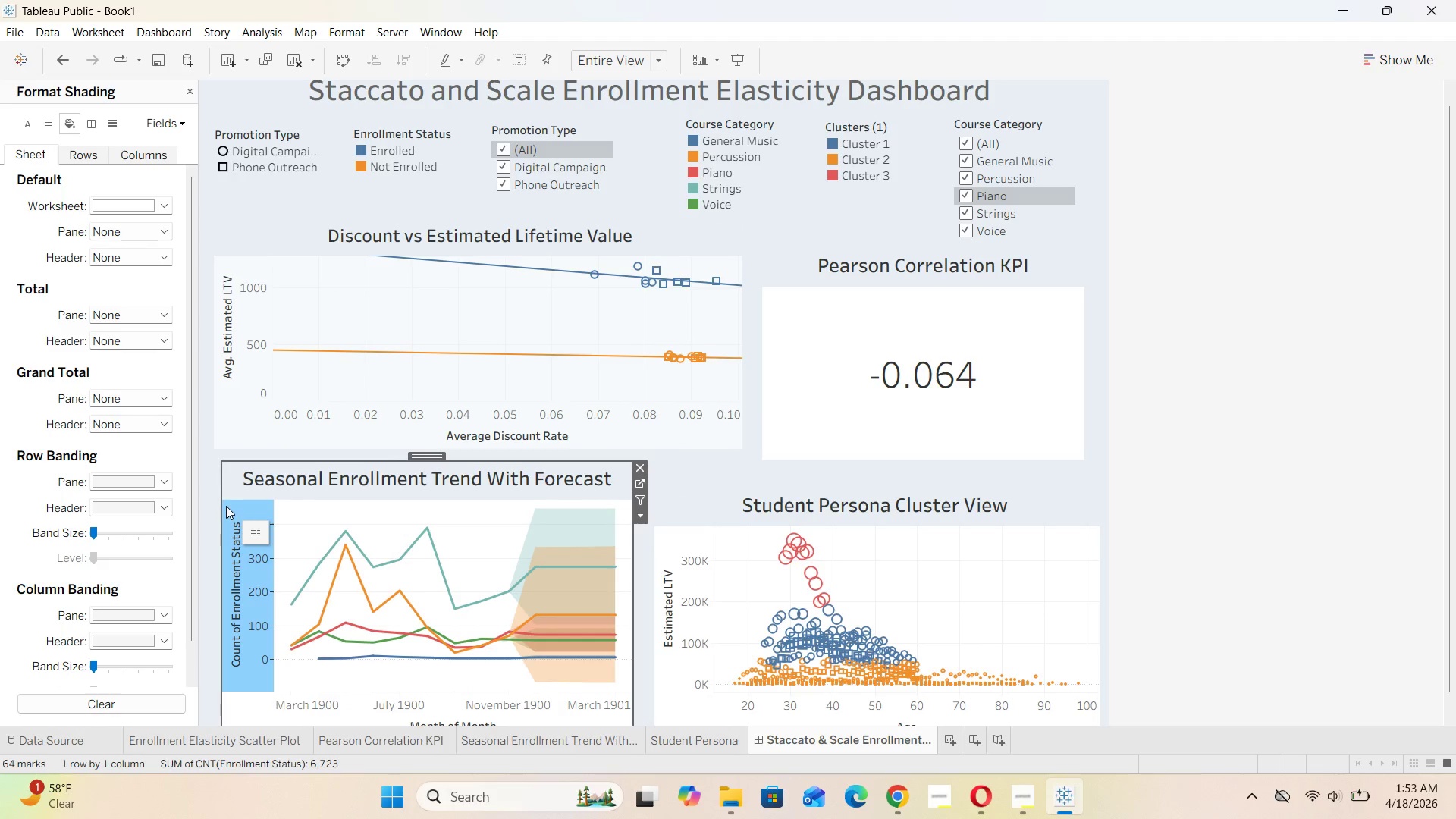 
left_click([228, 507])
 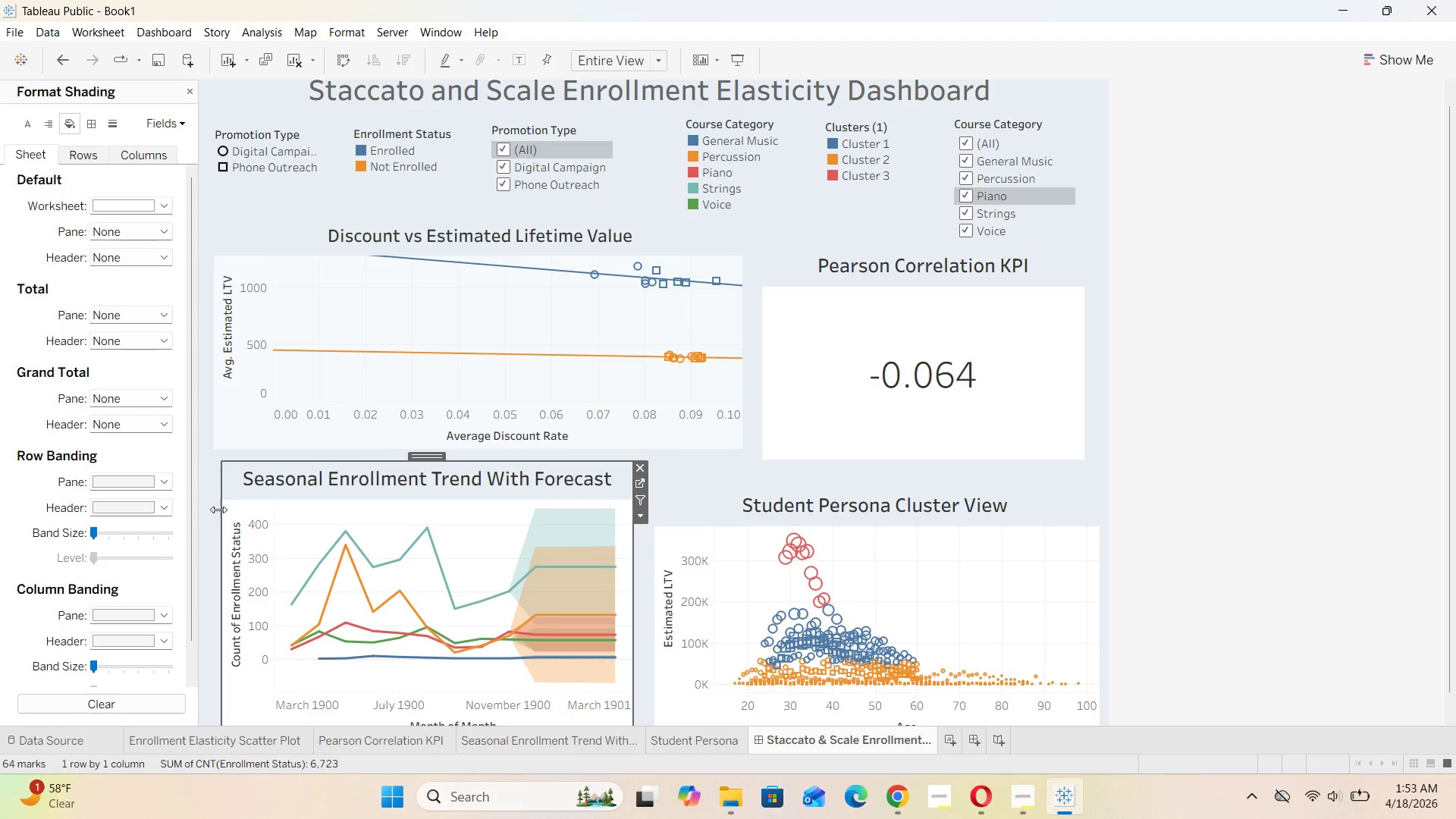 
left_click_drag(start_coordinate=[222, 509], to_coordinate=[212, 513])
 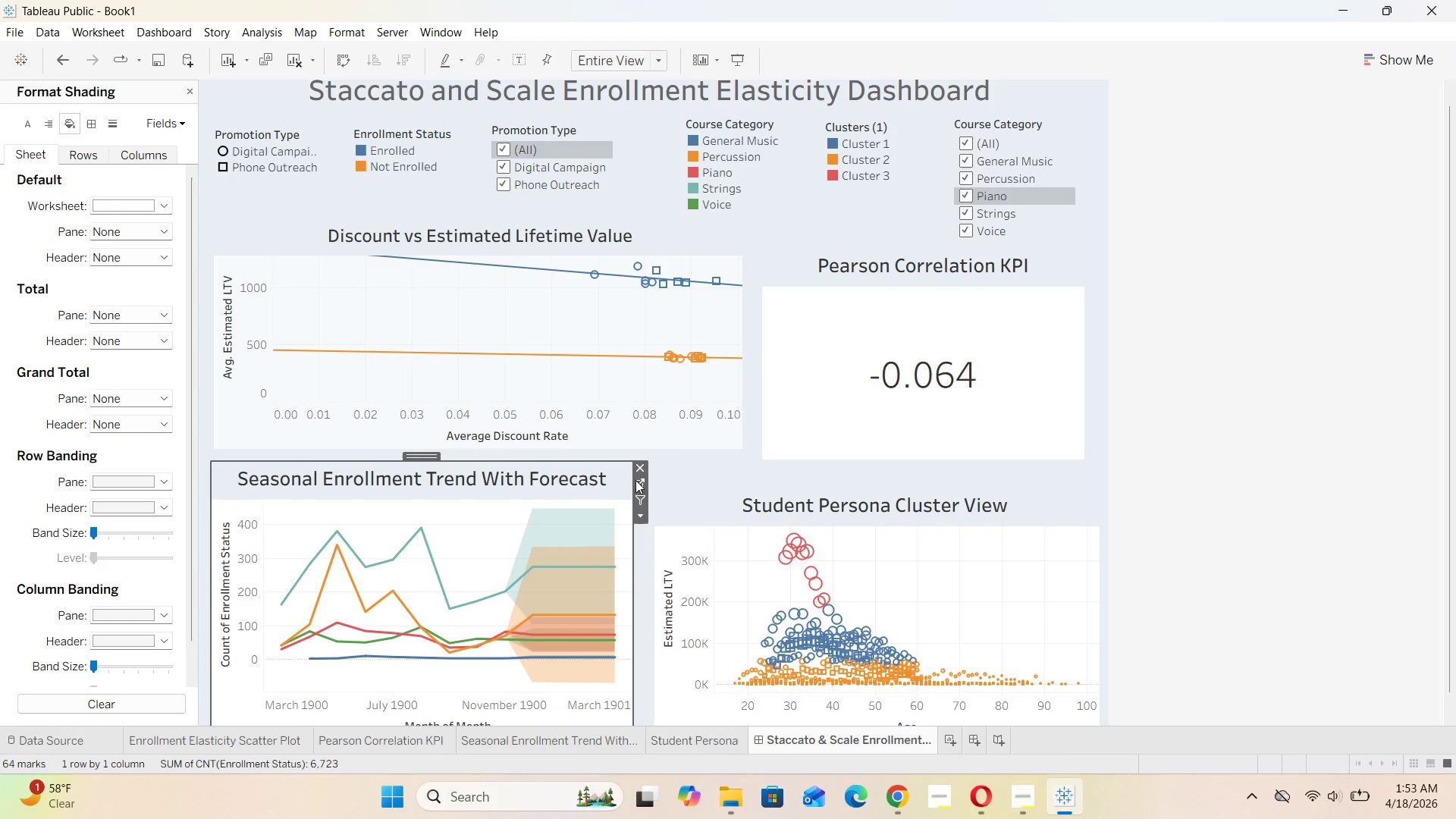 
left_click([680, 483])
 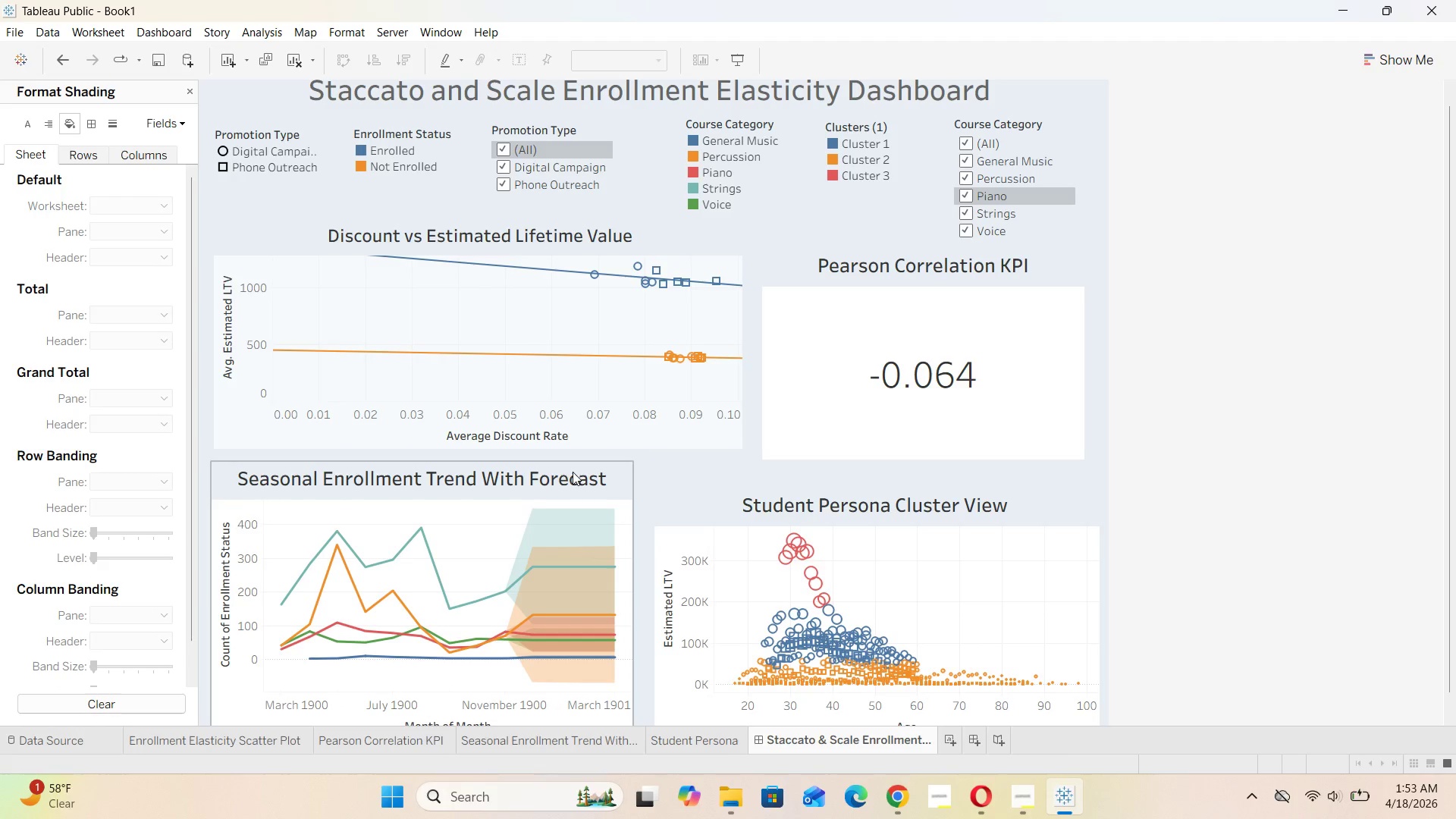 
left_click([573, 472])
 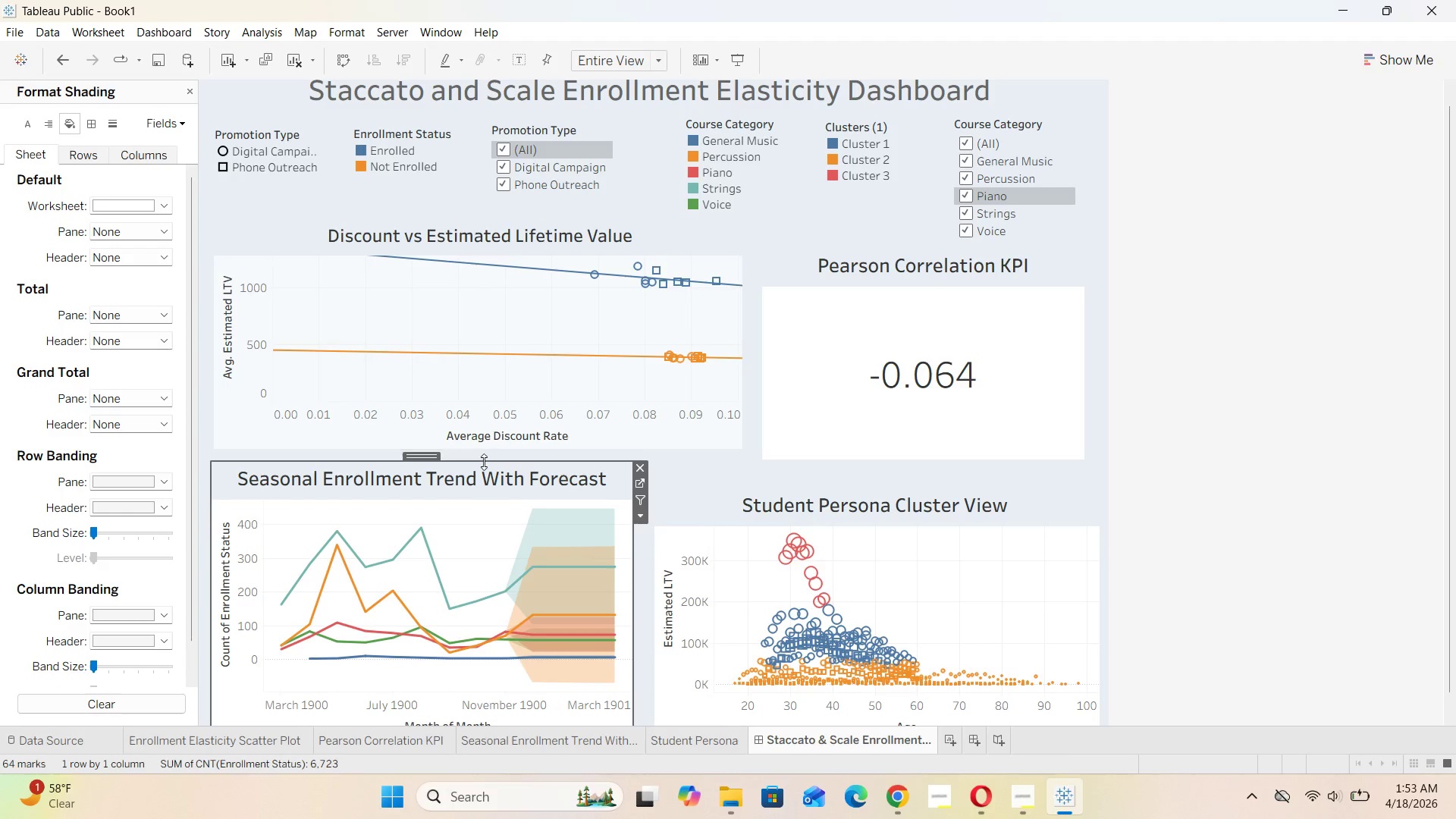 
left_click_drag(start_coordinate=[484, 463], to_coordinate=[485, 552])
 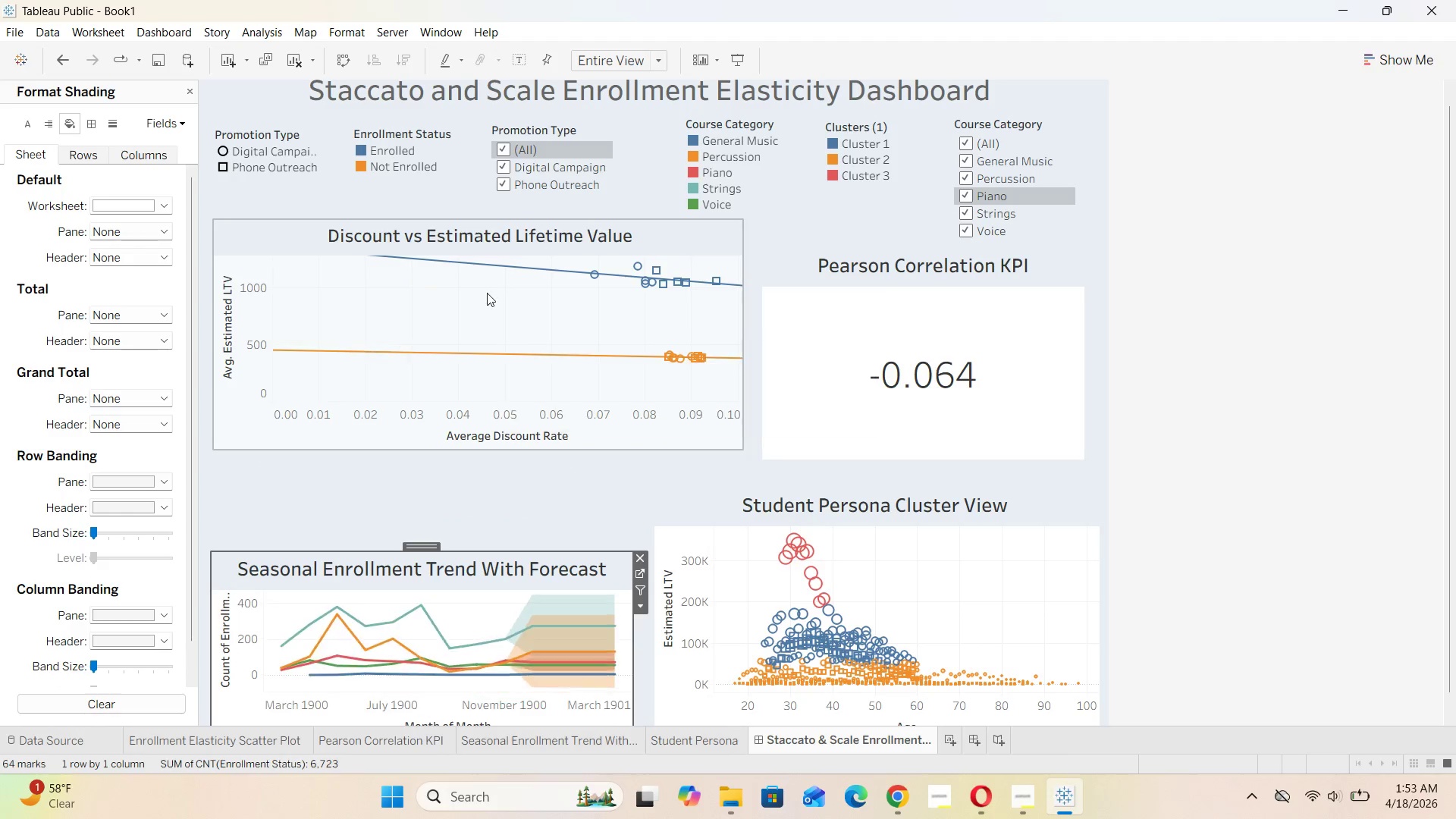 
left_click([487, 293])
 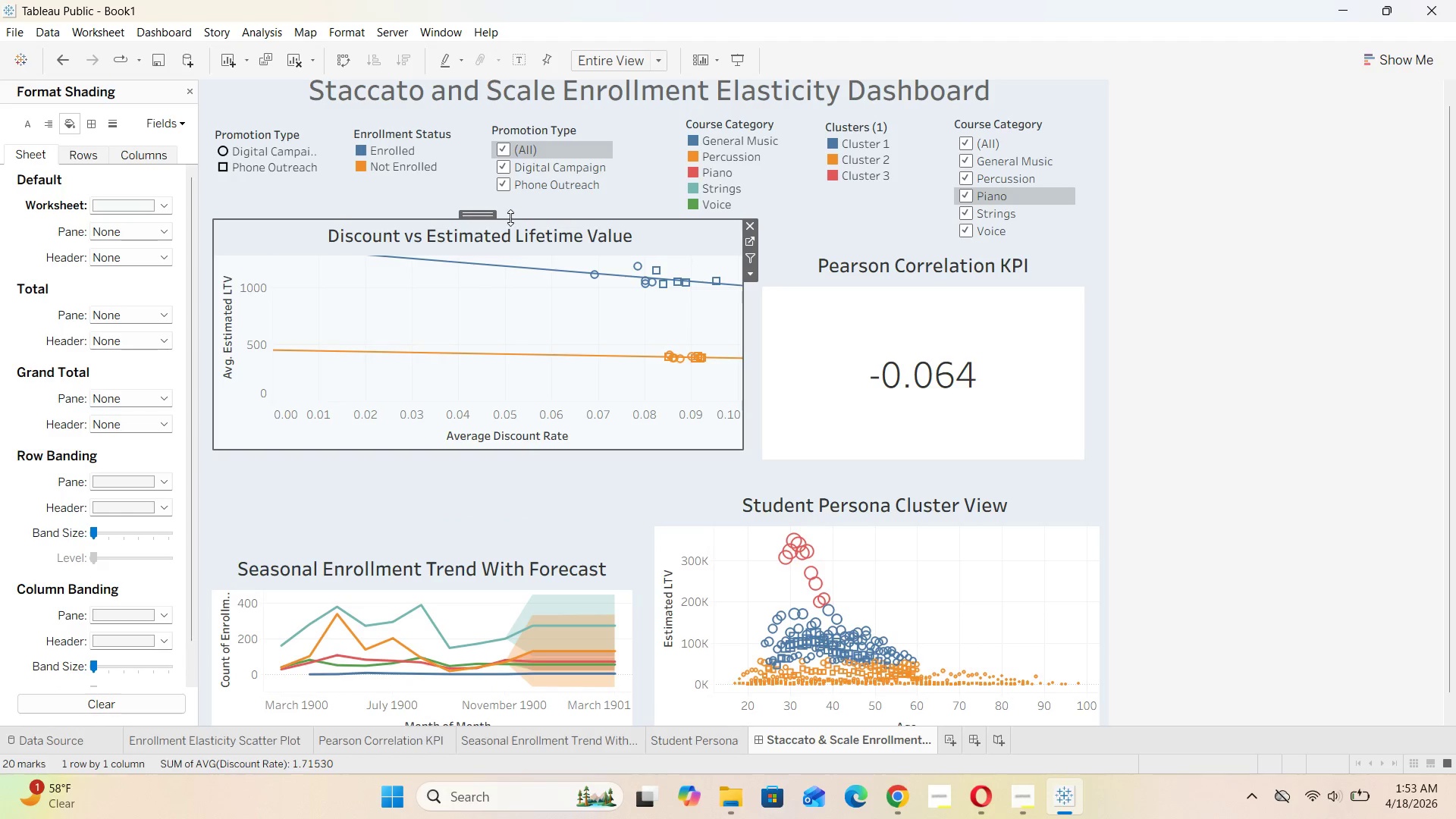 
left_click_drag(start_coordinate=[511, 218], to_coordinate=[532, 371])
 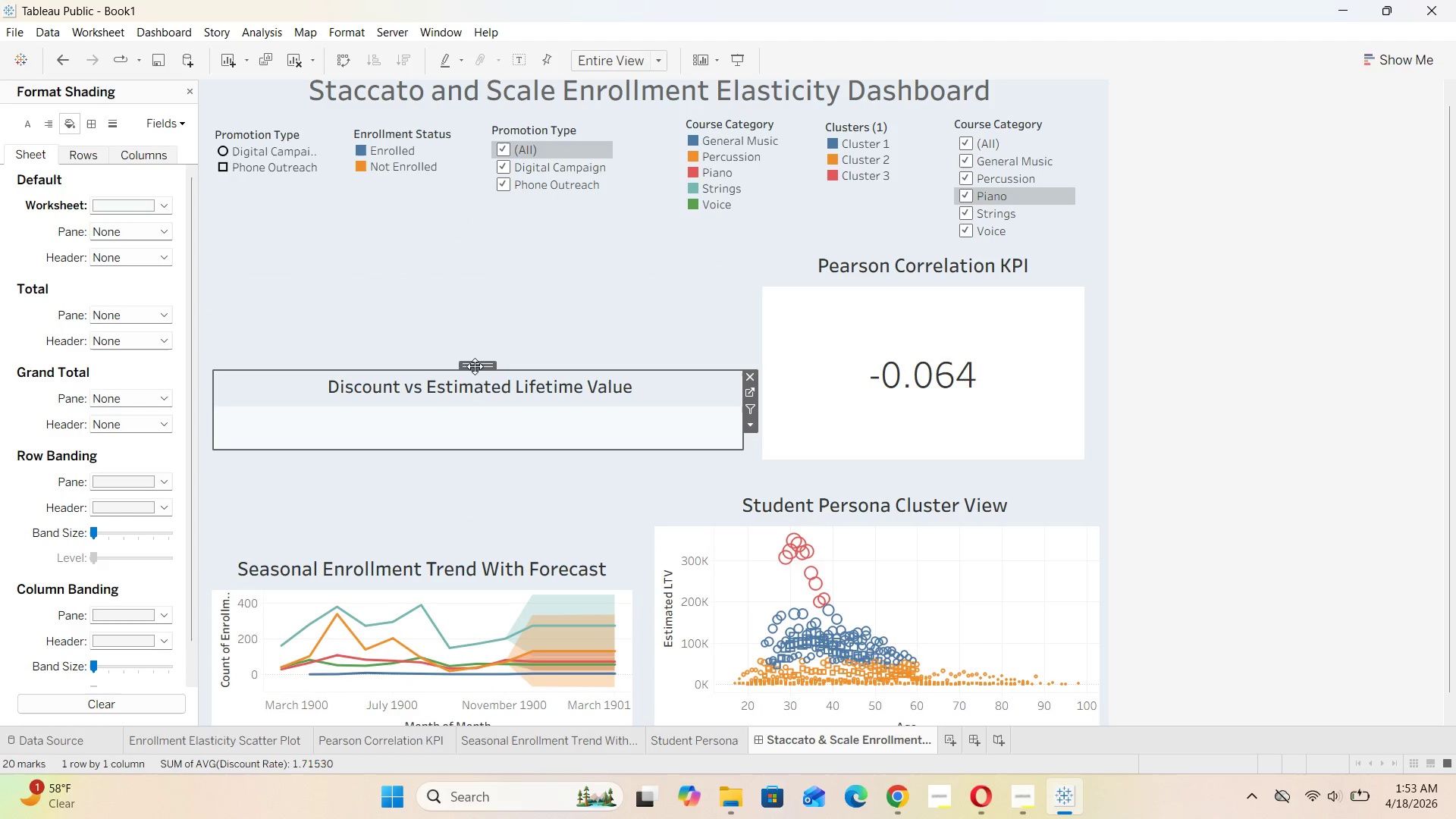 
left_click_drag(start_coordinate=[477, 365], to_coordinate=[861, 529])
 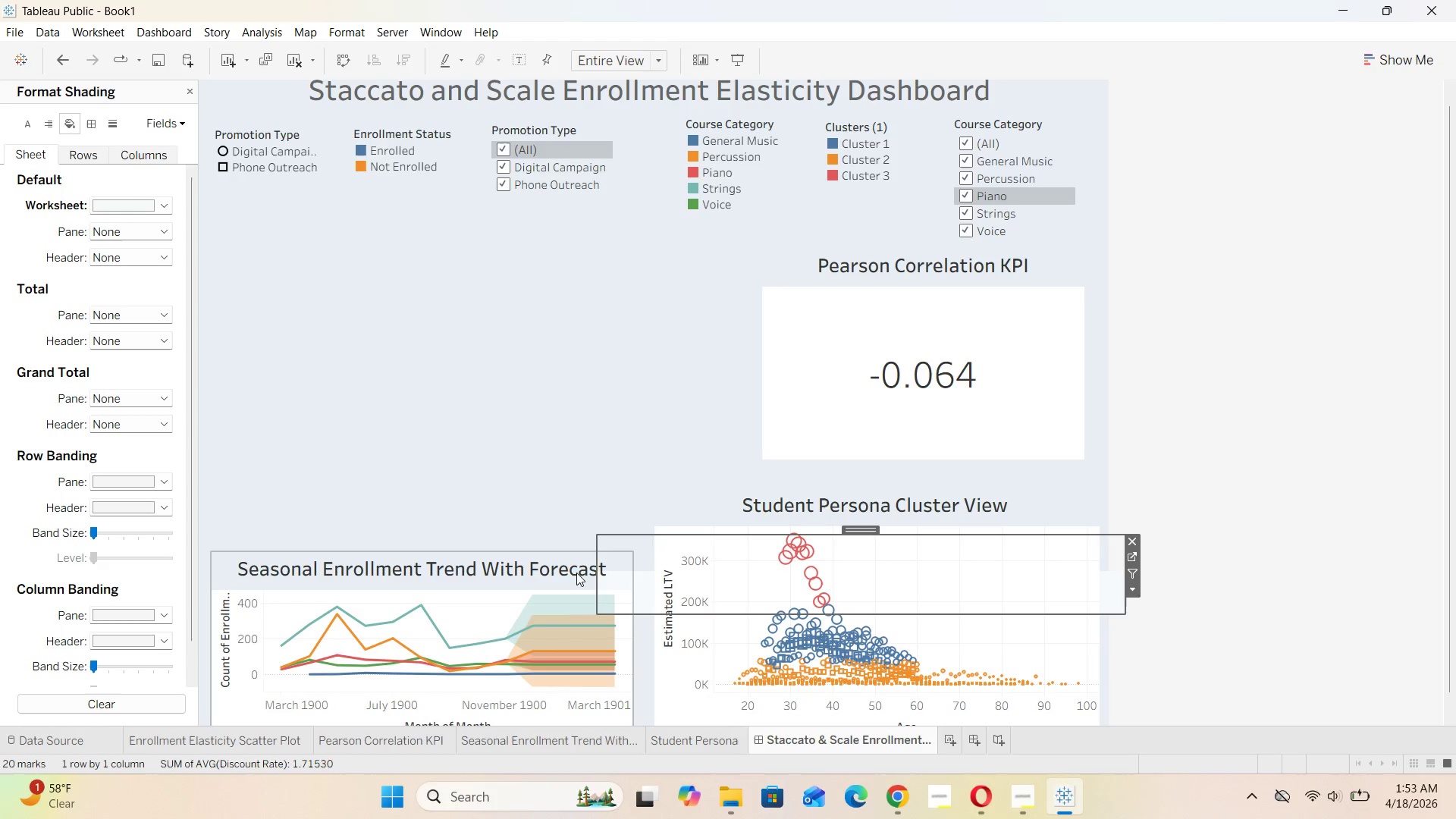 
left_click([529, 571])
 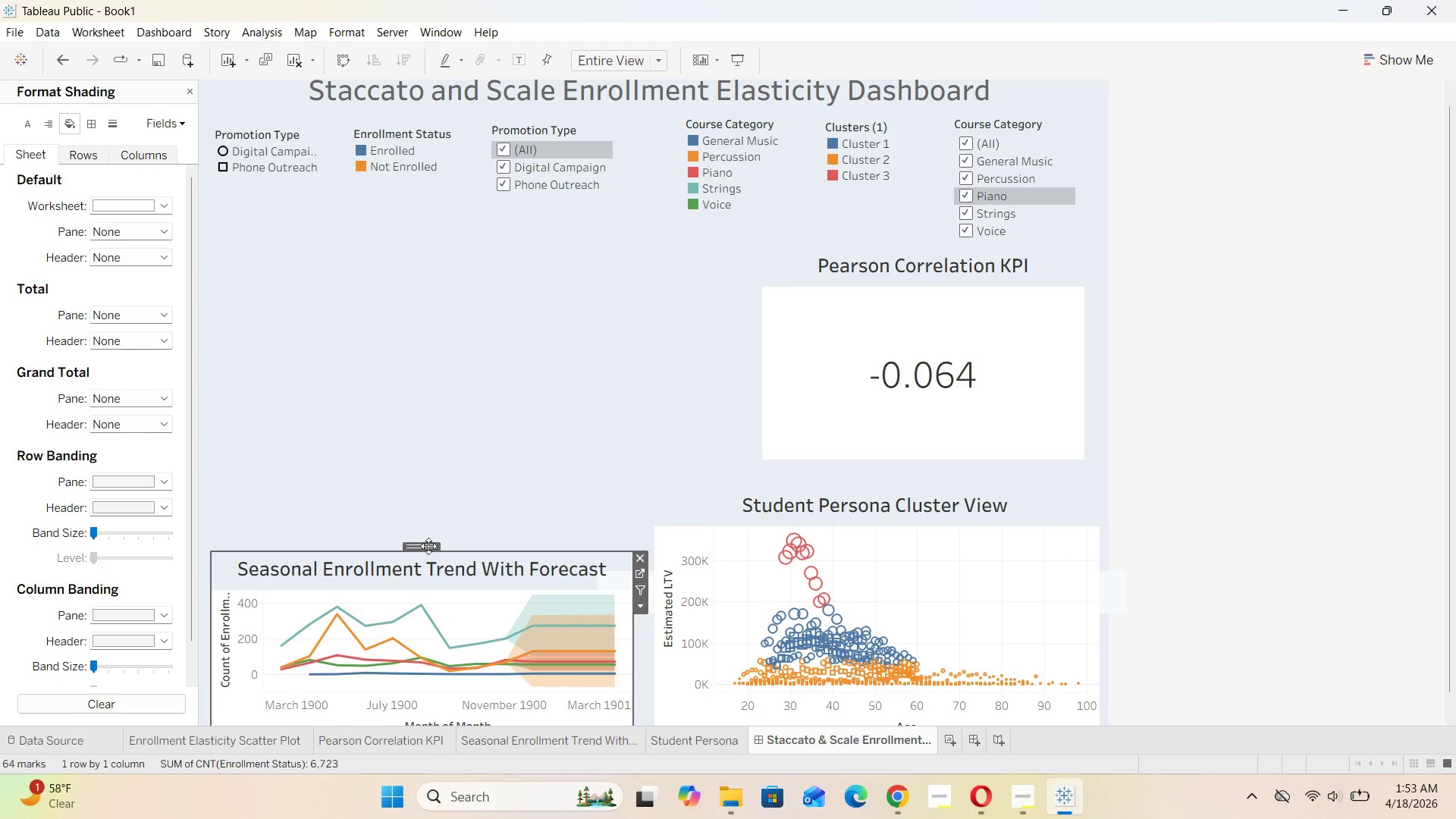 
left_click_drag(start_coordinate=[428, 546], to_coordinate=[440, 245])
 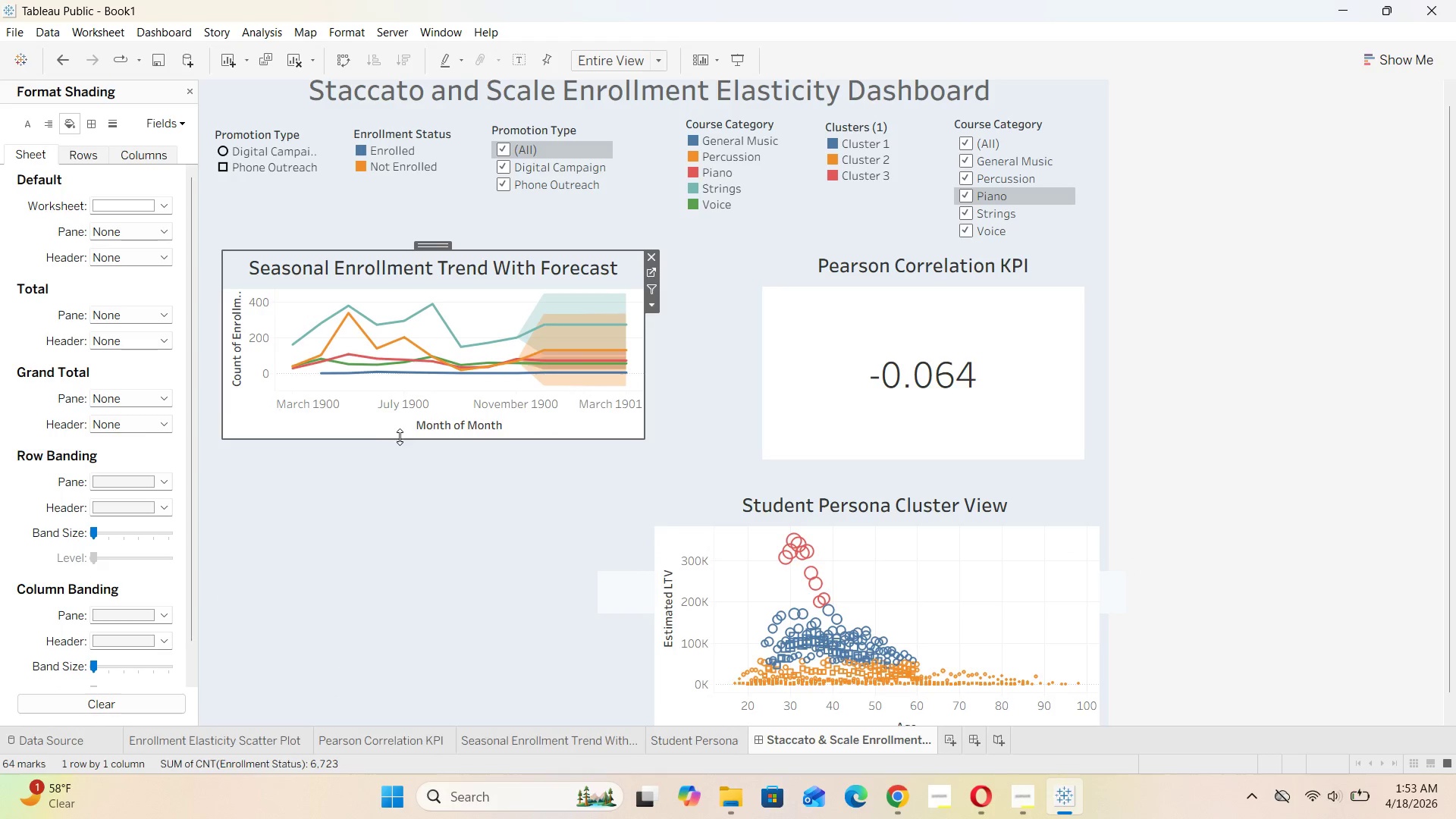 
left_click_drag(start_coordinate=[400, 439], to_coordinate=[398, 527])
 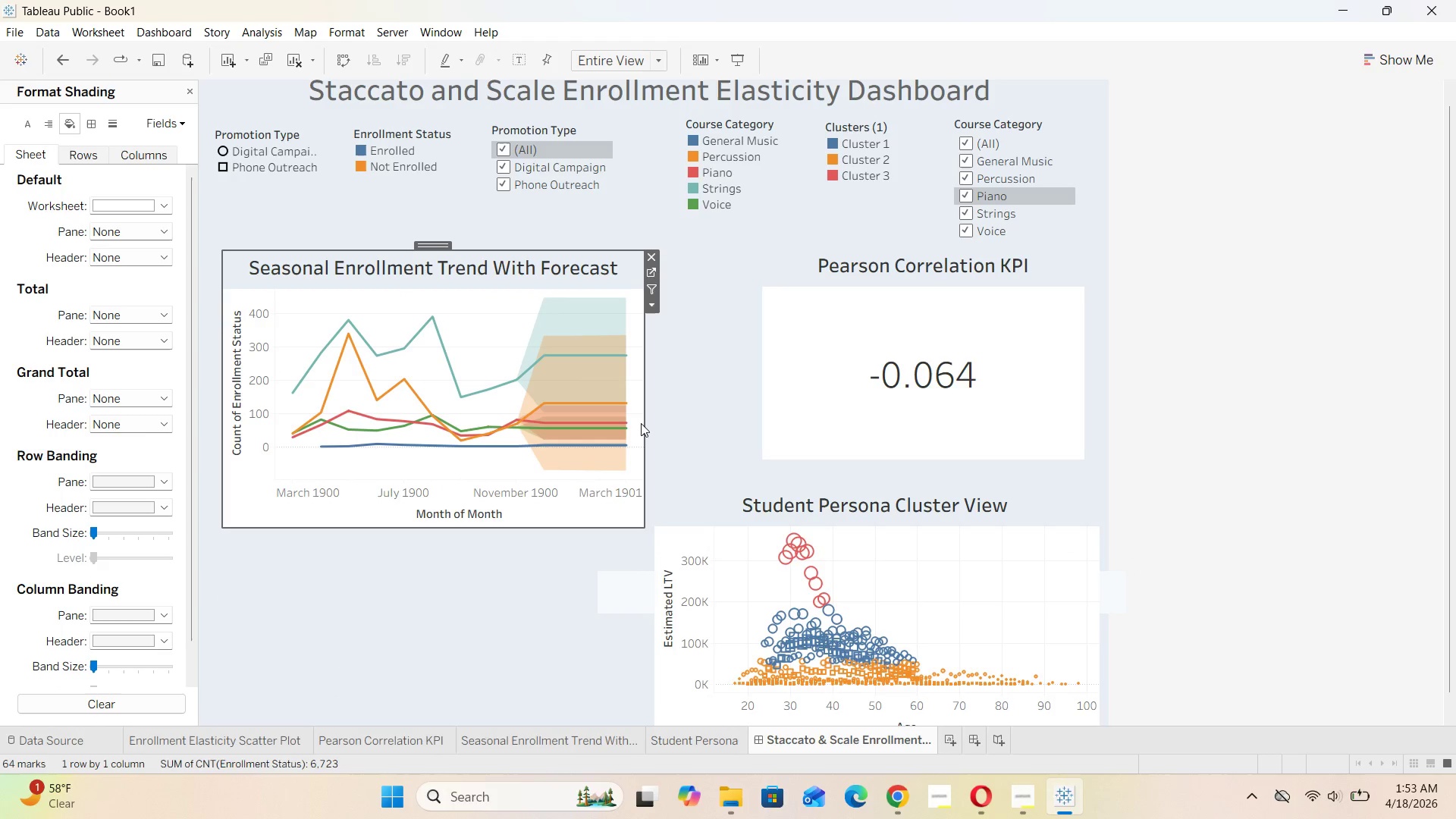 
left_click_drag(start_coordinate=[645, 422], to_coordinate=[740, 420])
 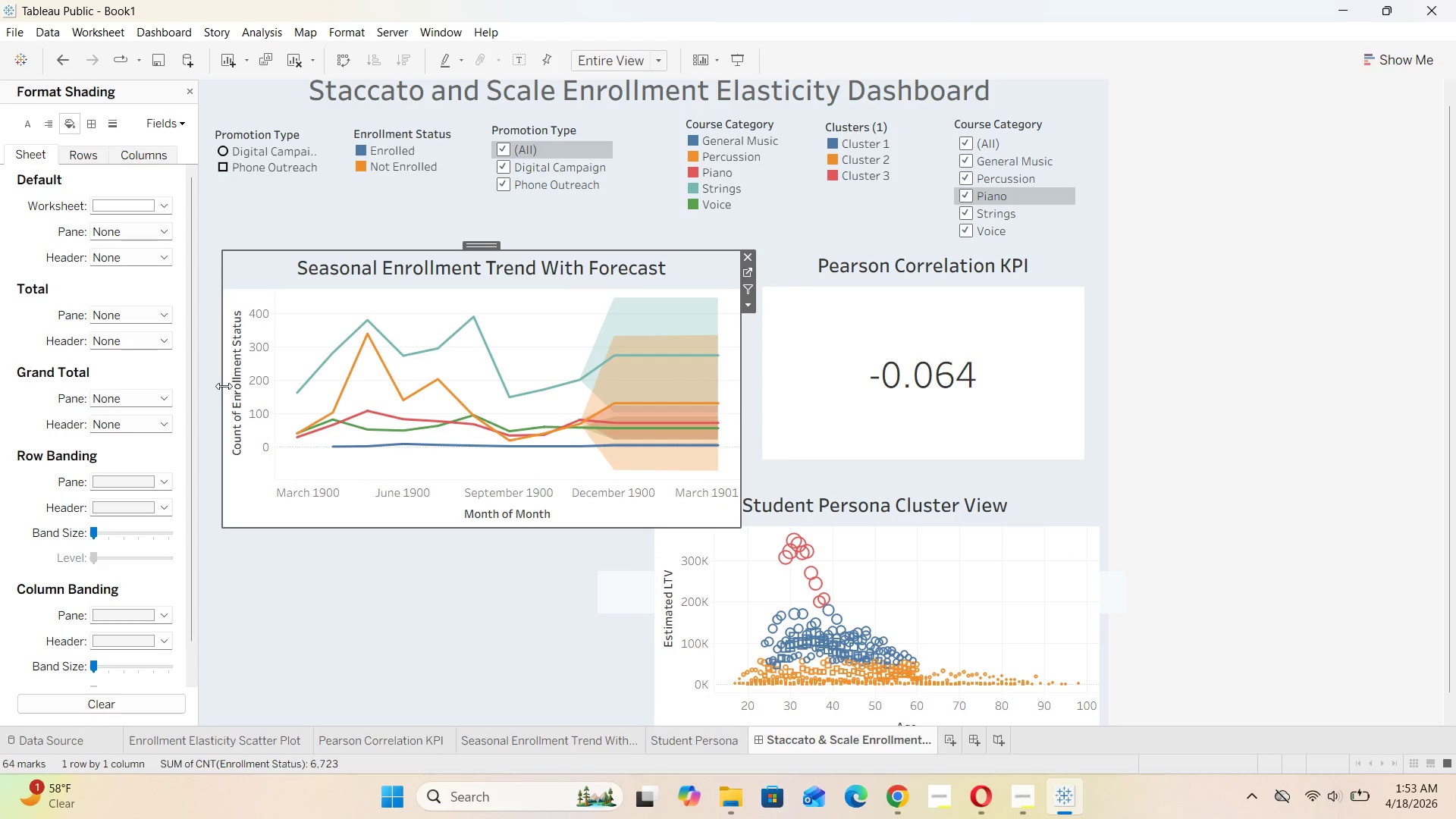 
left_click_drag(start_coordinate=[221, 387], to_coordinate=[207, 388])
 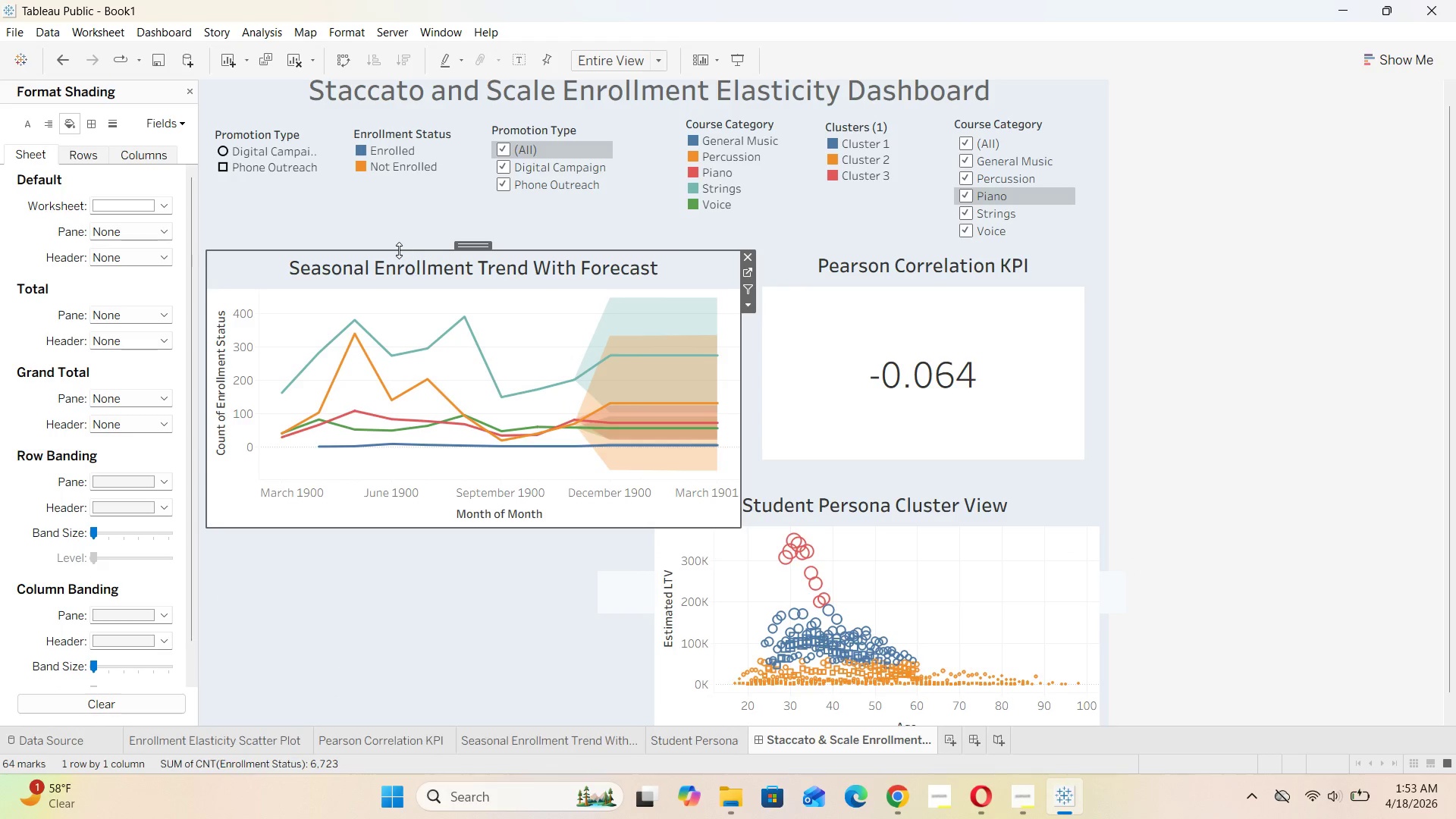 
left_click_drag(start_coordinate=[398, 249], to_coordinate=[404, 227])
 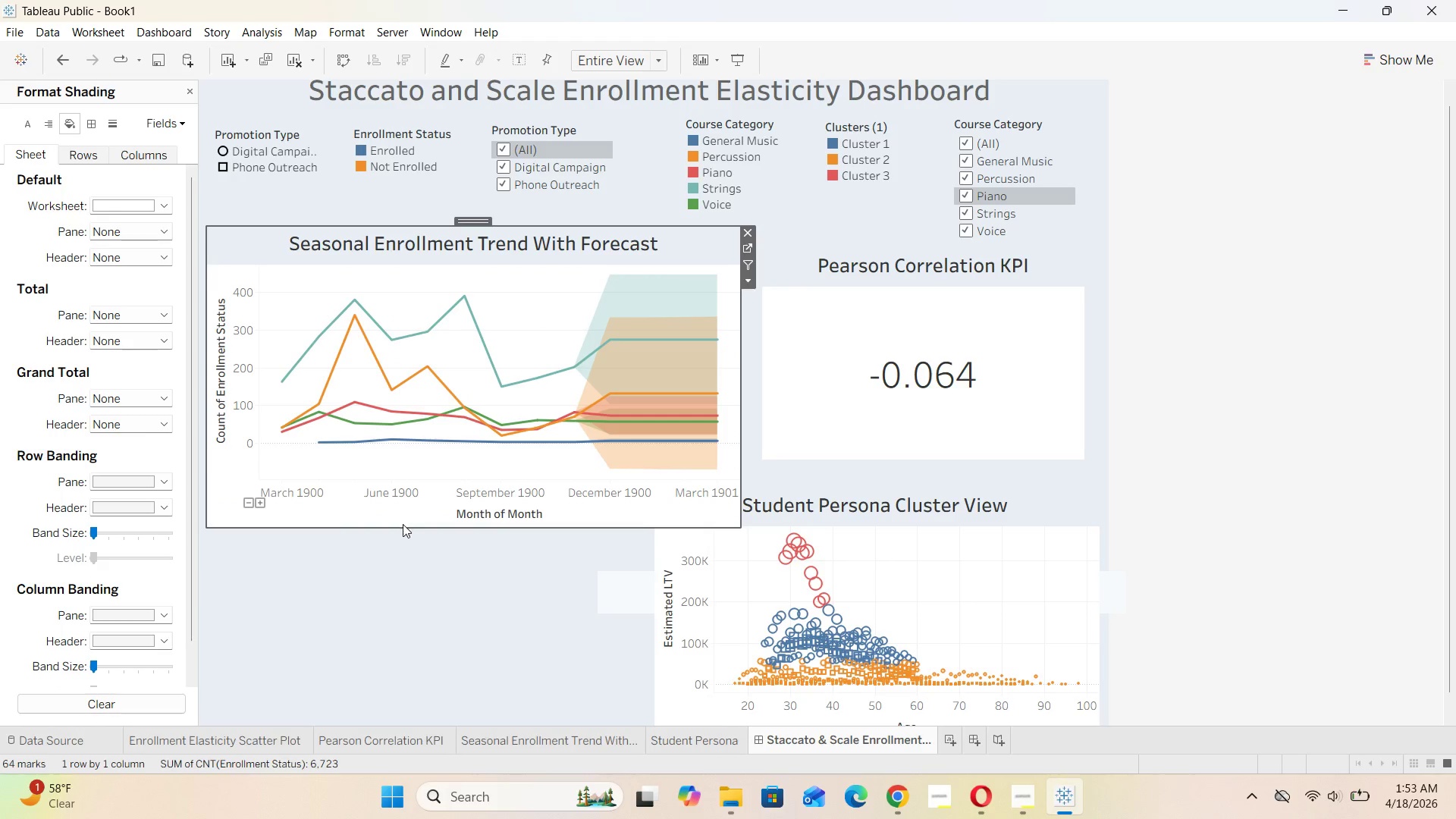 
left_click_drag(start_coordinate=[403, 528], to_coordinate=[417, 487])
 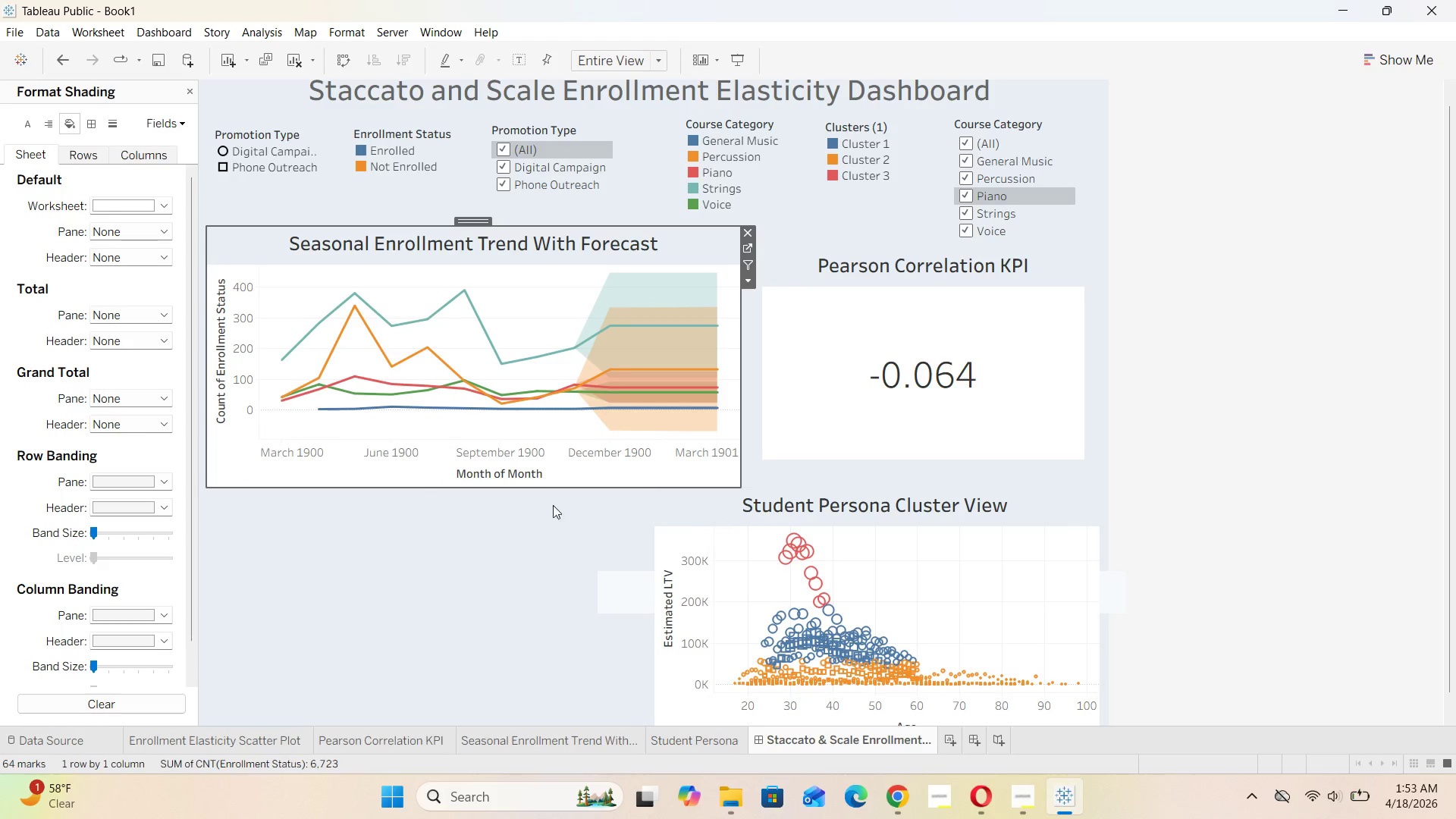 
left_click([438, 528])
 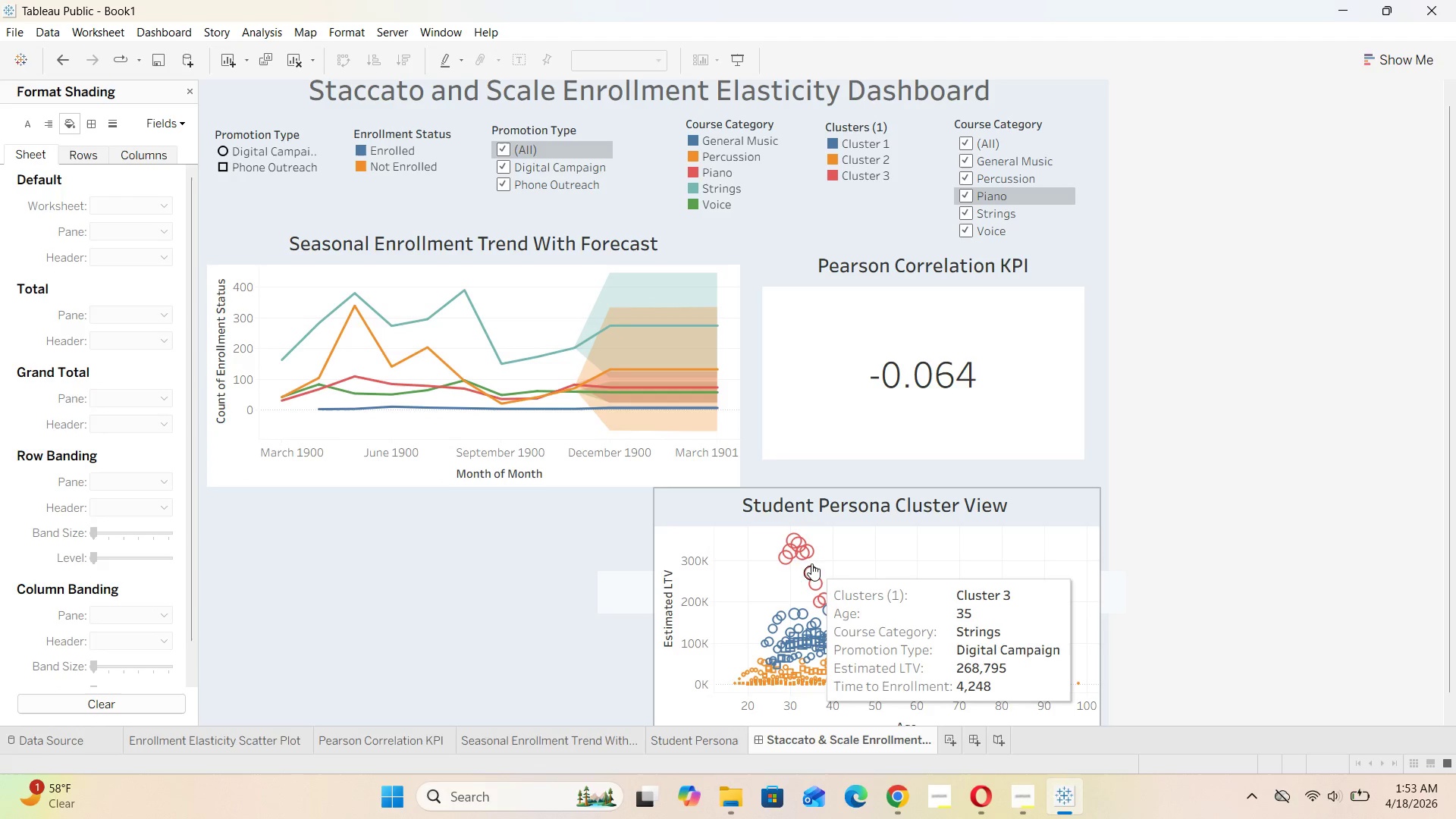 
left_click([812, 566])
 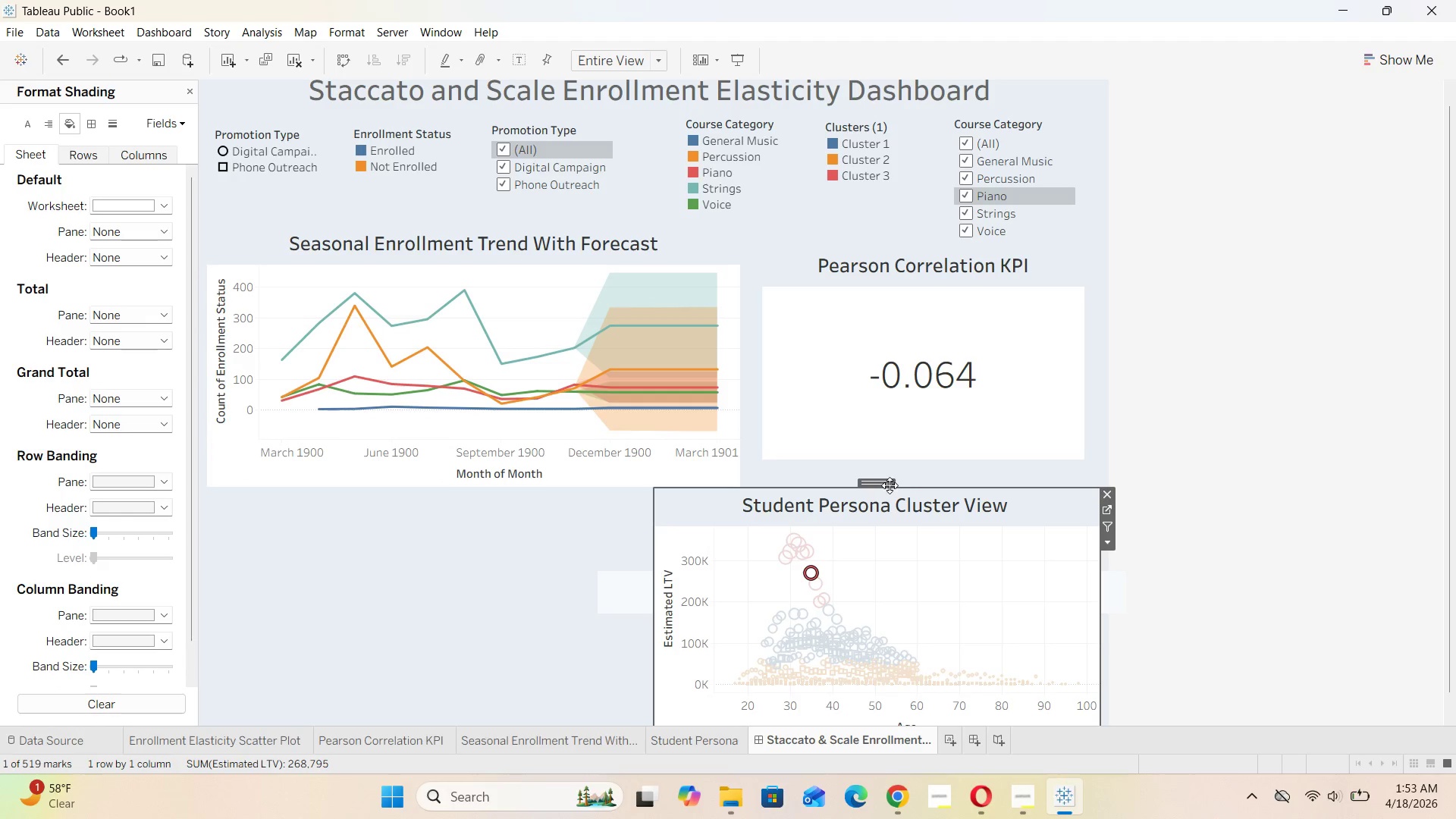 
left_click_drag(start_coordinate=[884, 479], to_coordinate=[441, 486])
 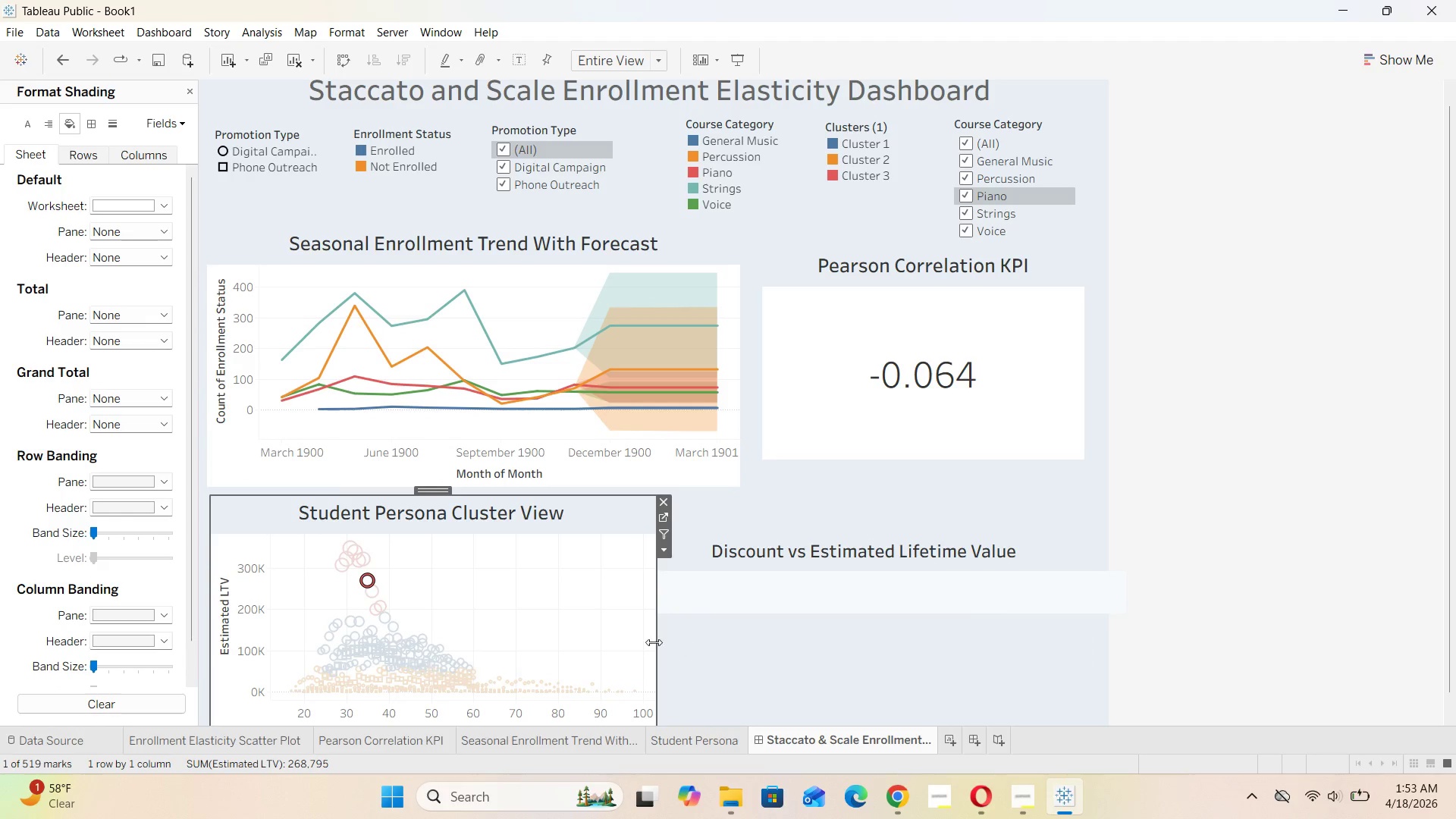 
left_click([636, 642])
 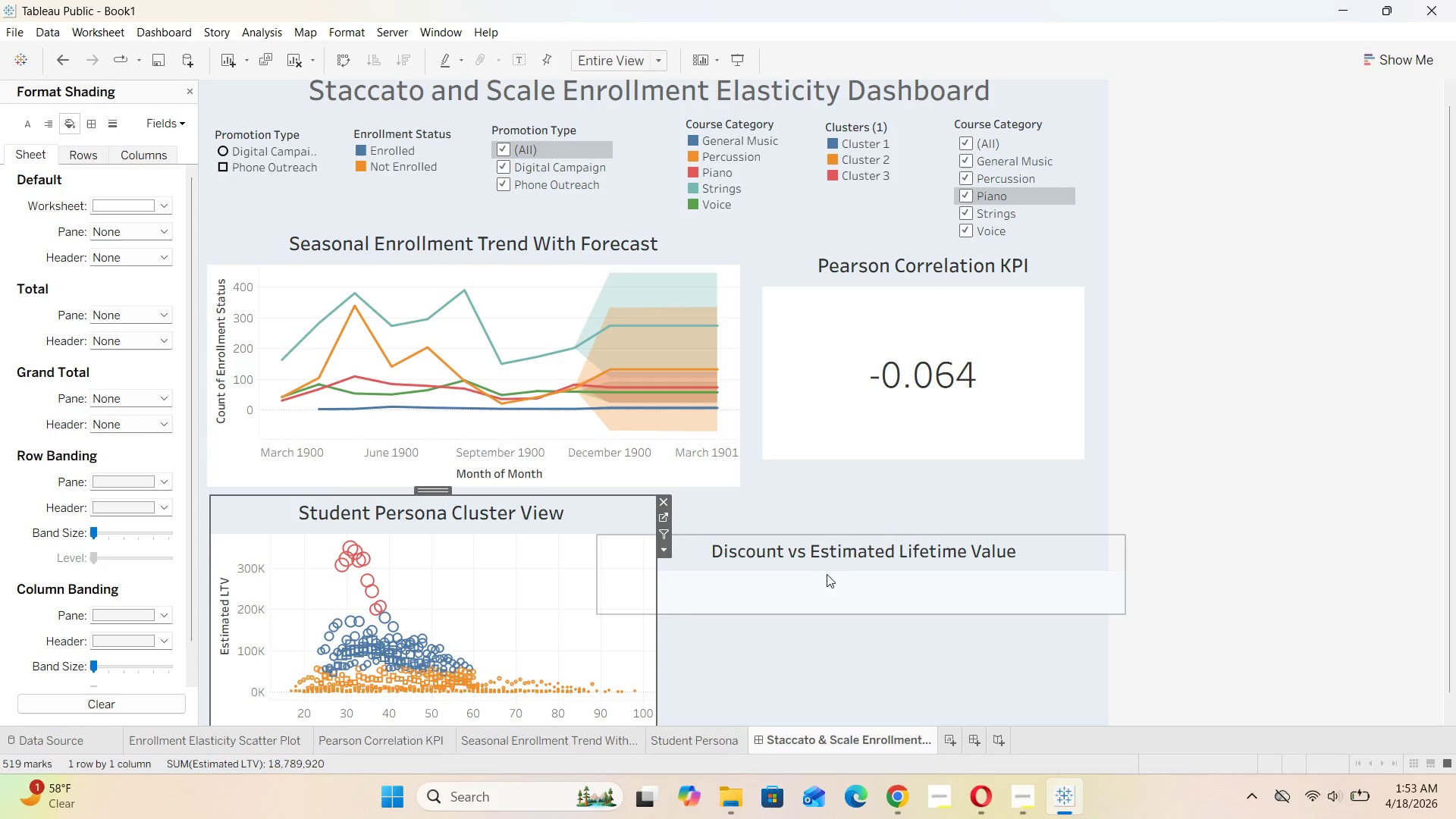 
left_click([838, 574])
 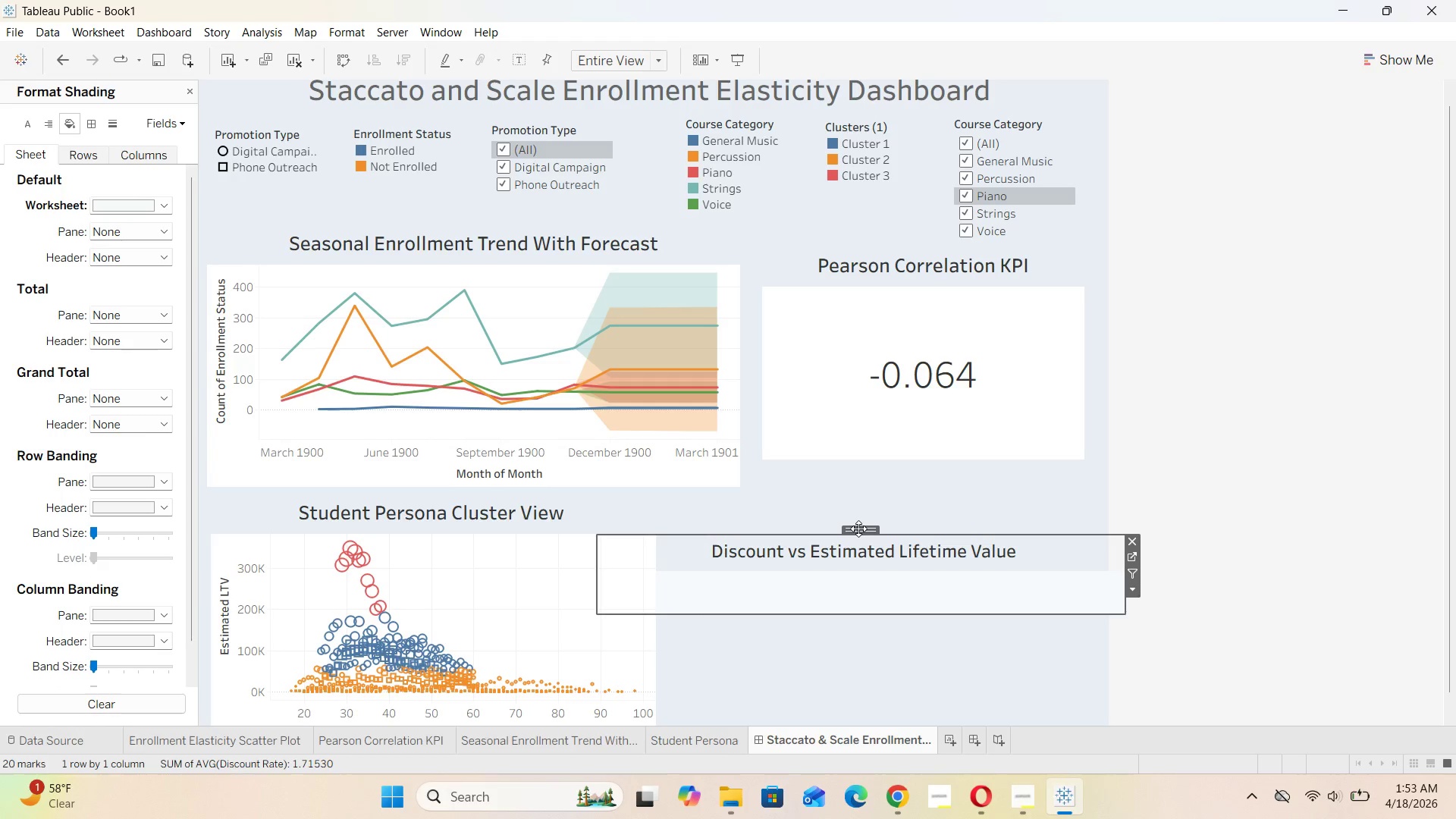 
left_click_drag(start_coordinate=[858, 529], to_coordinate=[533, 297])
 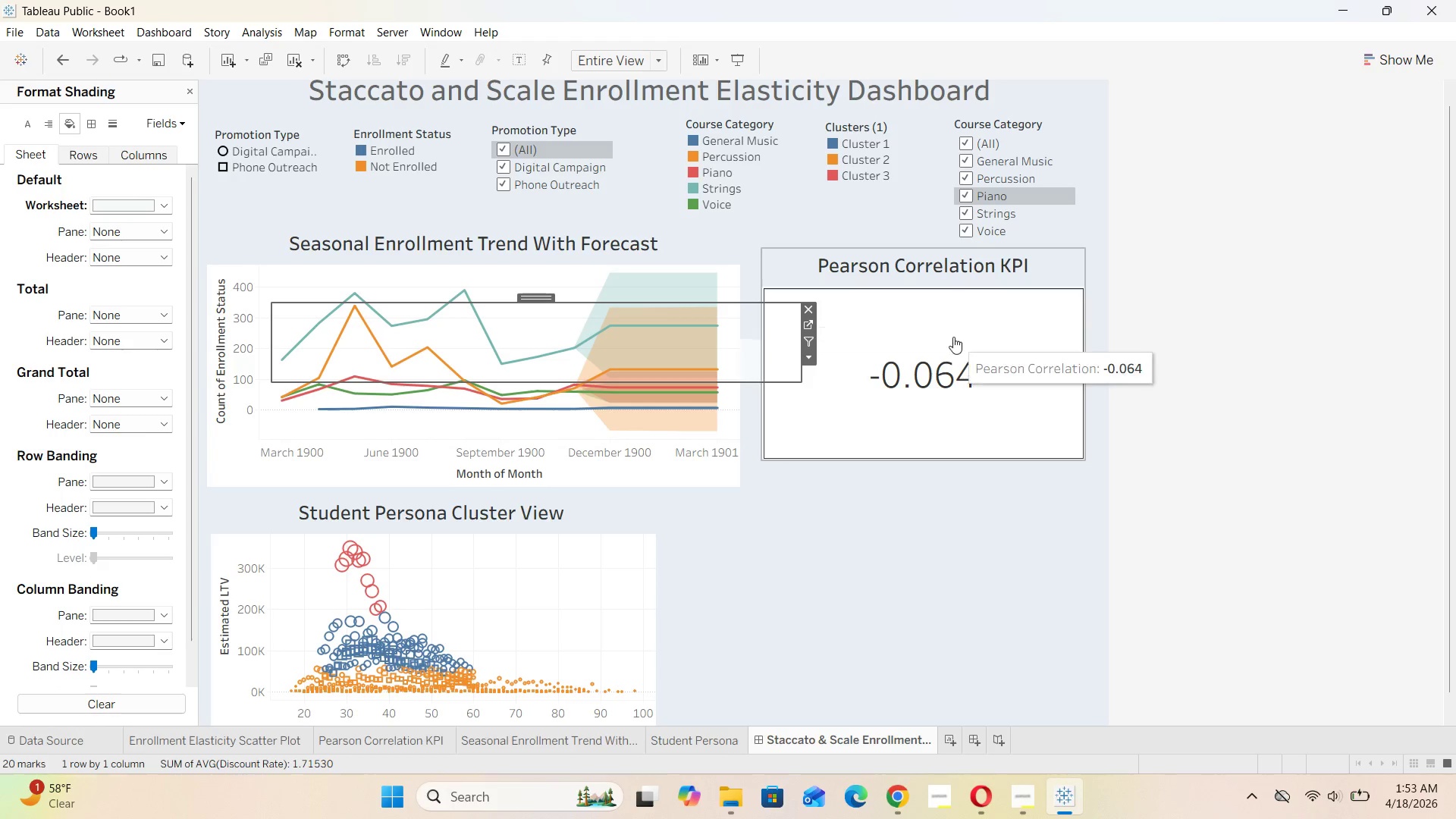 
left_click([967, 324])
 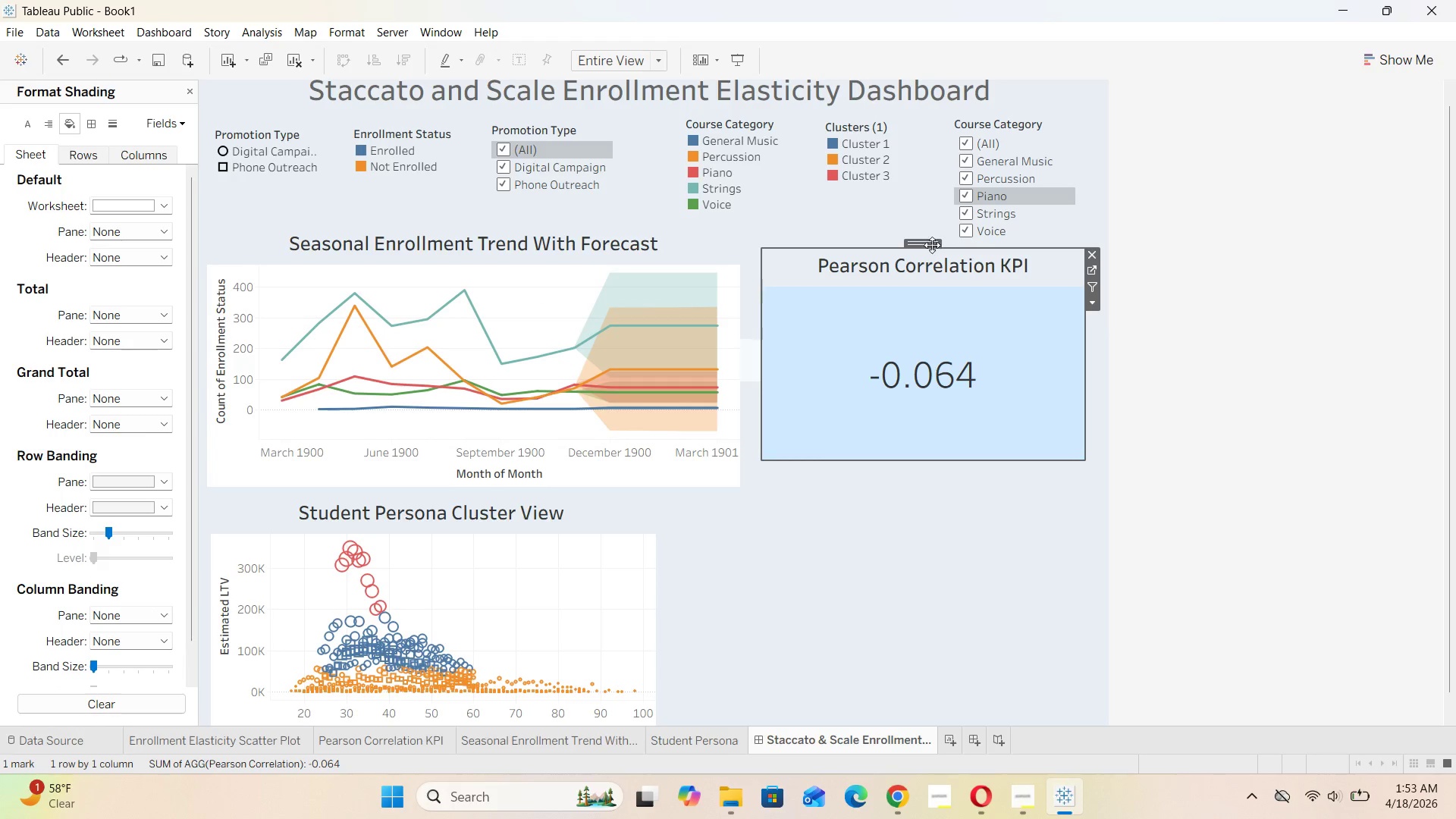 
left_click_drag(start_coordinate=[932, 243], to_coordinate=[926, 516])
 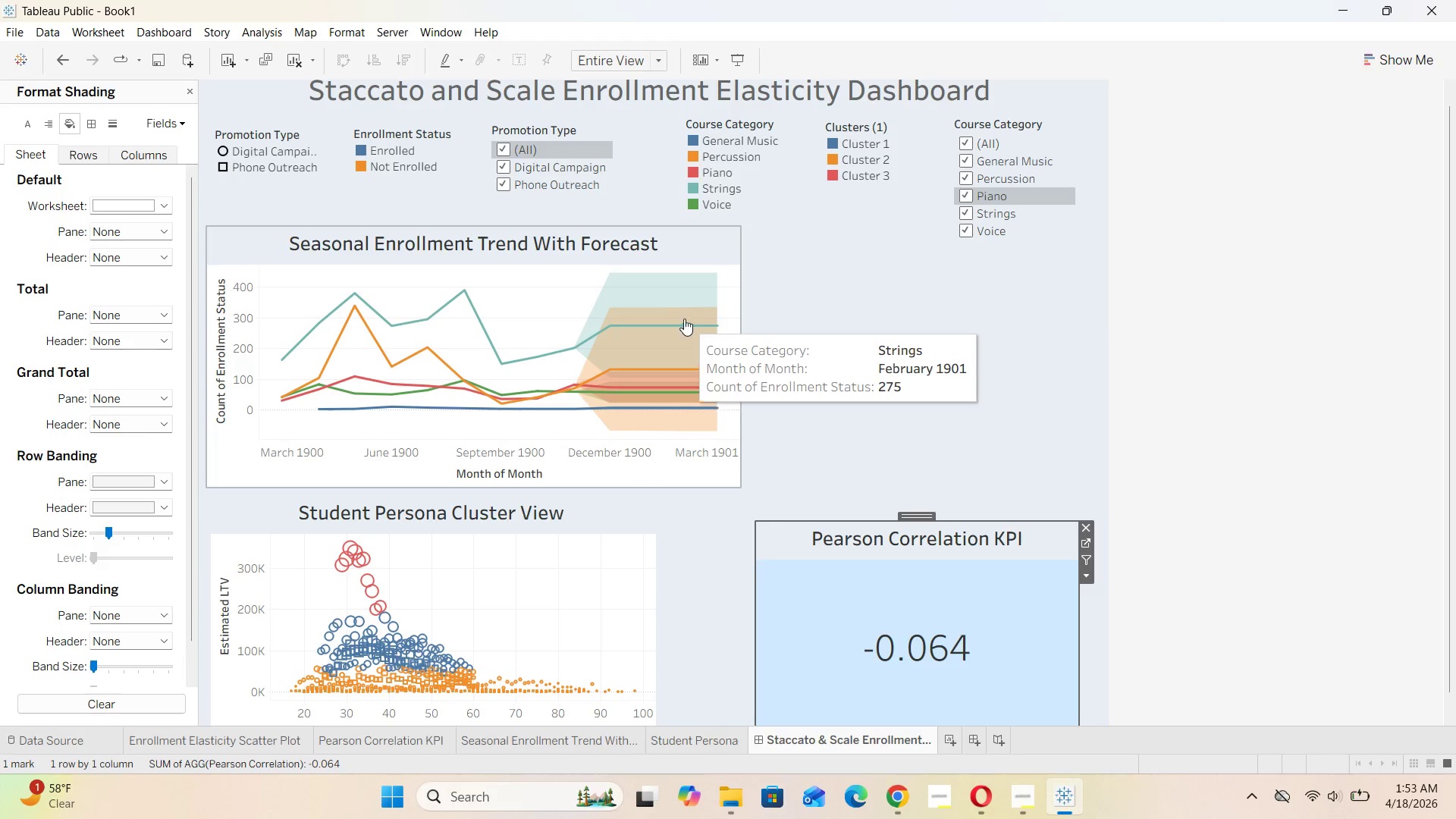 
left_click([682, 318])
 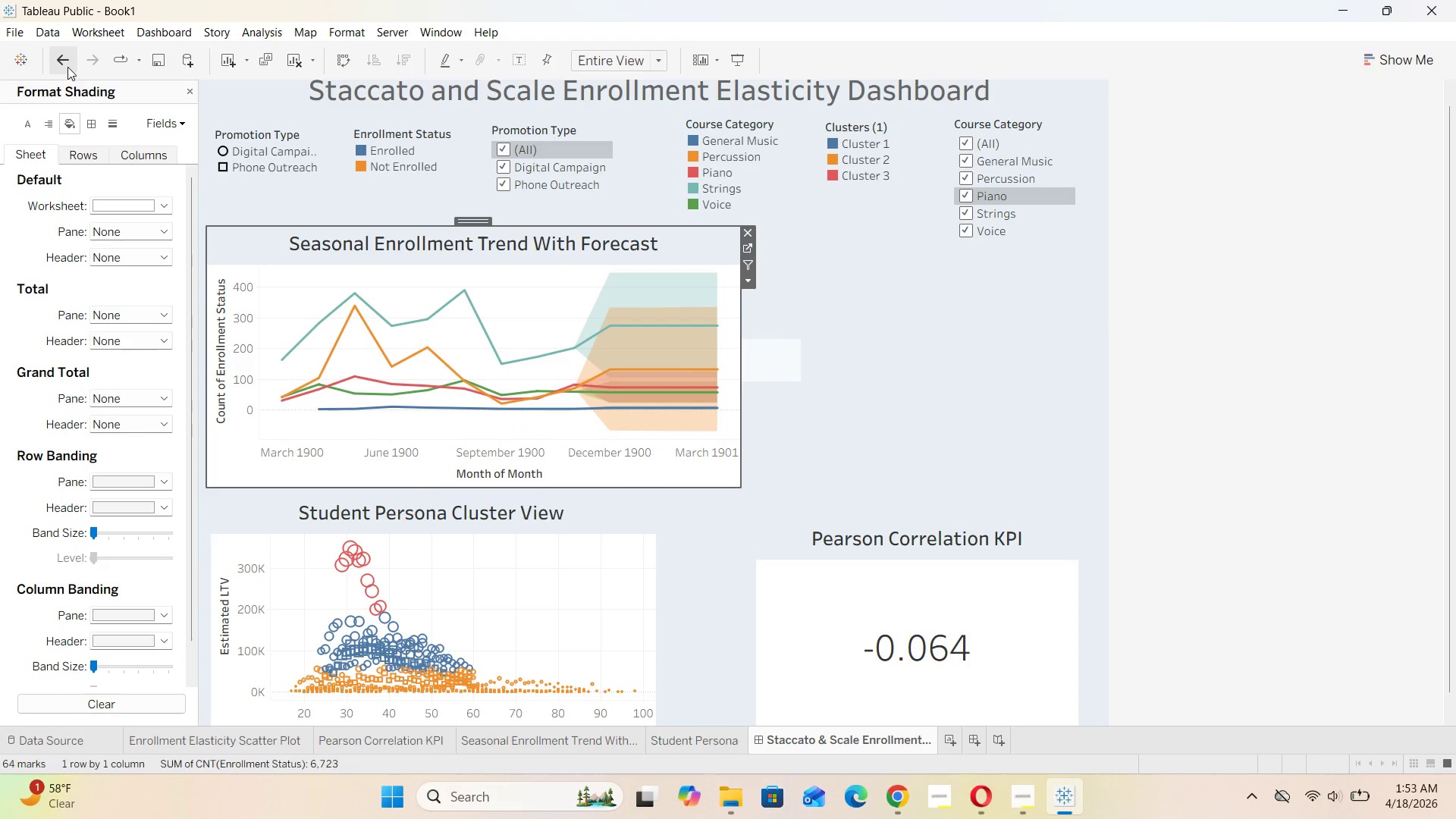 
left_click([67, 67])
 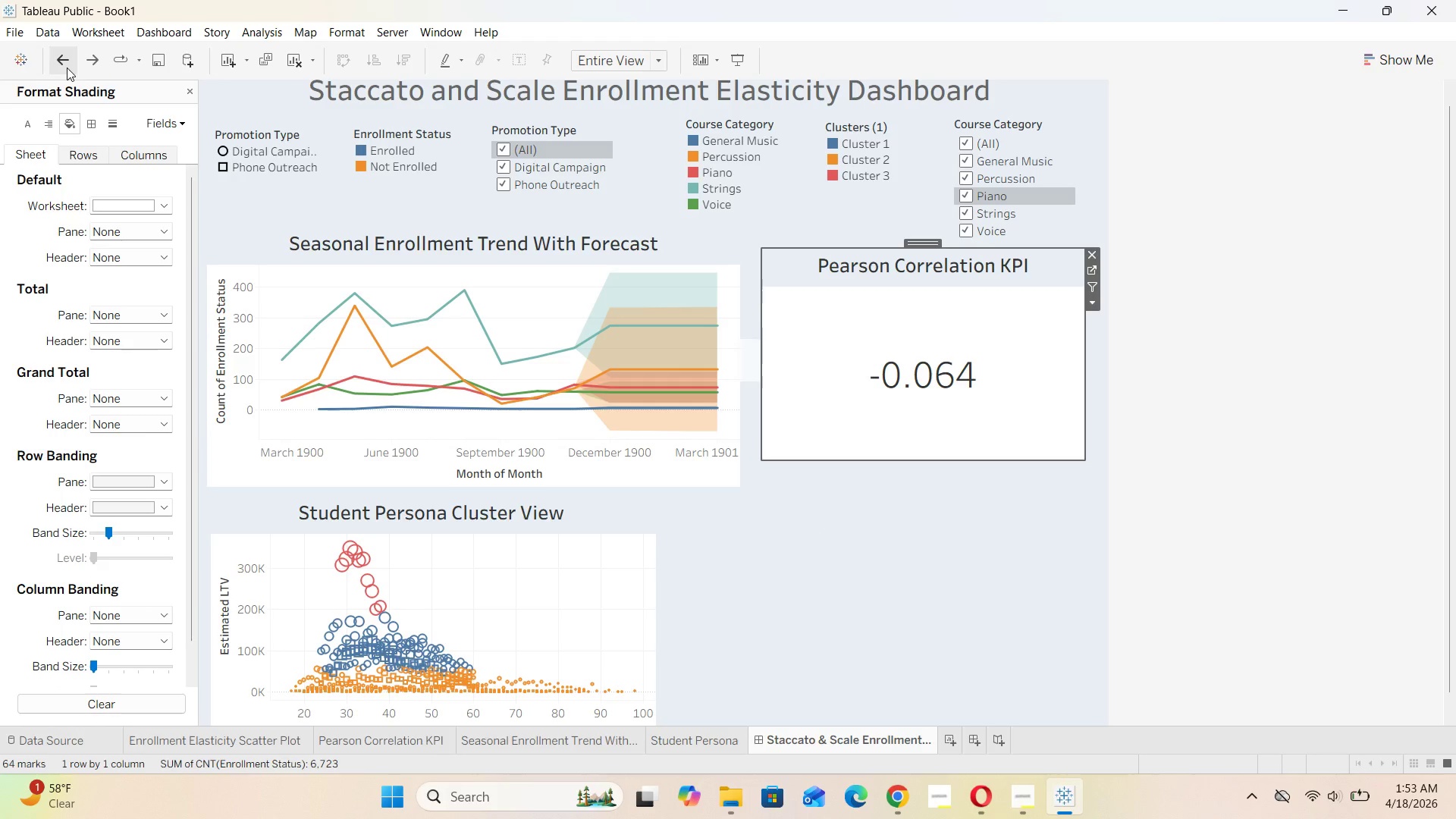 
left_click([67, 67])
 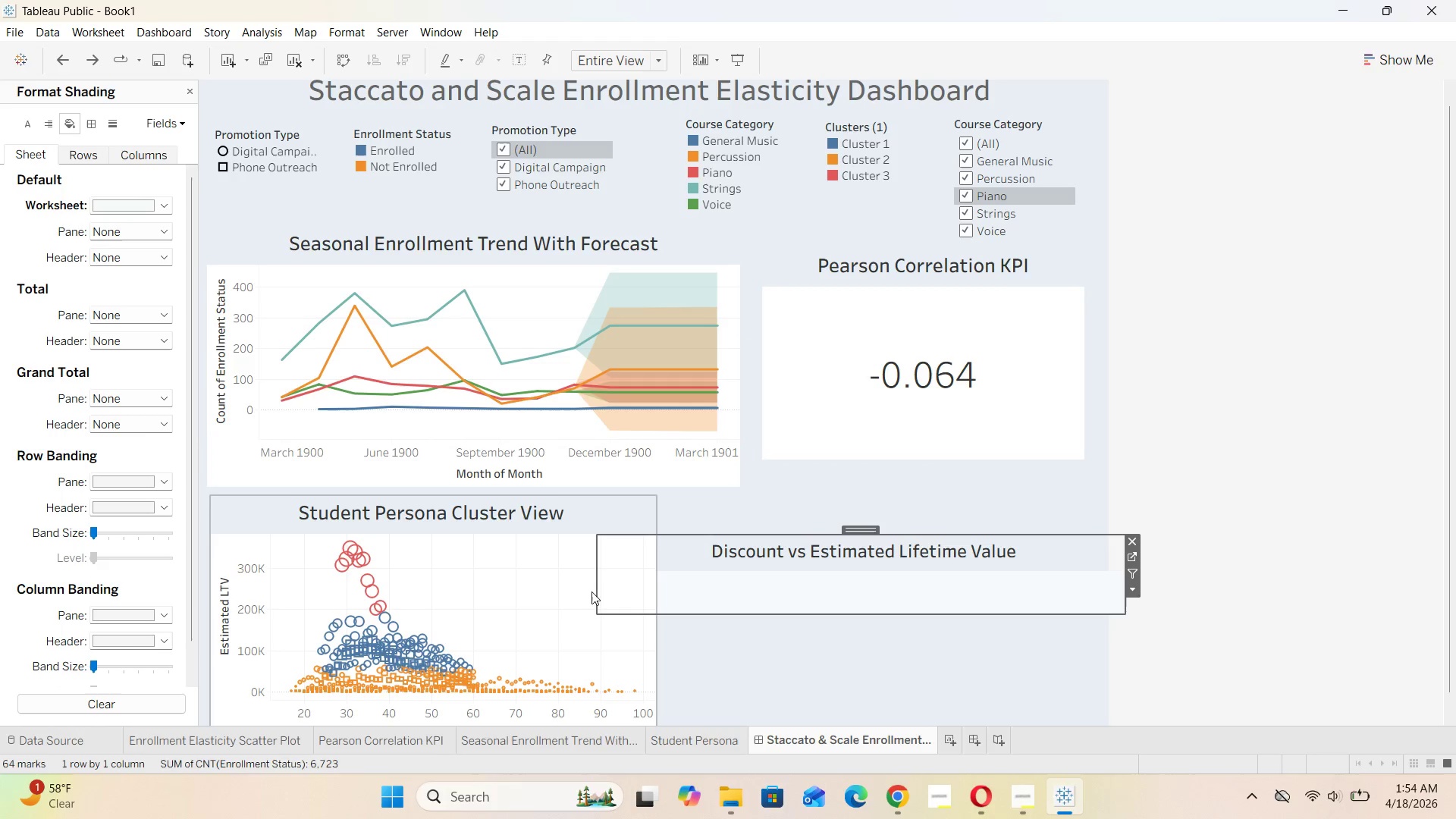 
left_click_drag(start_coordinate=[598, 582], to_coordinate=[912, 608])
 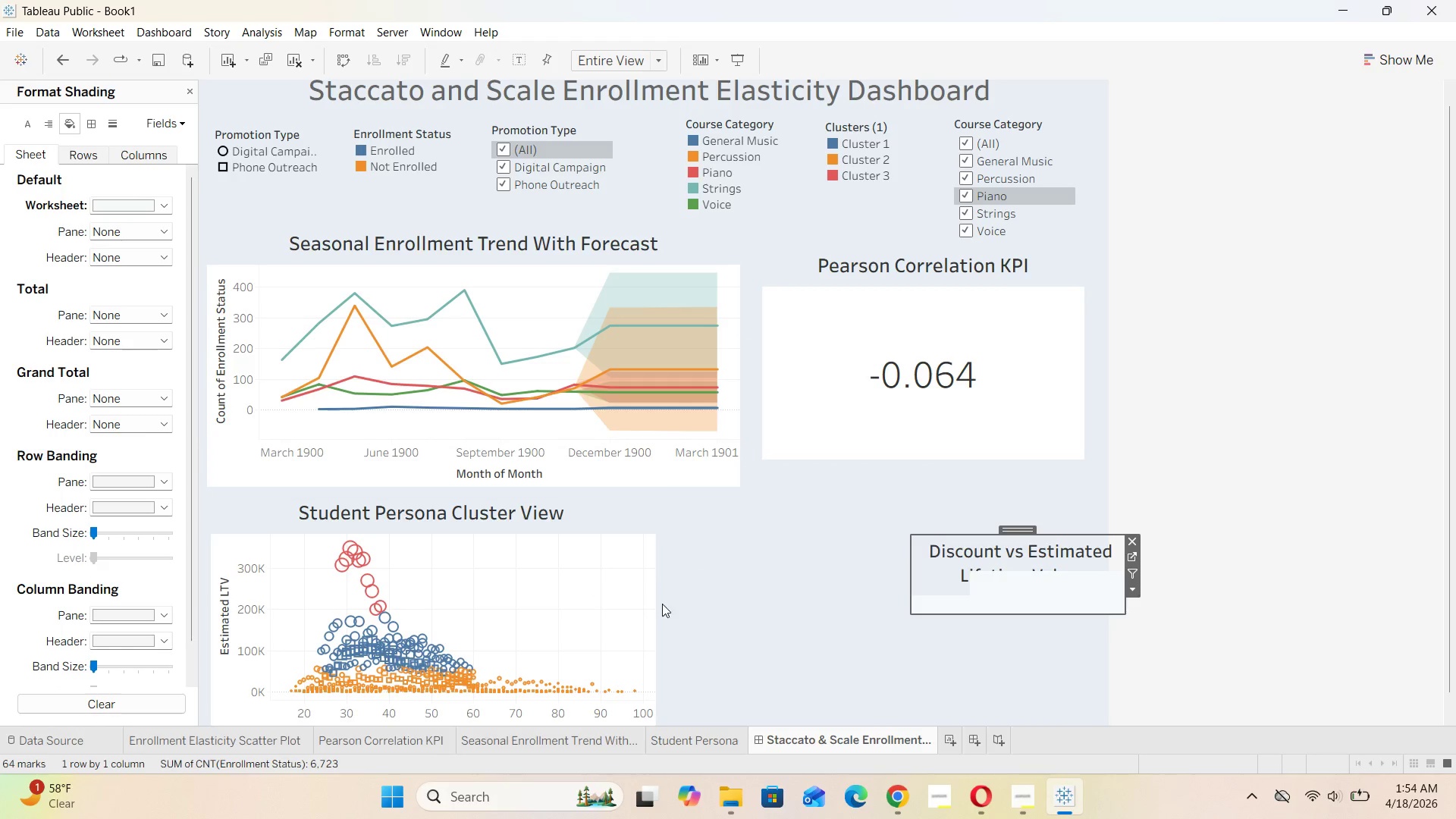 
left_click([650, 607])
 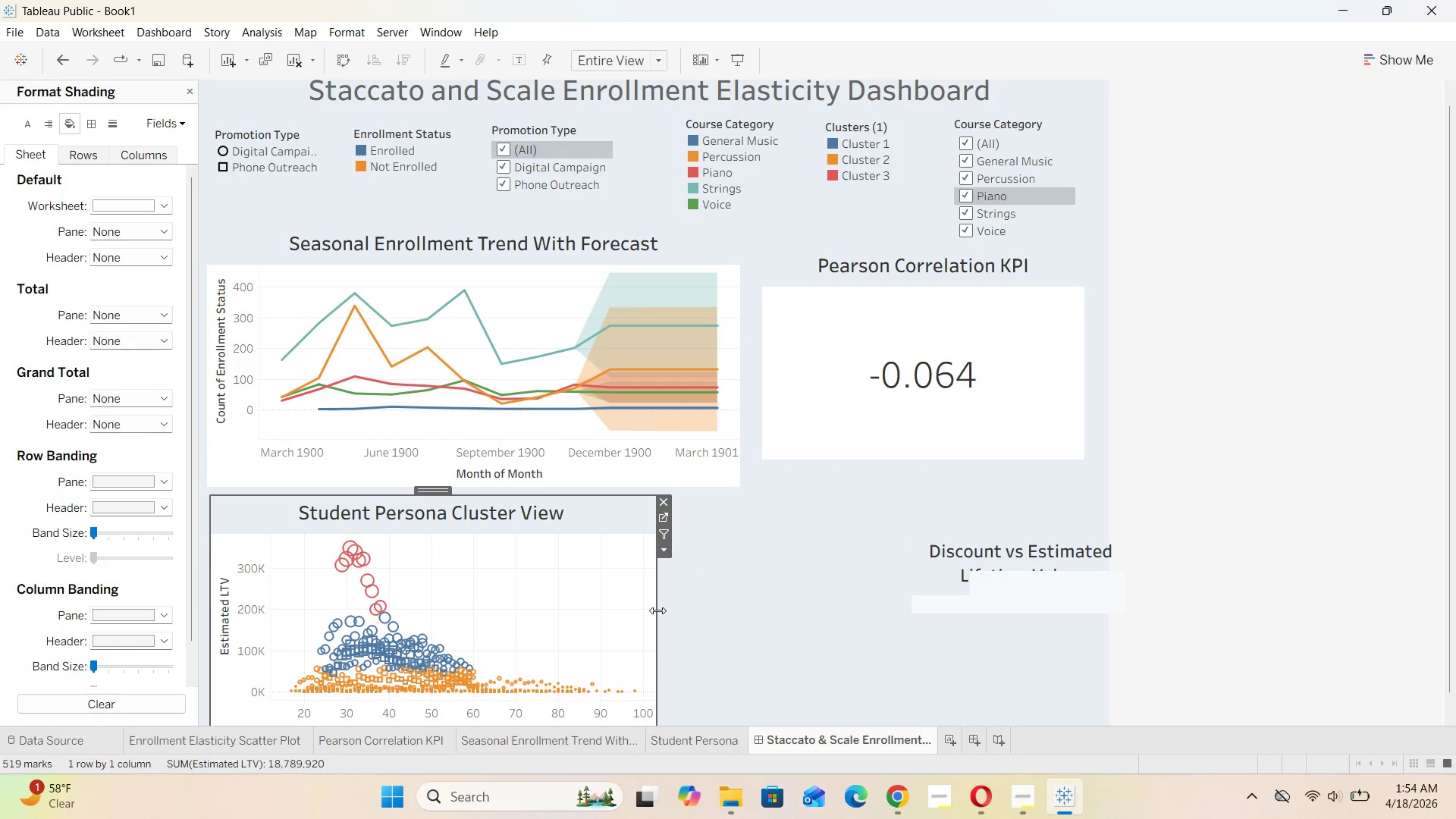 
left_click_drag(start_coordinate=[657, 610], to_coordinate=[737, 618])
 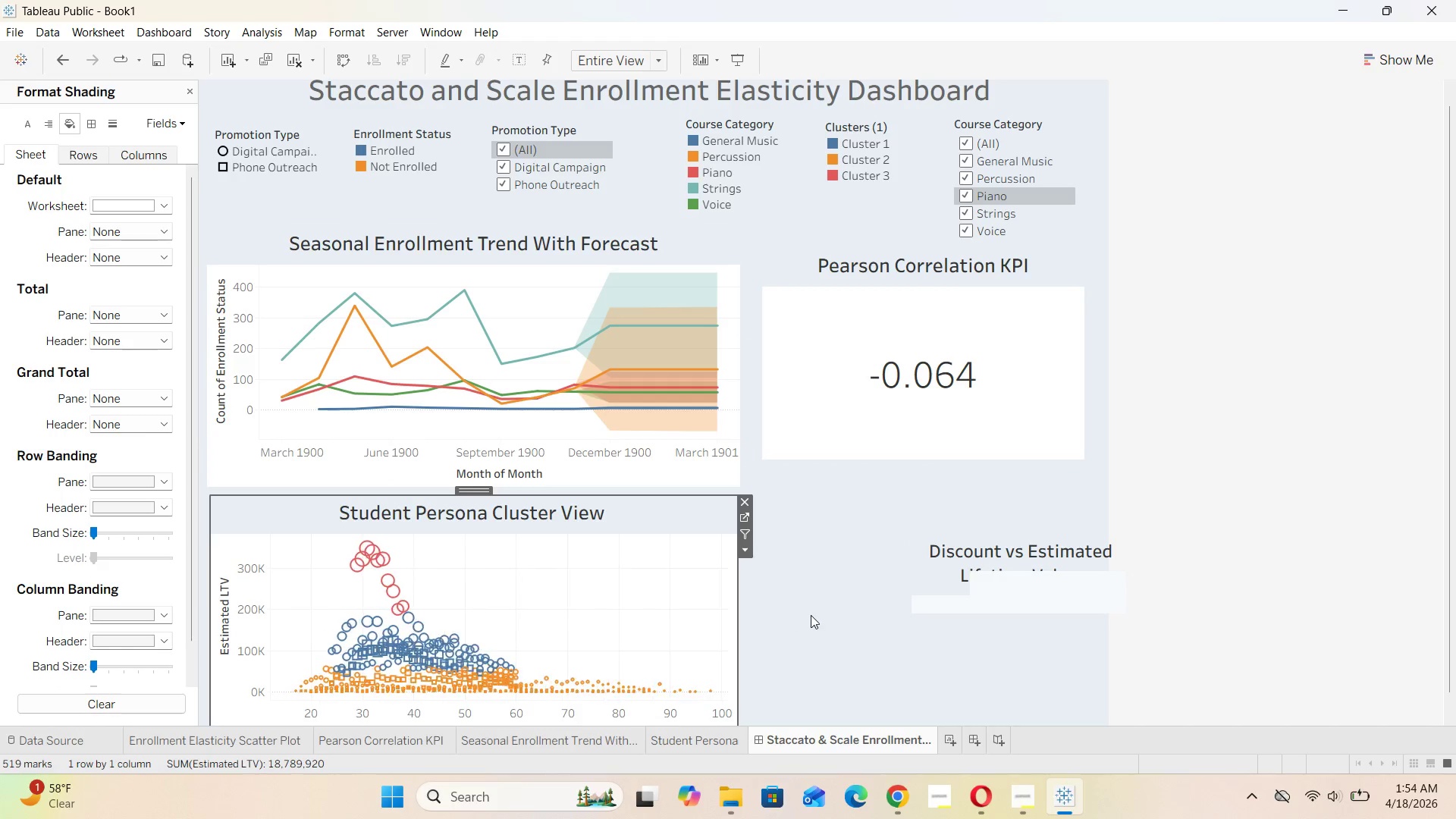 
left_click([811, 615])
 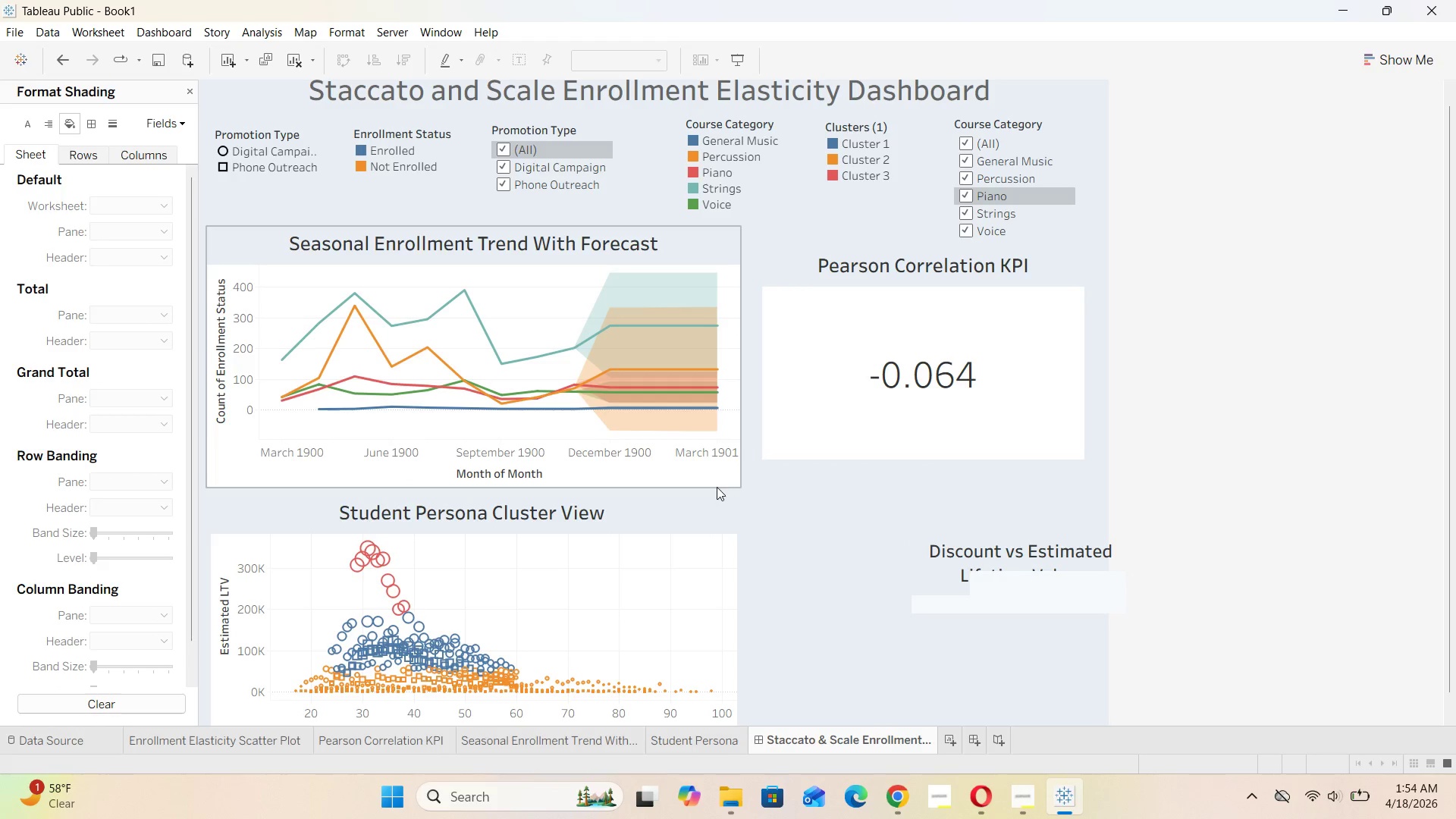 
left_click([717, 487])
 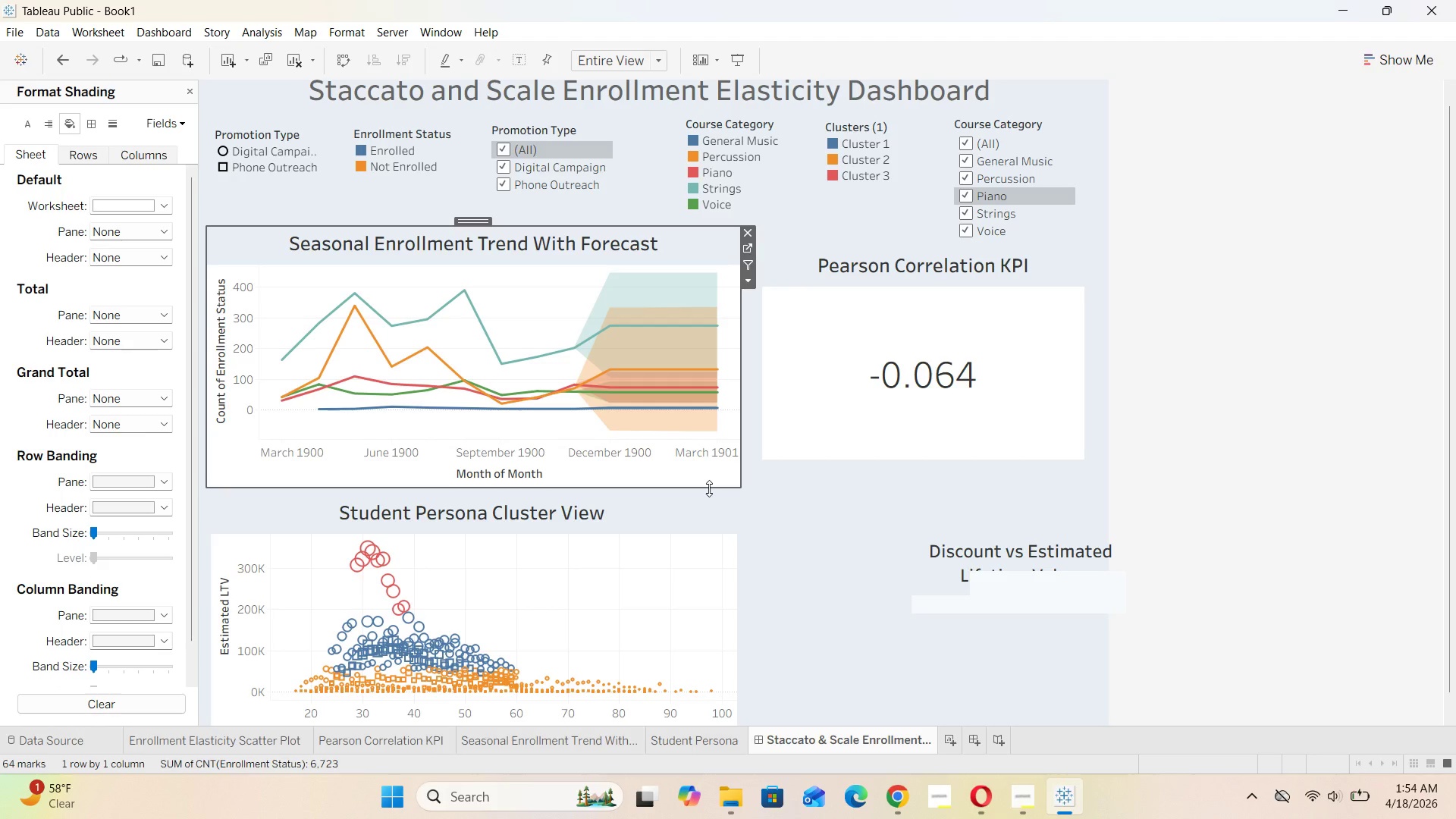 
left_click_drag(start_coordinate=[709, 488], to_coordinate=[711, 485])
 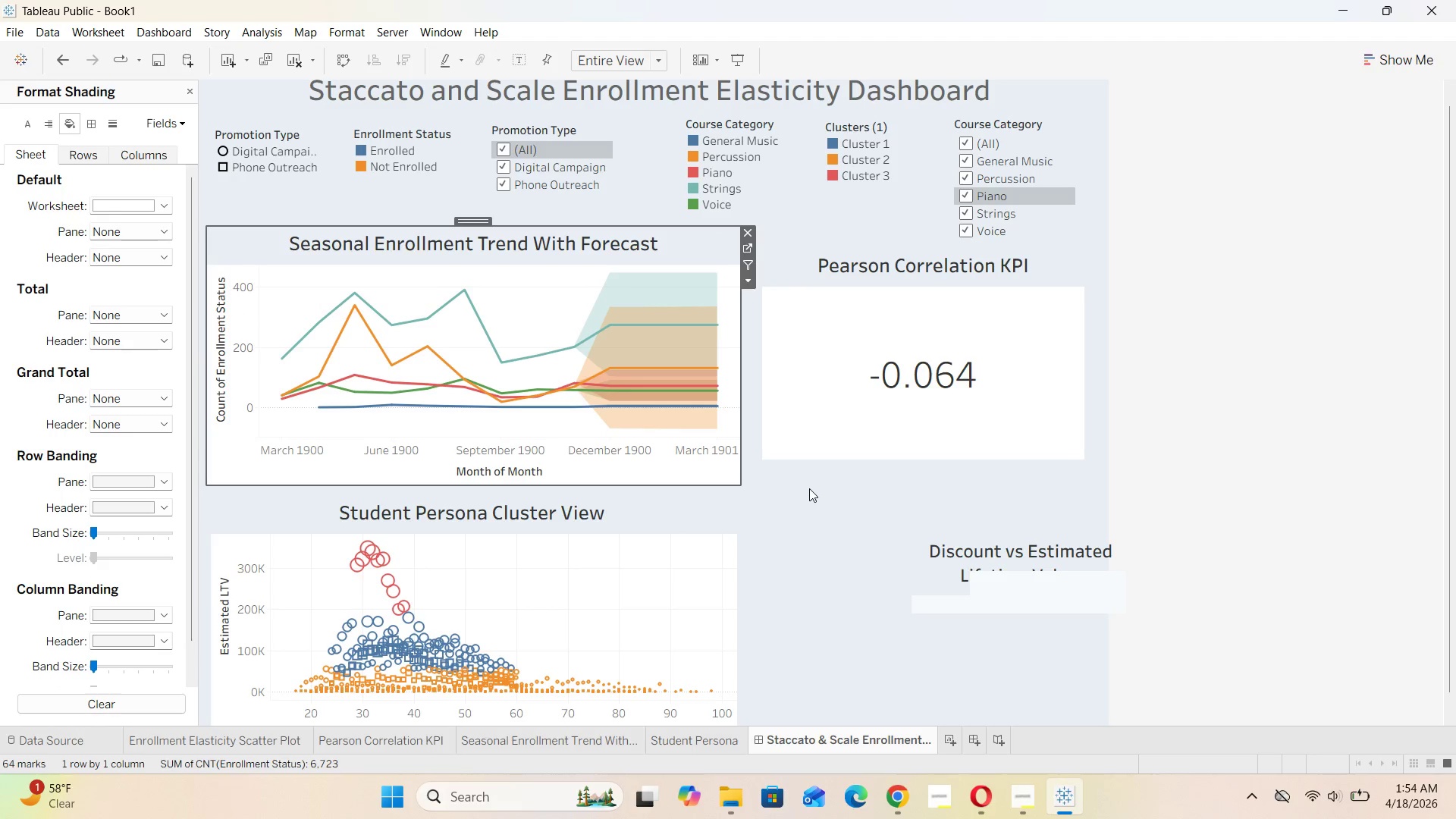 
left_click([810, 488])
 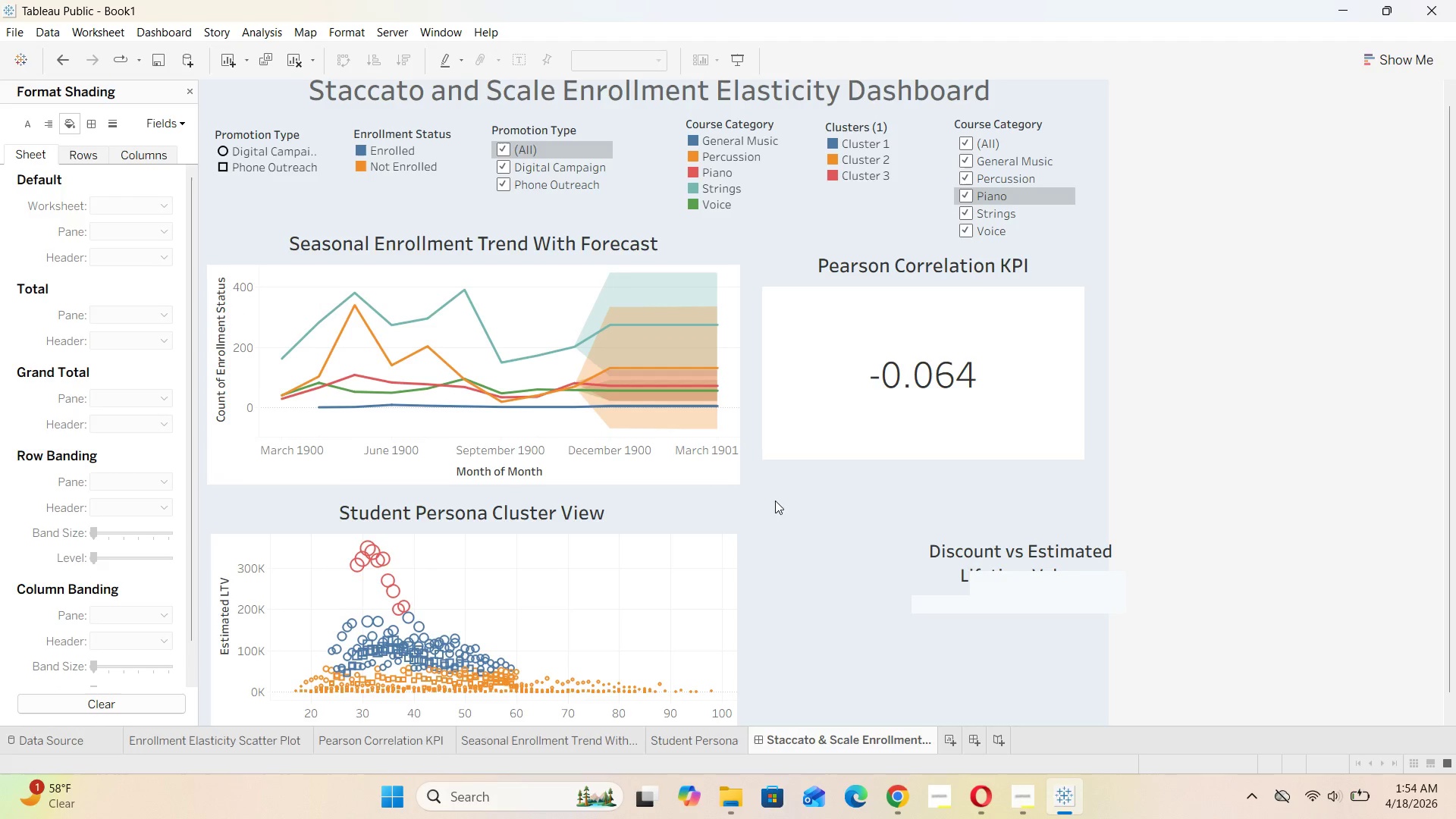 
scroll: coordinate [776, 510], scroll_direction: down, amount: 14.0
 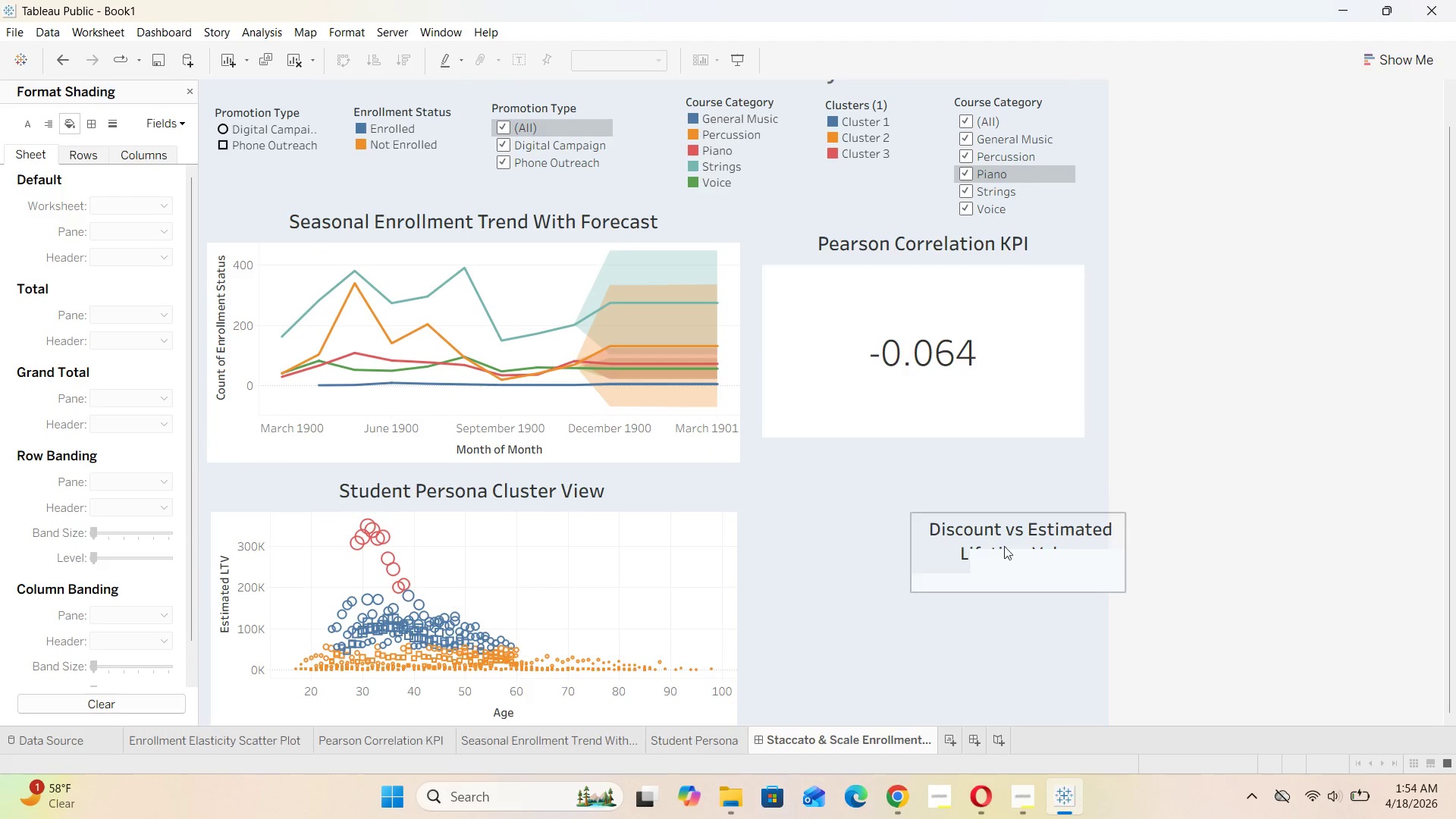 
left_click([1004, 563])
 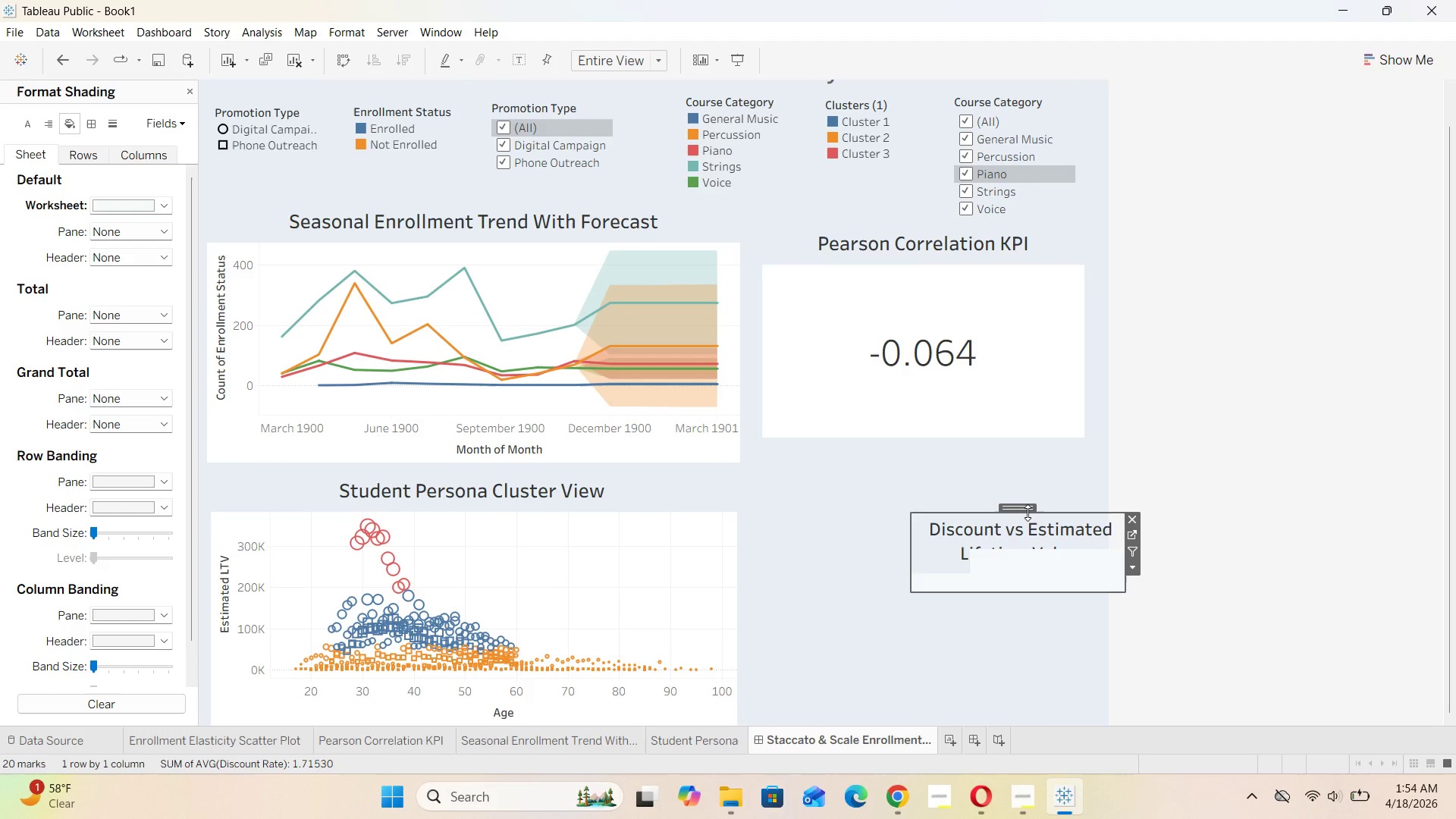 
left_click_drag(start_coordinate=[1028, 513], to_coordinate=[934, 518])
 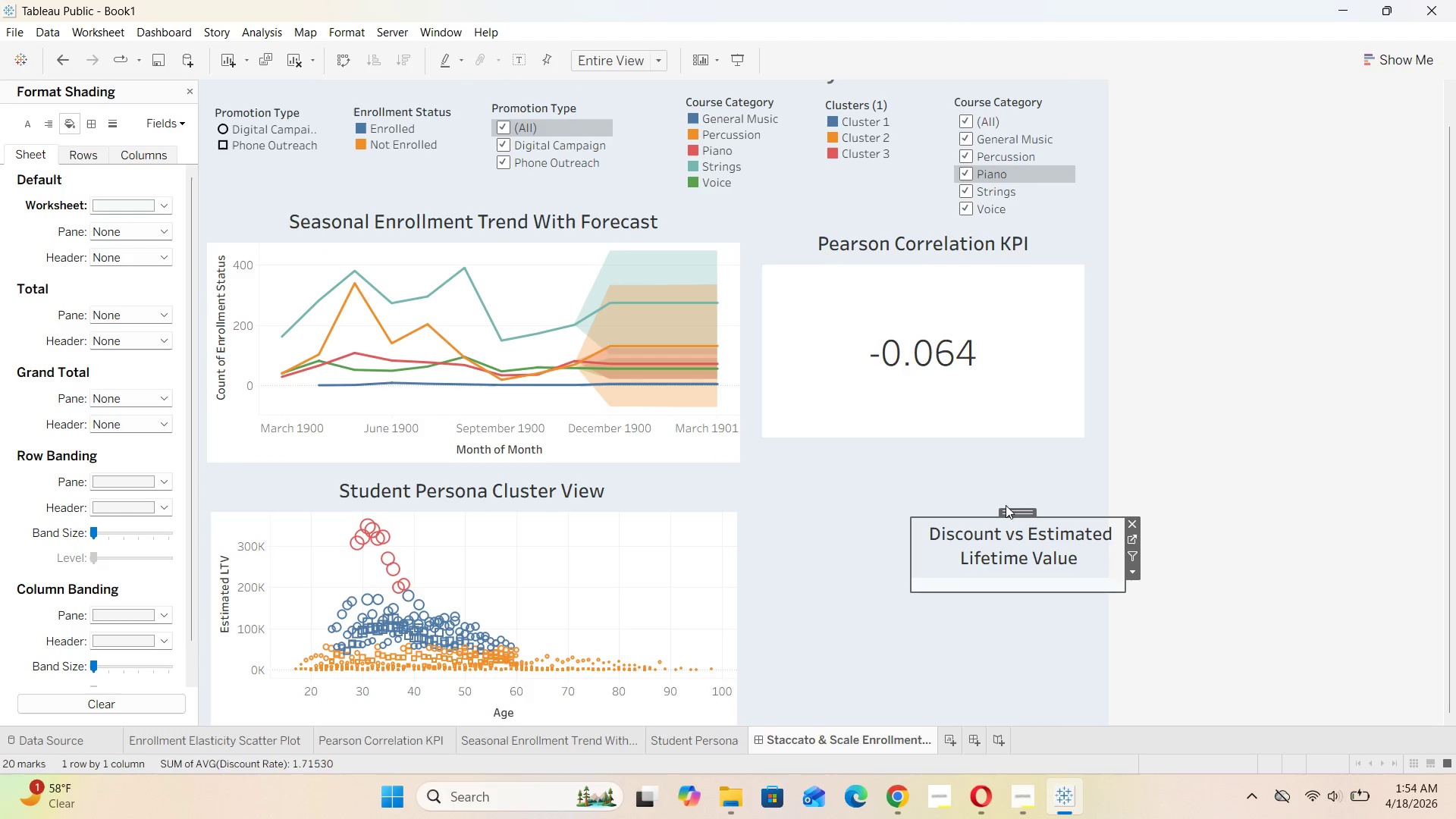 
left_click([975, 407])
 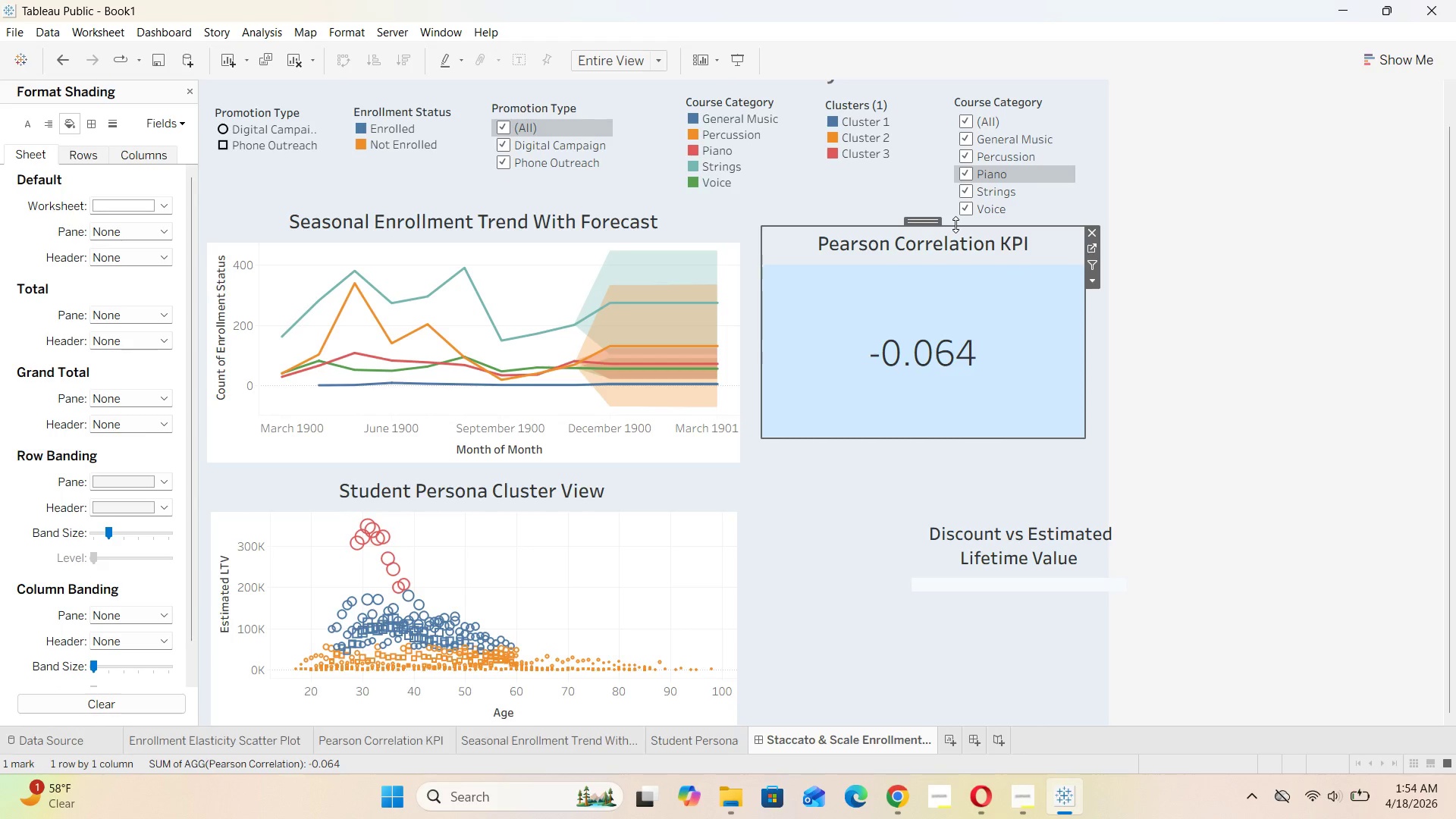 
left_click_drag(start_coordinate=[956, 224], to_coordinate=[953, 381])
 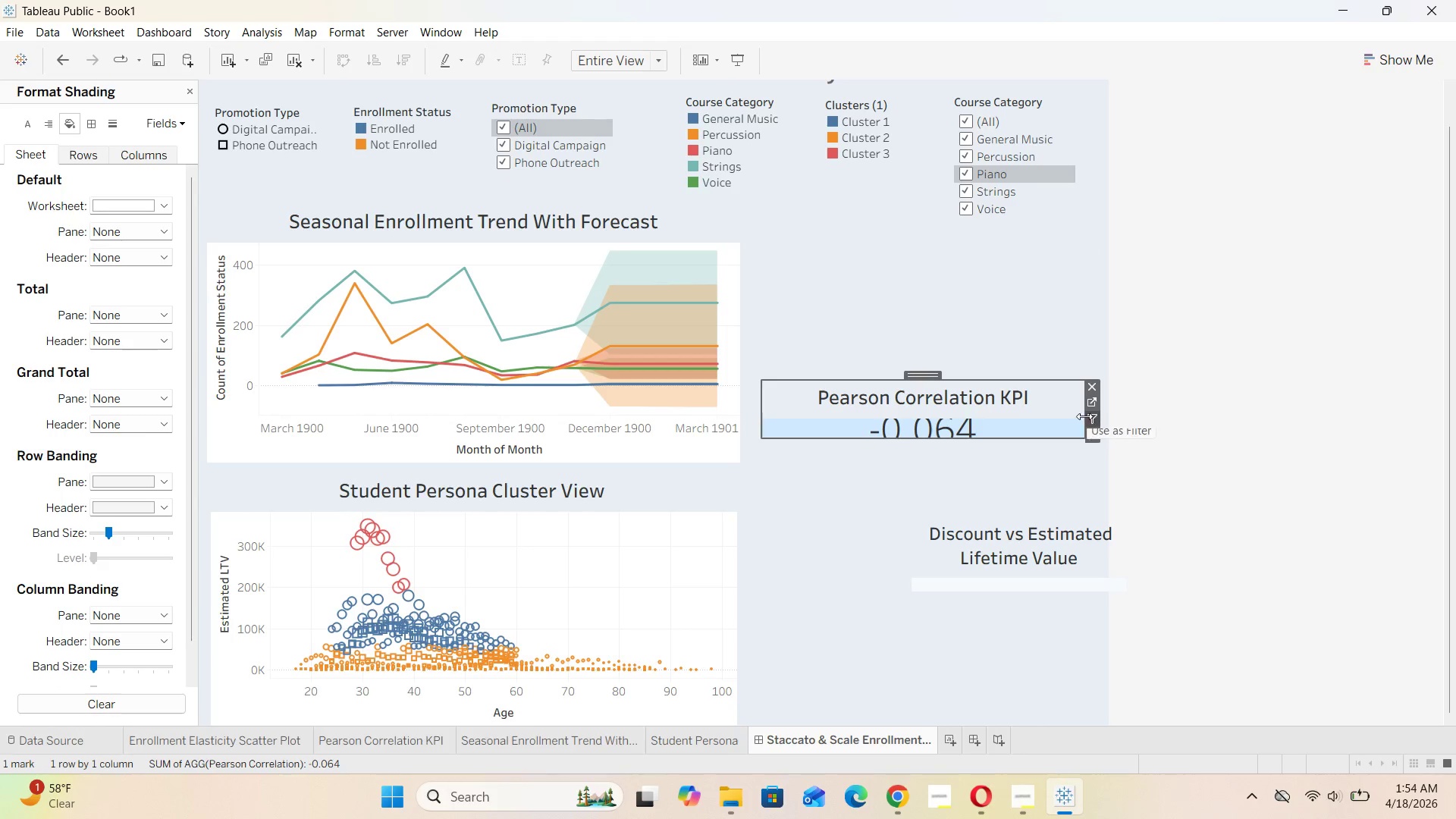 
left_click_drag(start_coordinate=[1079, 415], to_coordinate=[1045, 422])
 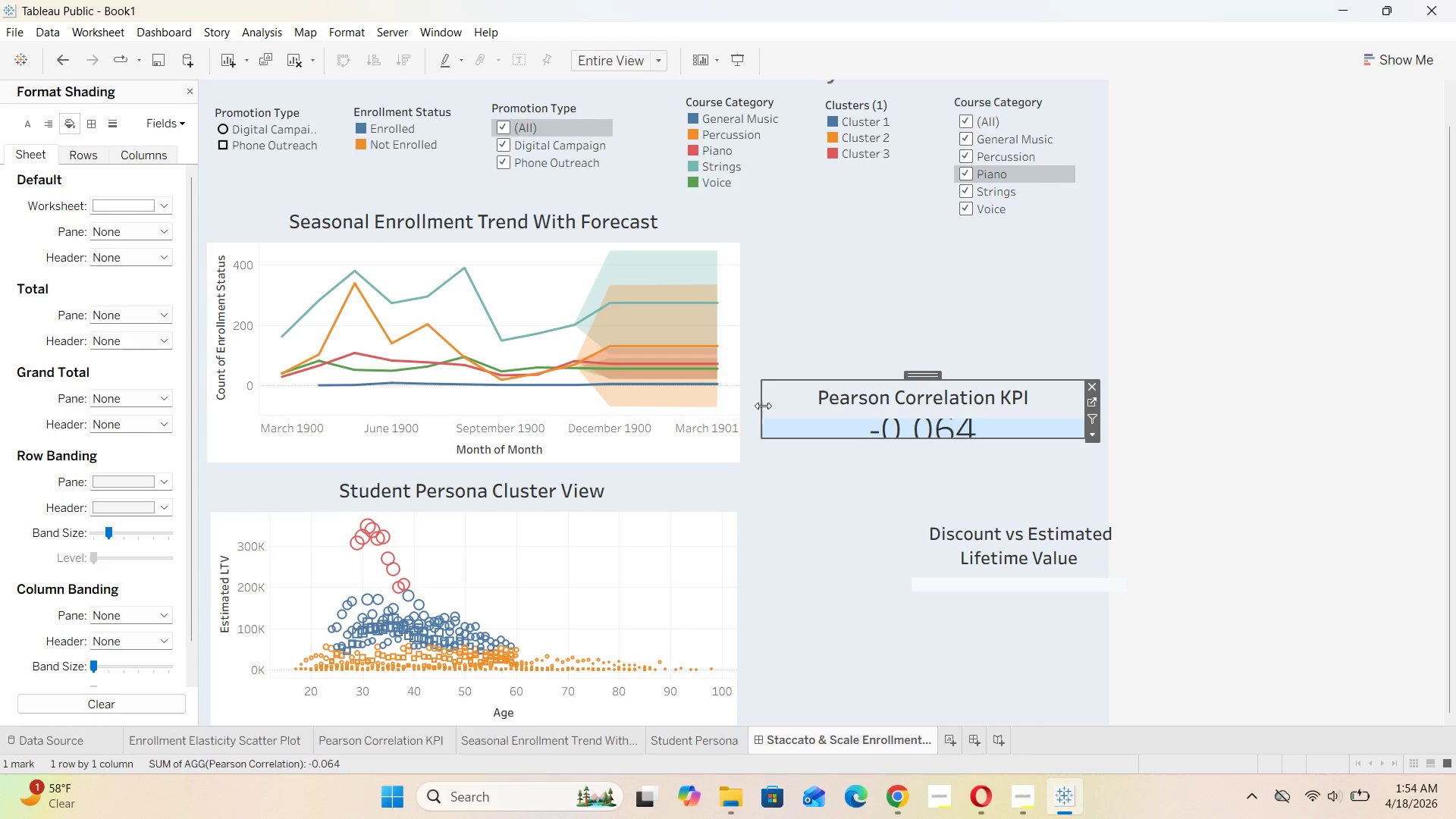 
left_click_drag(start_coordinate=[763, 406], to_coordinate=[966, 414])
 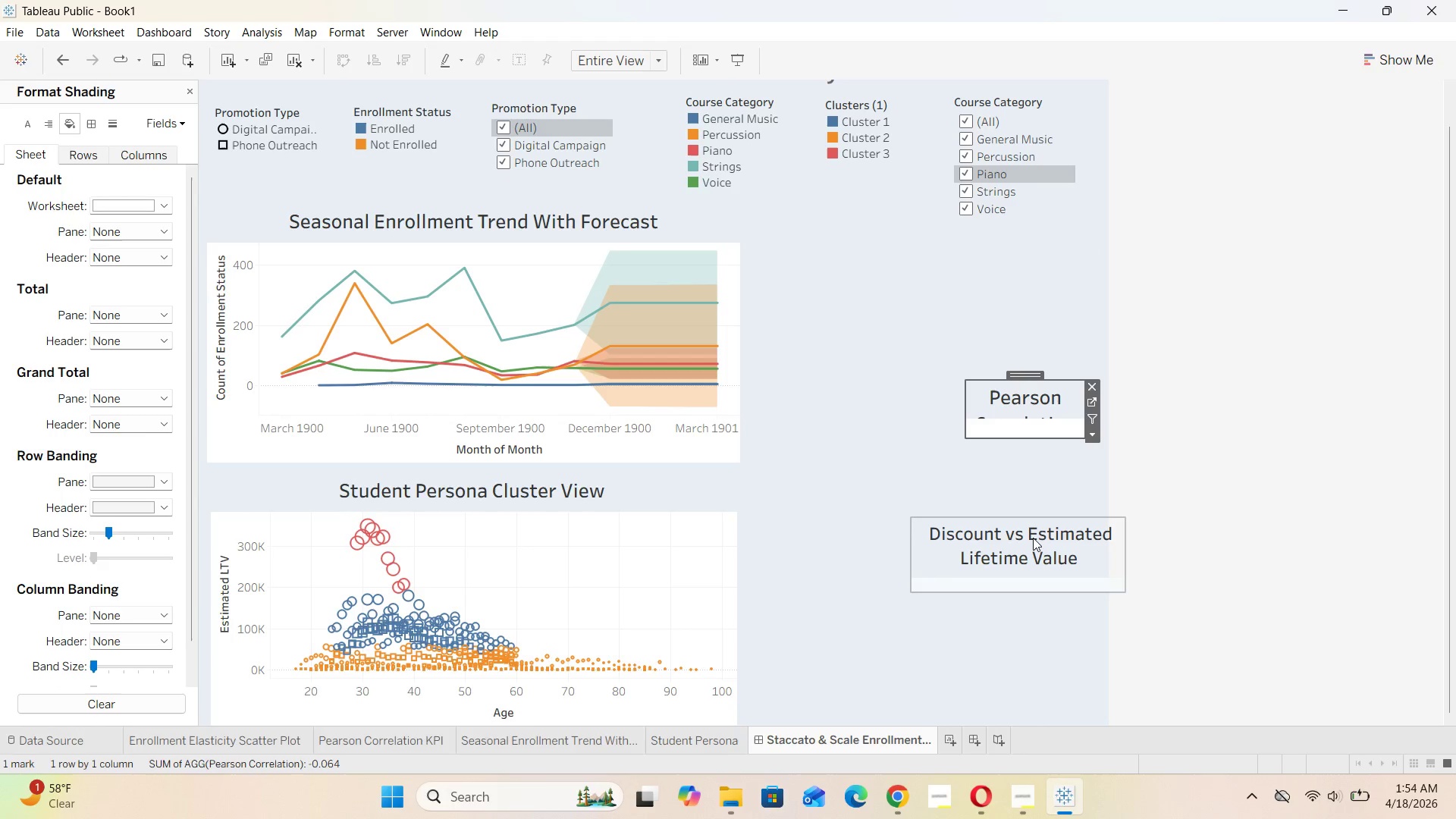 
left_click([1033, 538])
 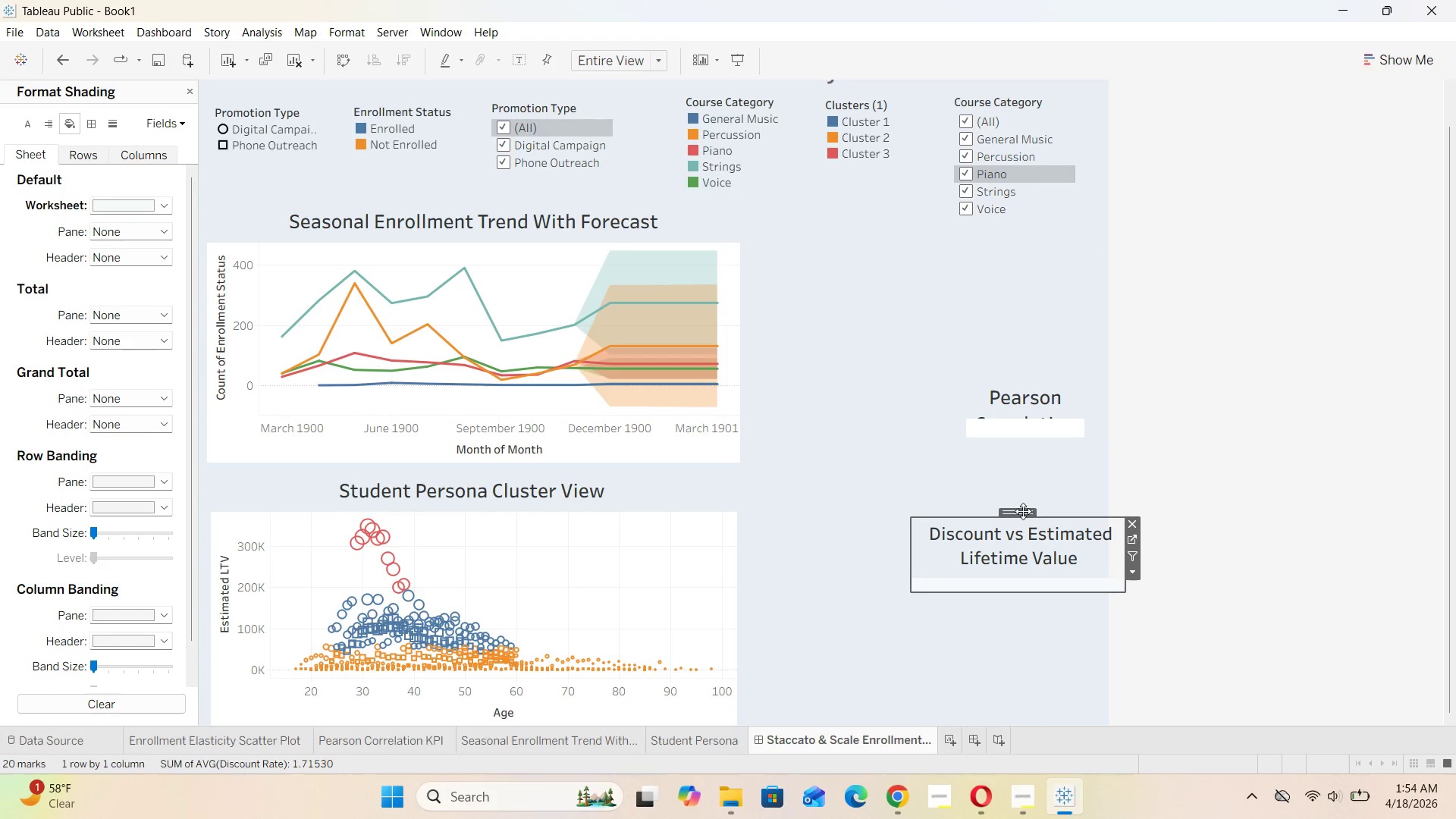 
left_click_drag(start_coordinate=[1021, 513], to_coordinate=[915, 255])
 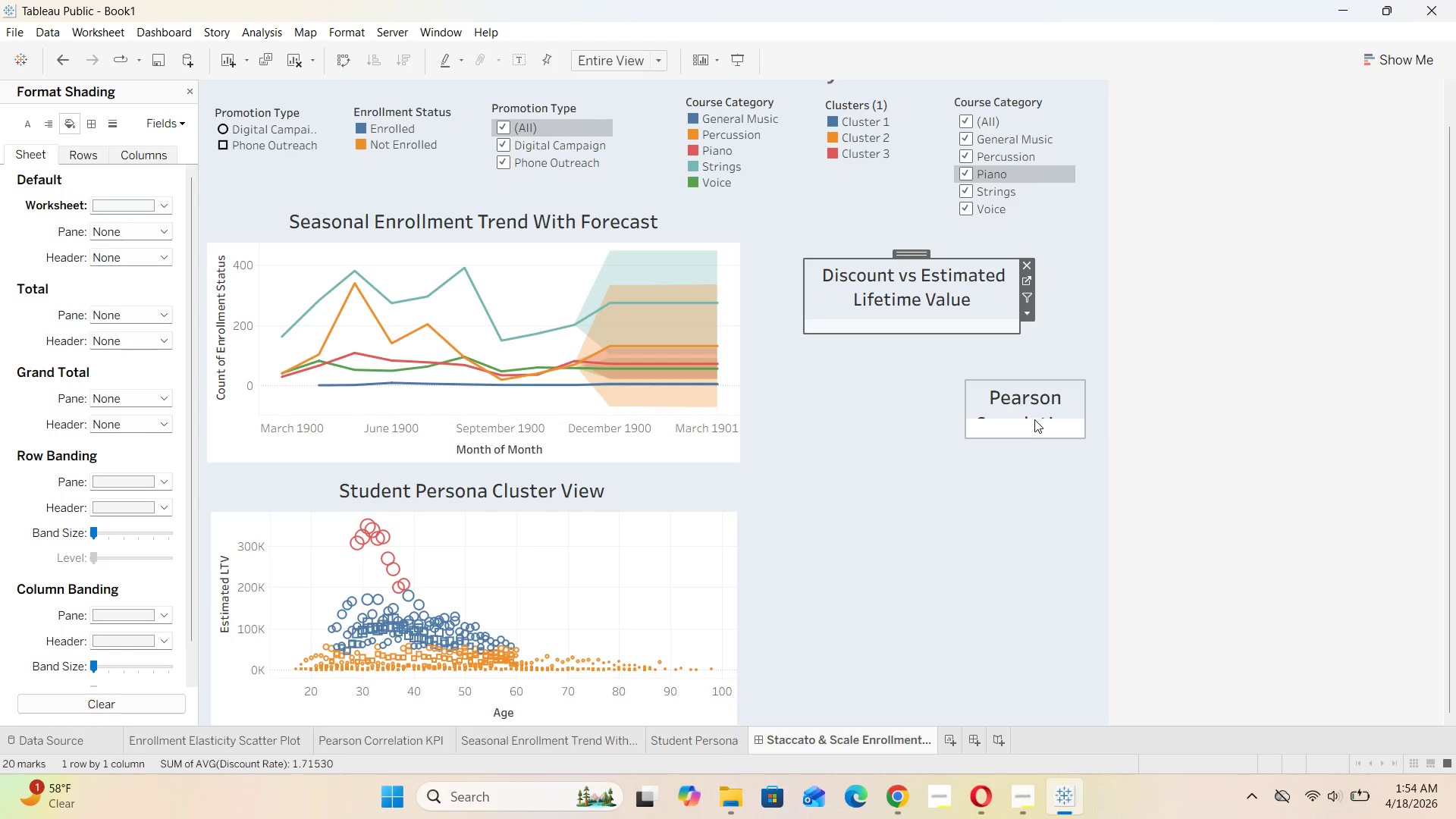 
left_click([1033, 416])
 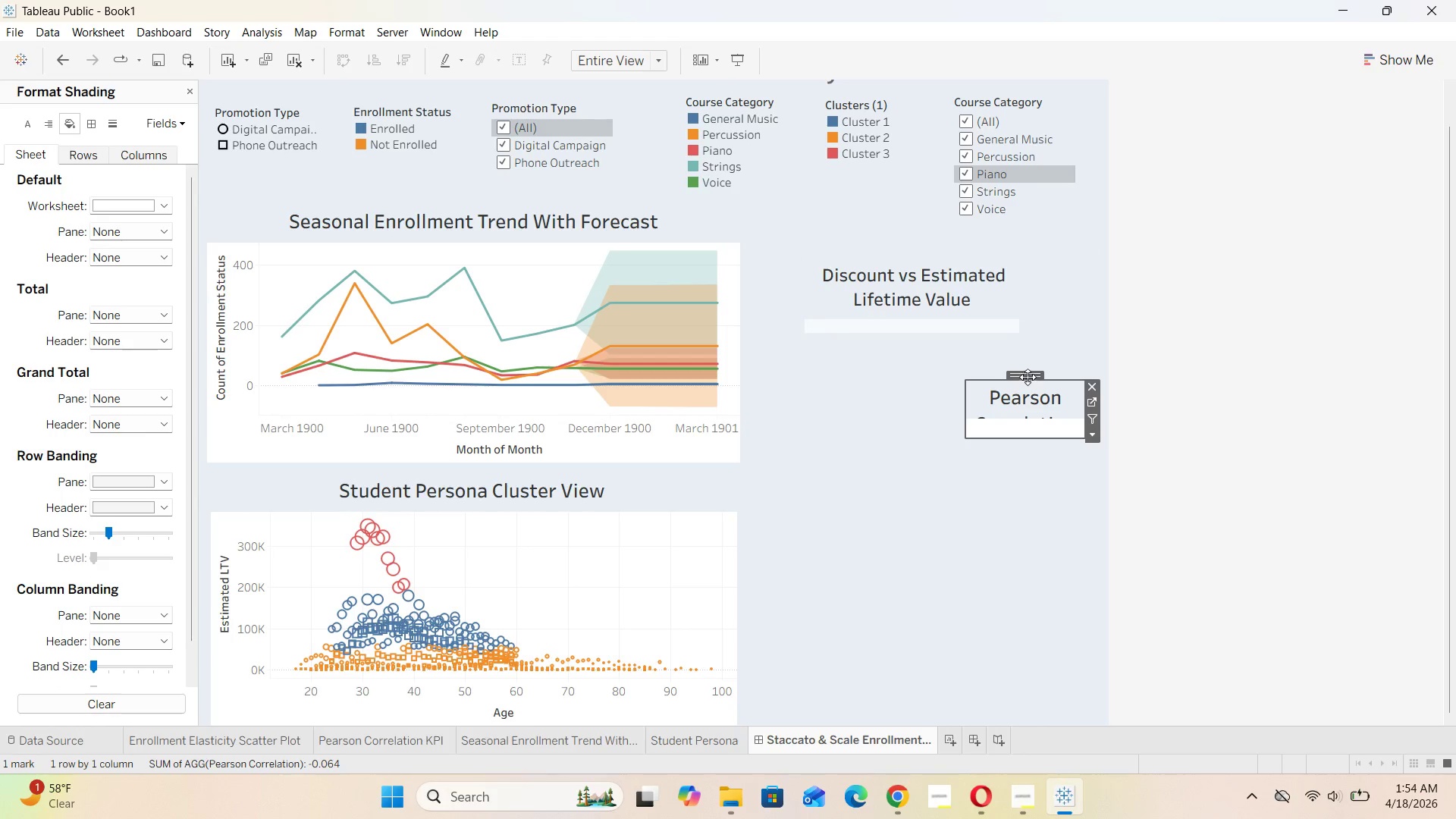 
left_click_drag(start_coordinate=[1028, 375], to_coordinate=[871, 532])
 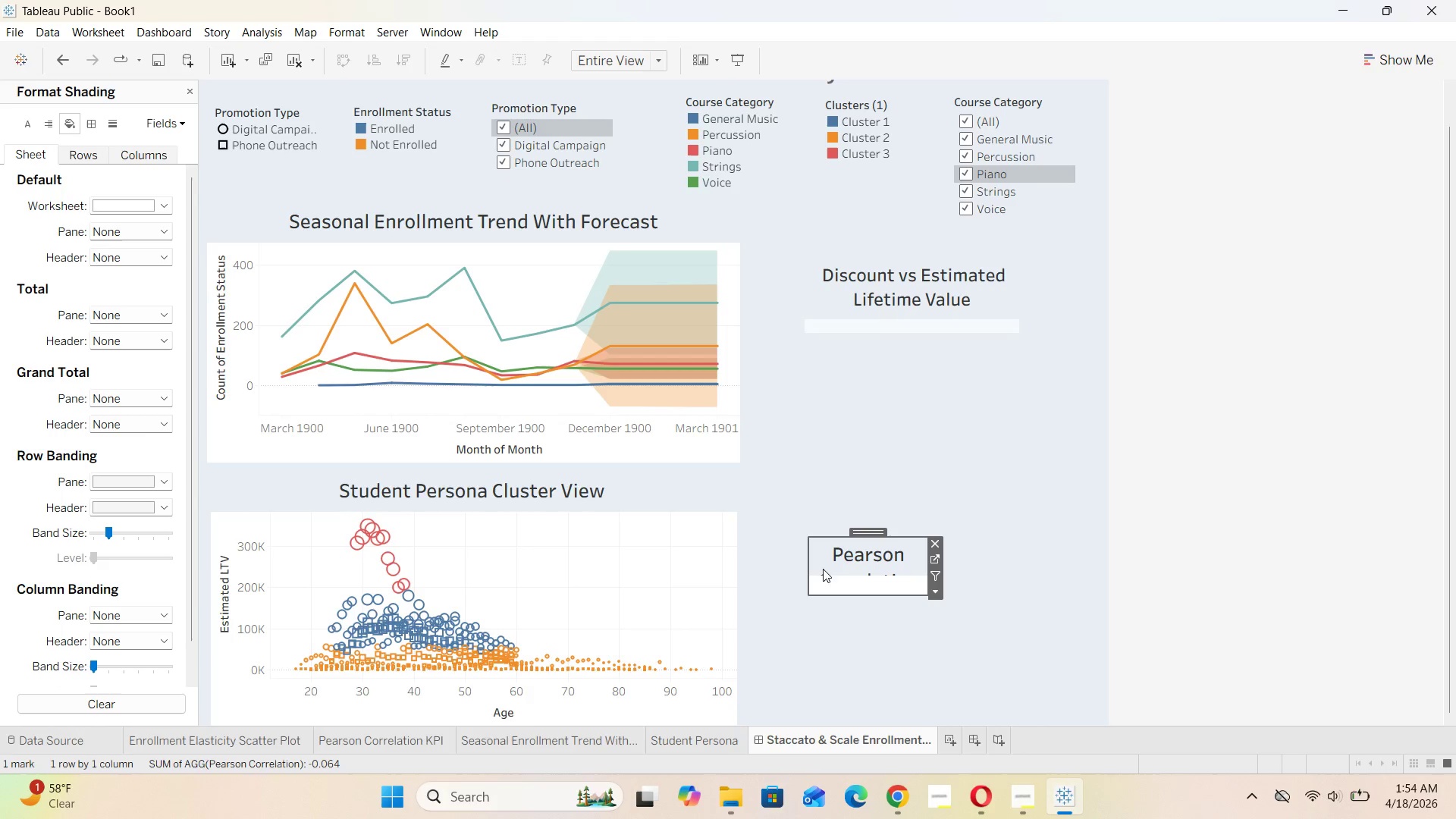 
left_click_drag(start_coordinate=[808, 569], to_coordinate=[761, 579])
 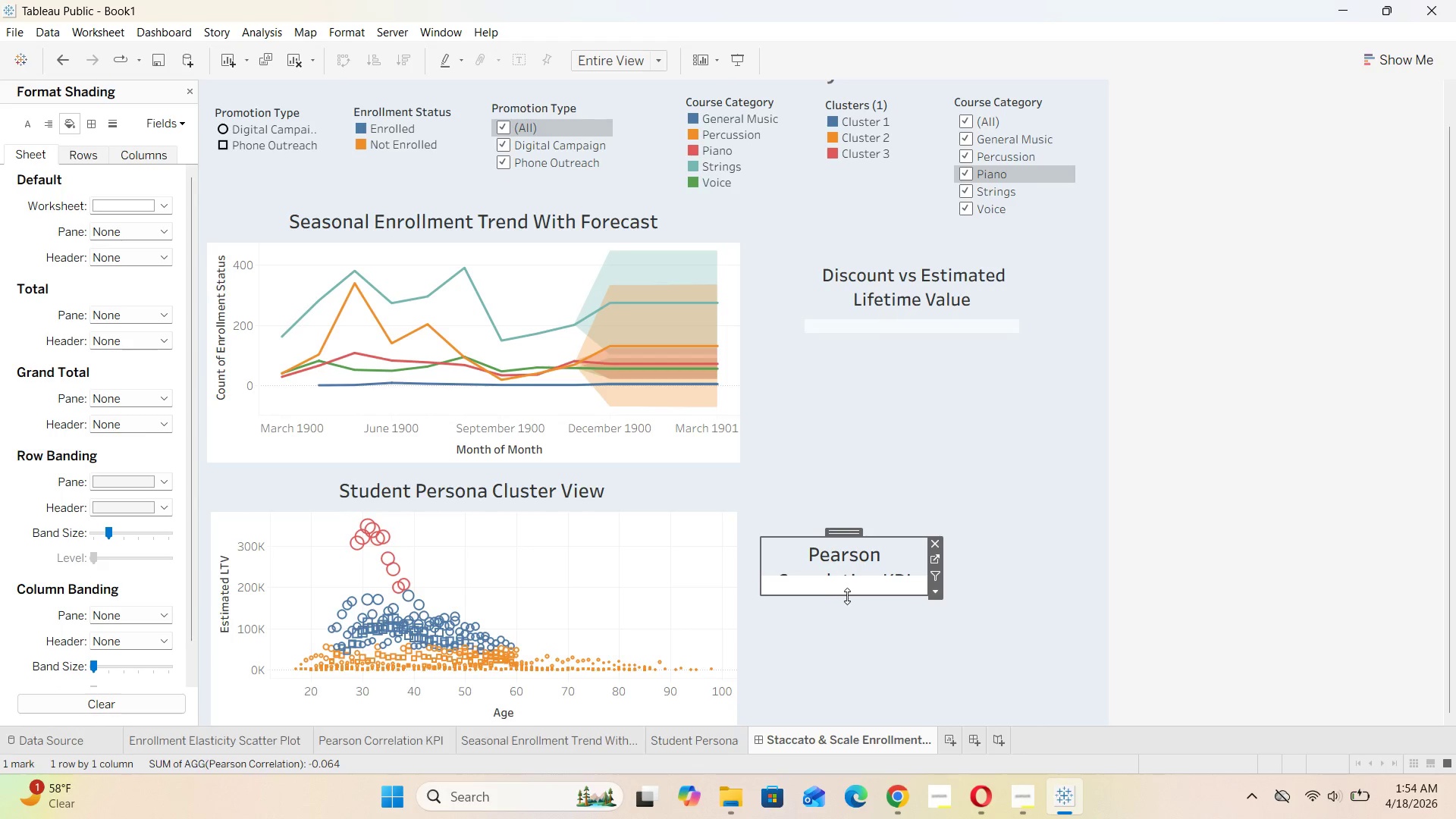 
left_click_drag(start_coordinate=[847, 596], to_coordinate=[864, 720])
 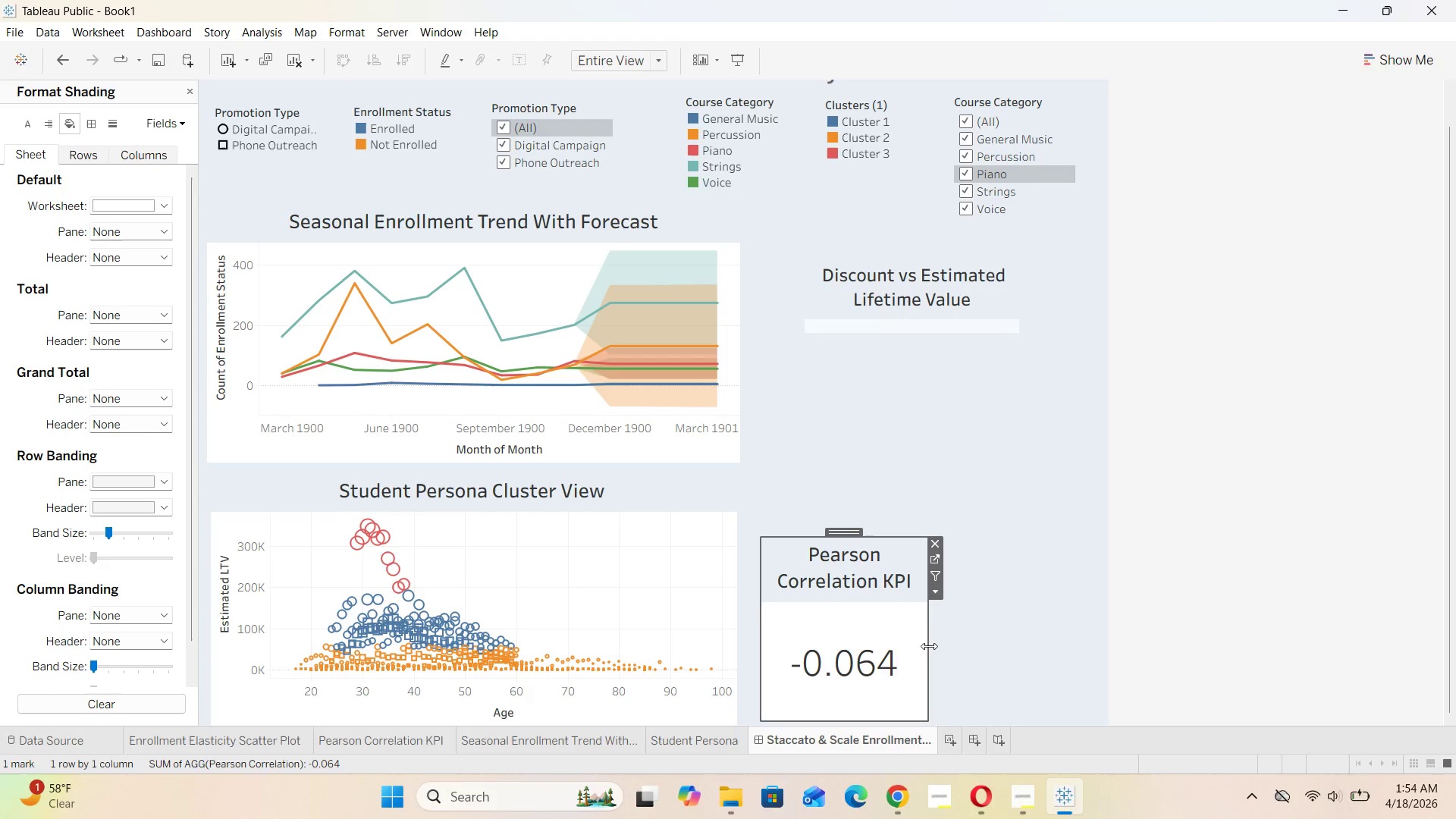 
left_click_drag(start_coordinate=[929, 646], to_coordinate=[1082, 654])
 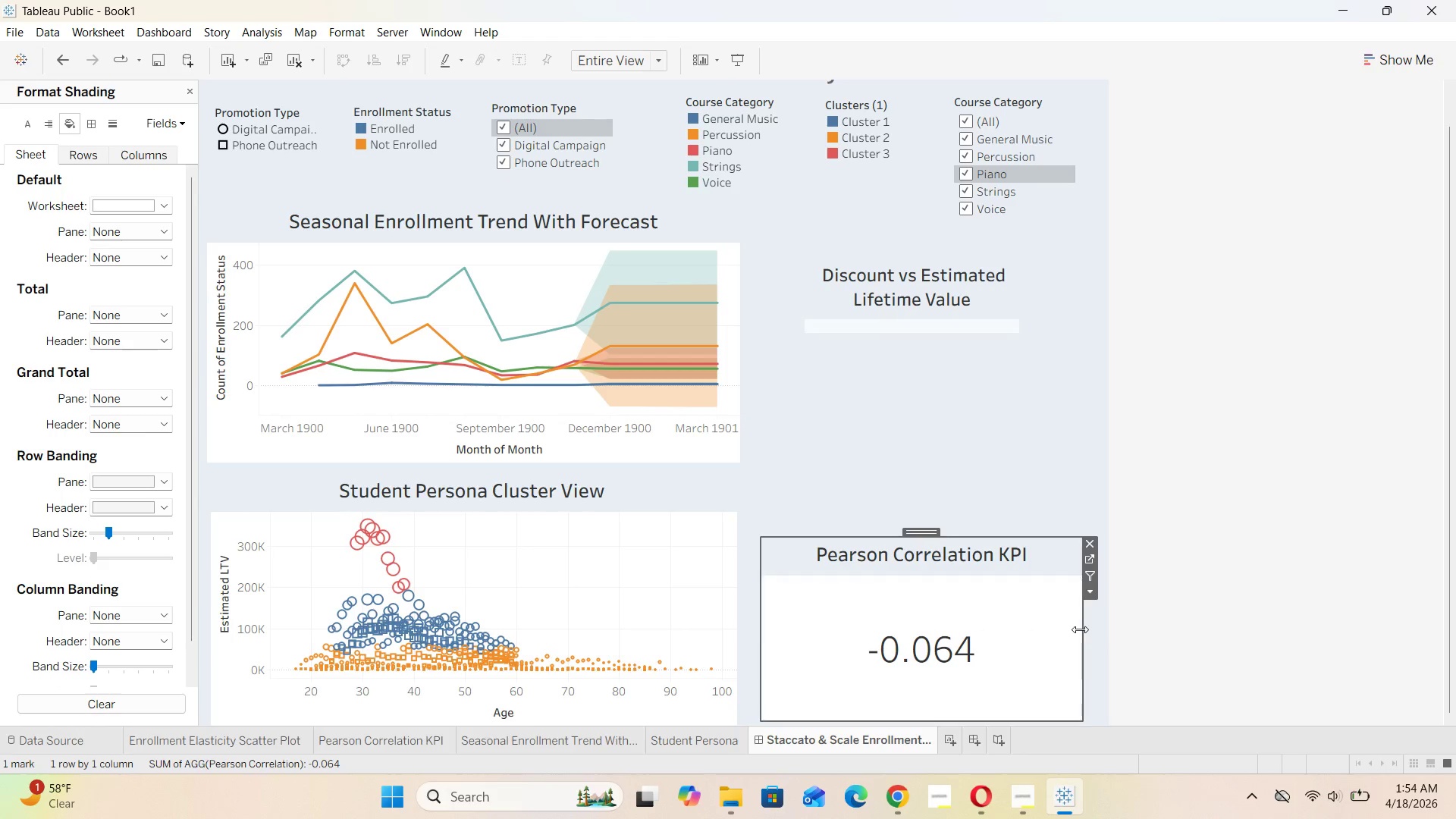 
left_click_drag(start_coordinate=[1081, 629], to_coordinate=[1094, 627])
 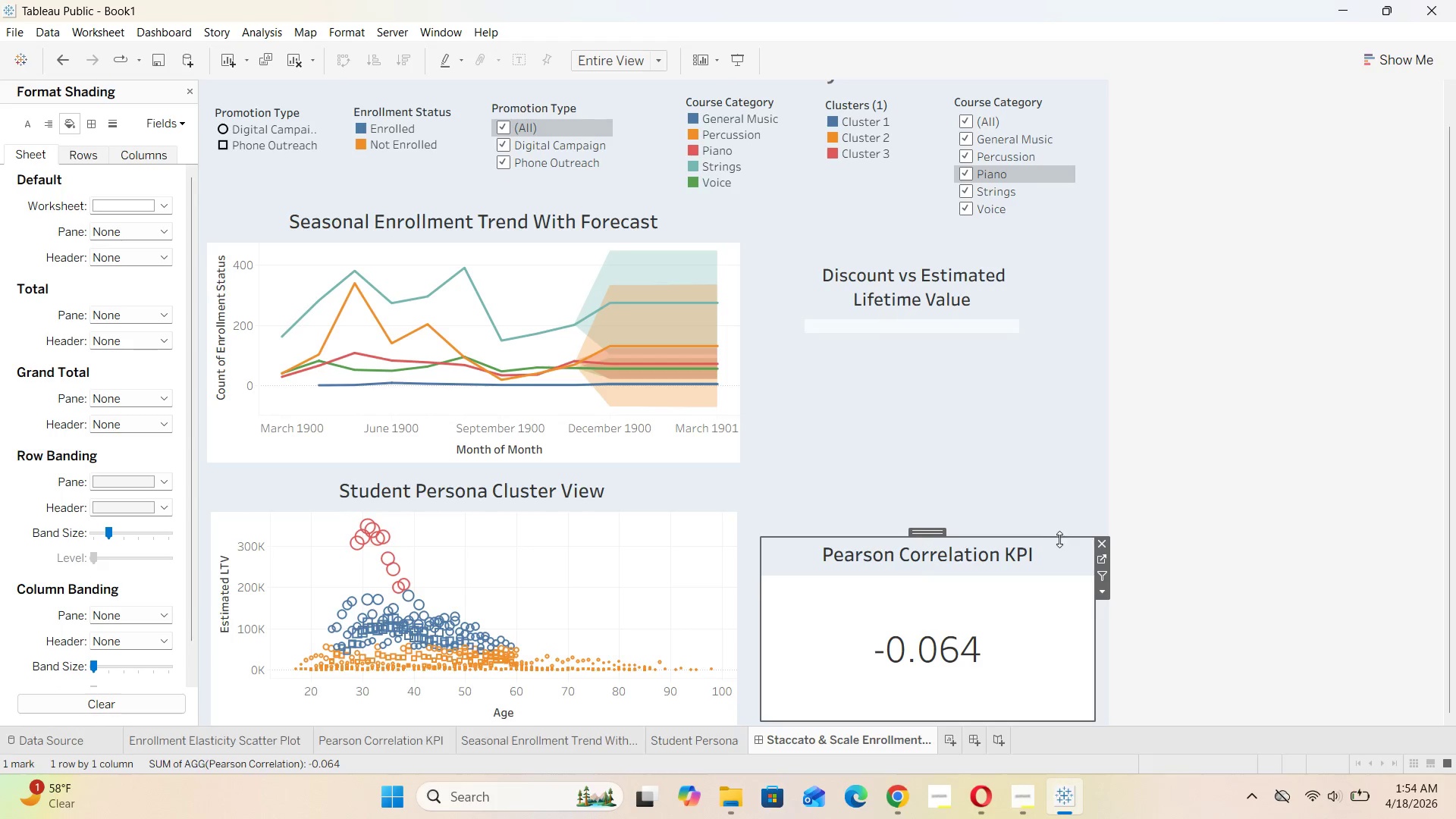 
left_click_drag(start_coordinate=[1060, 538], to_coordinate=[1069, 473])
 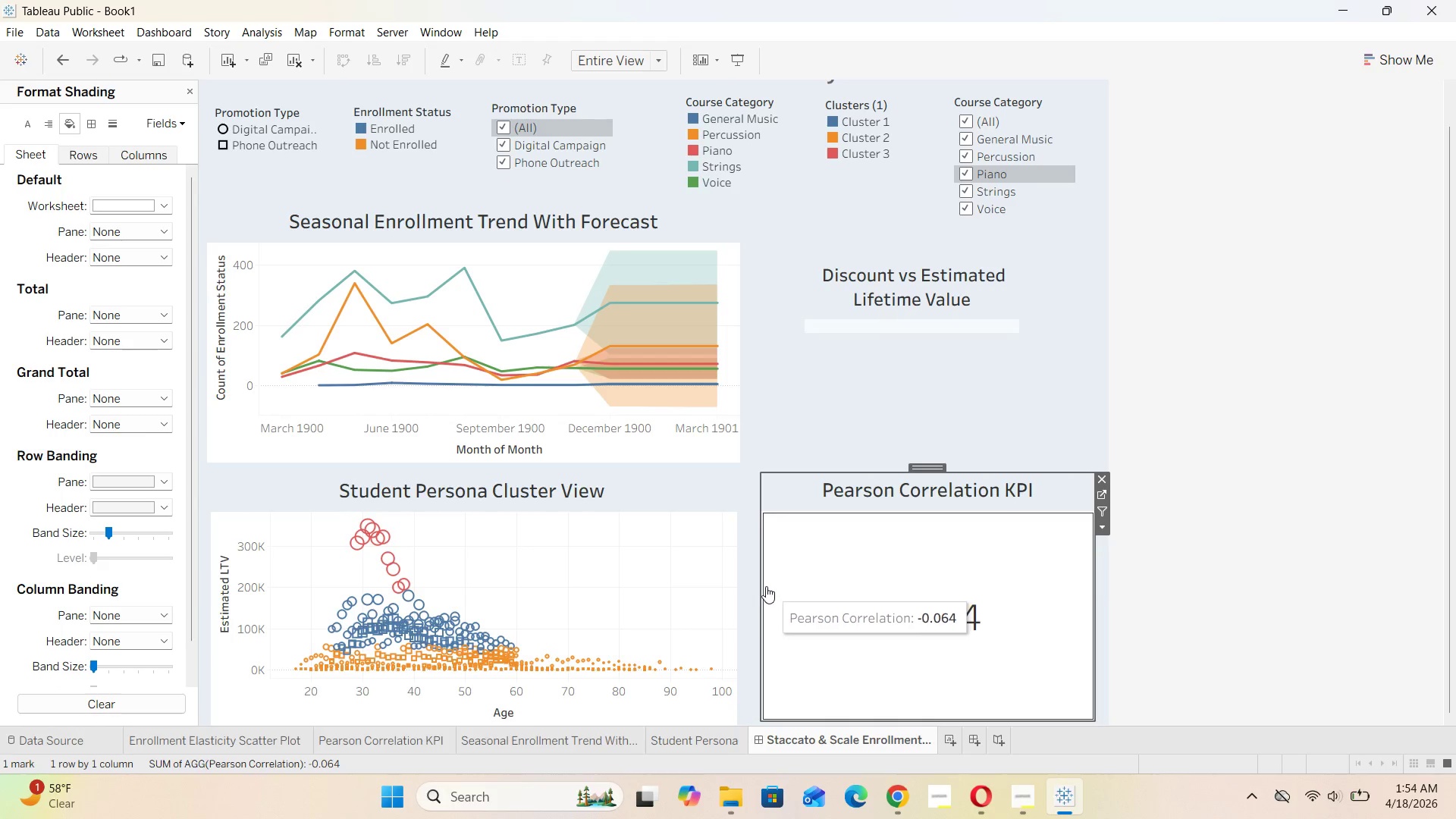 
left_click([748, 585])
 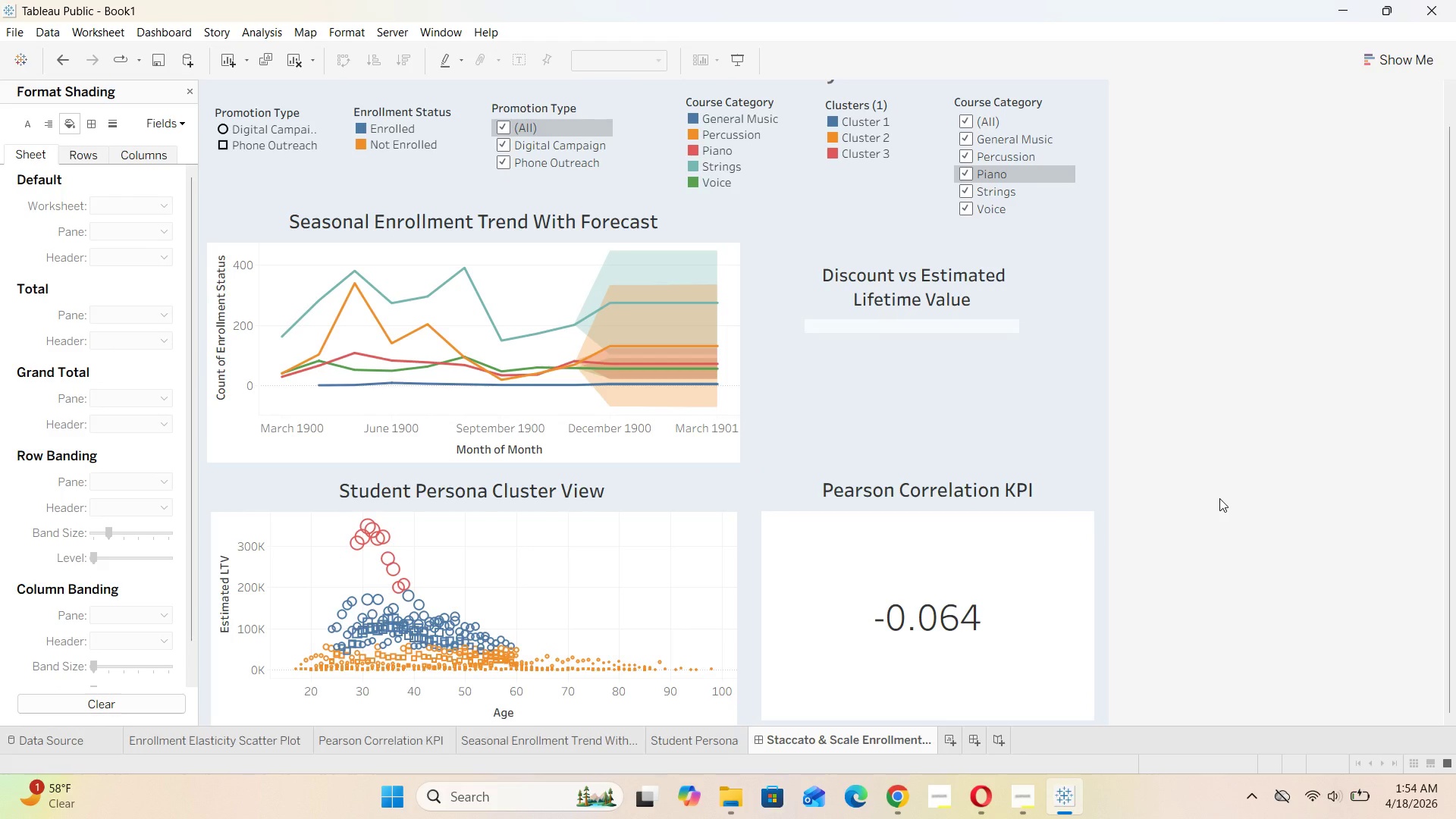 
scroll: coordinate [1219, 498], scroll_direction: down, amount: 4.0
 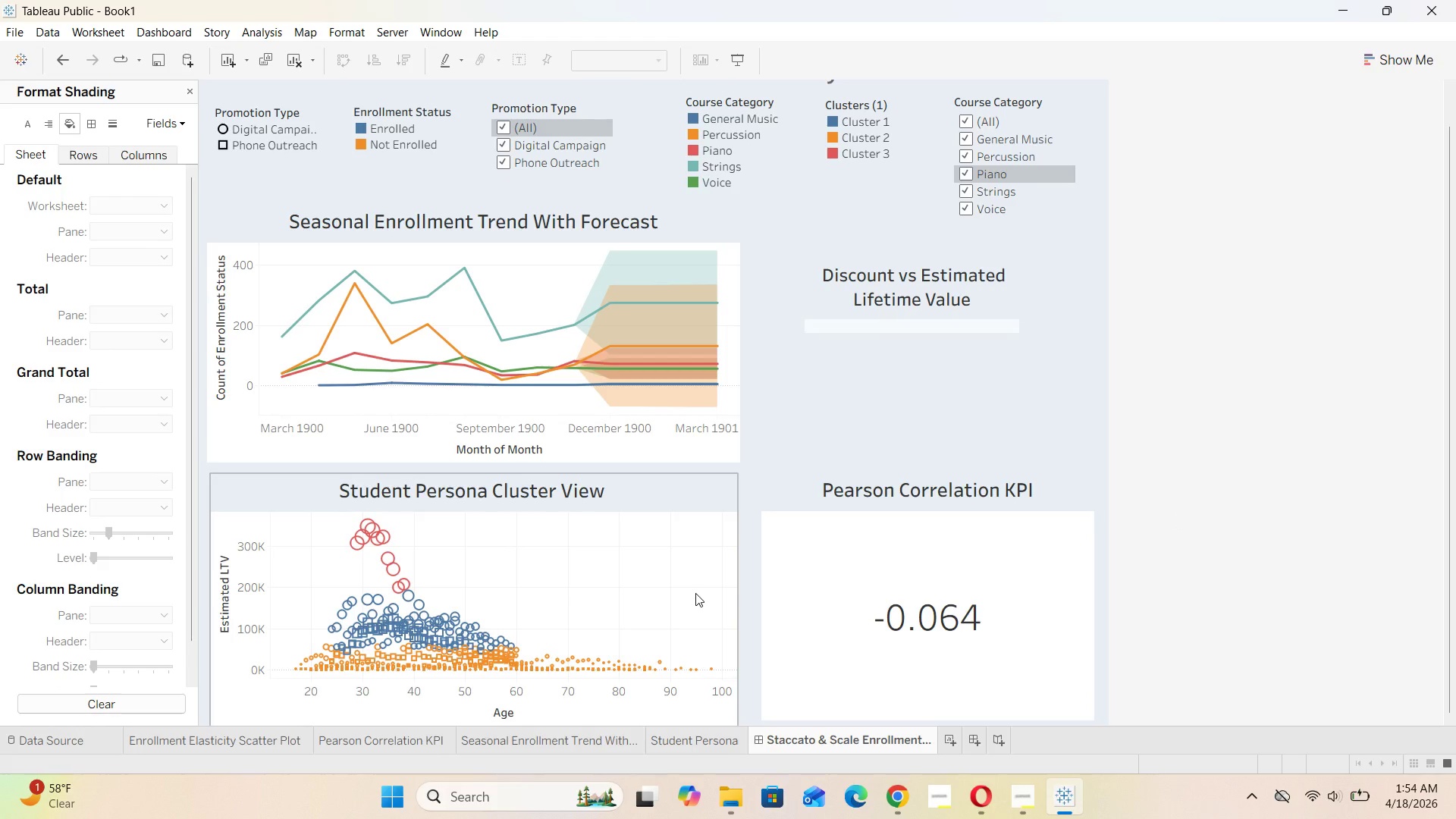 
left_click([695, 593])
 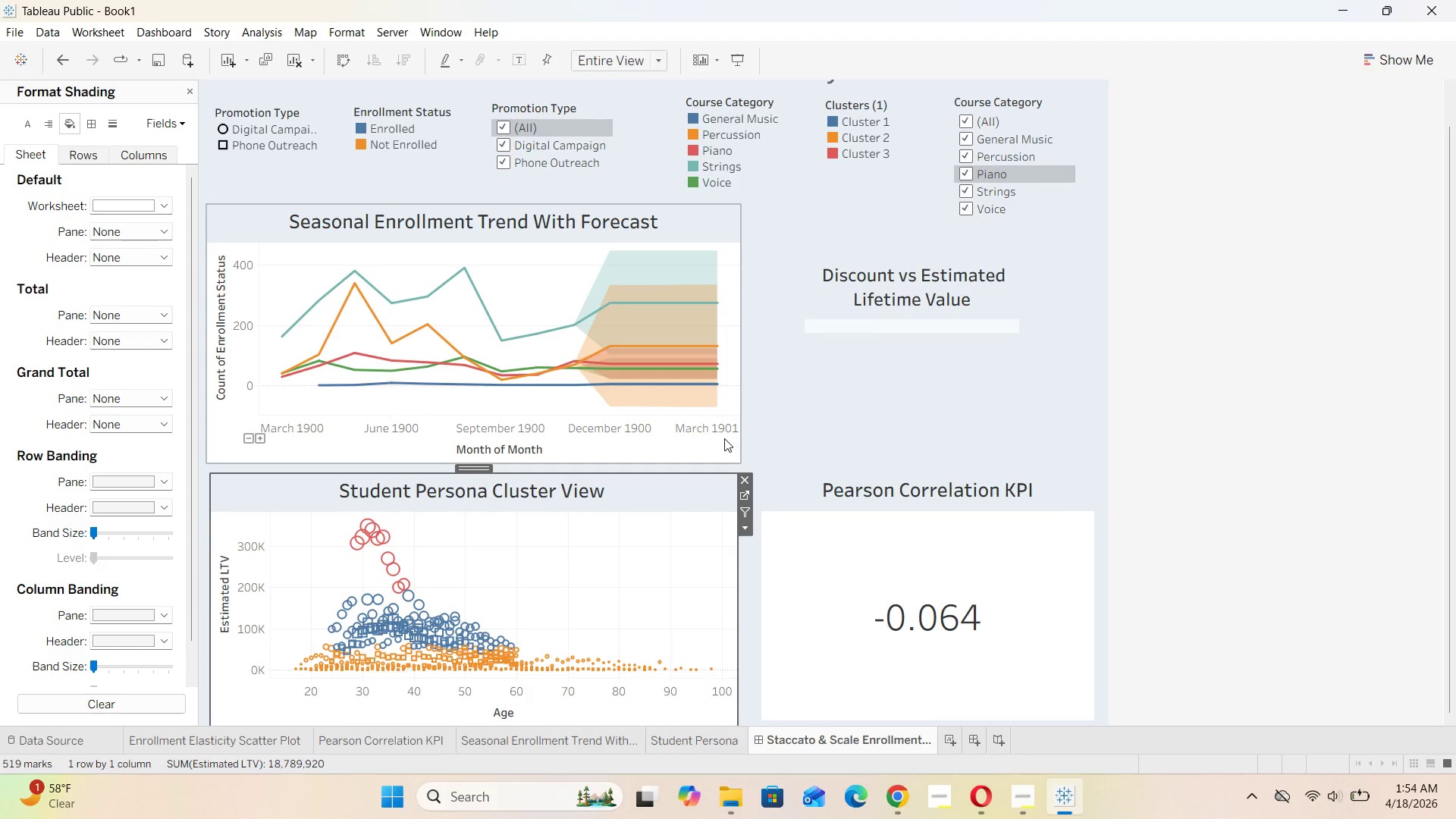 
left_click([716, 450])
 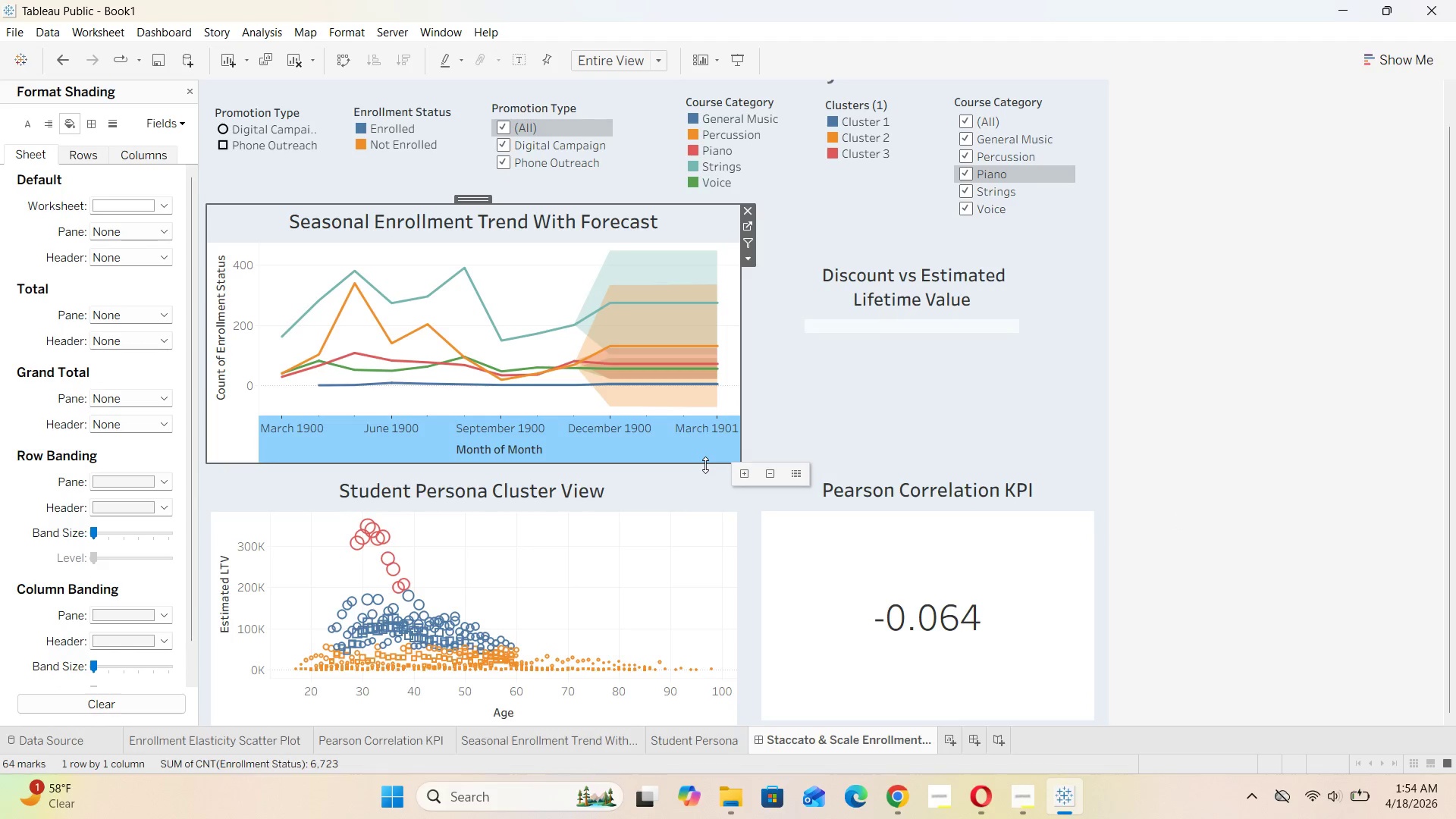 
left_click_drag(start_coordinate=[705, 465], to_coordinate=[708, 442])
 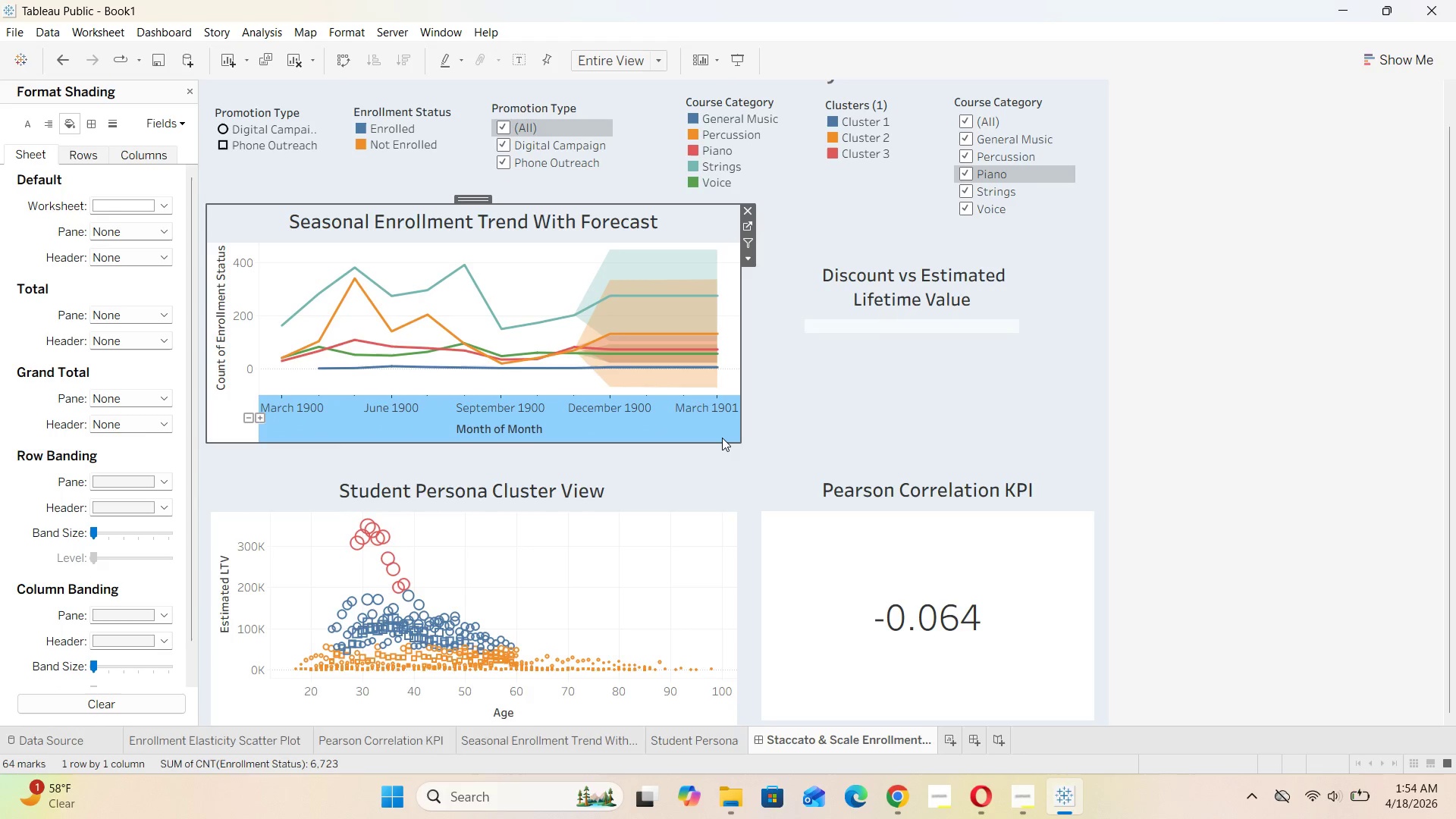 
left_click([721, 437])
 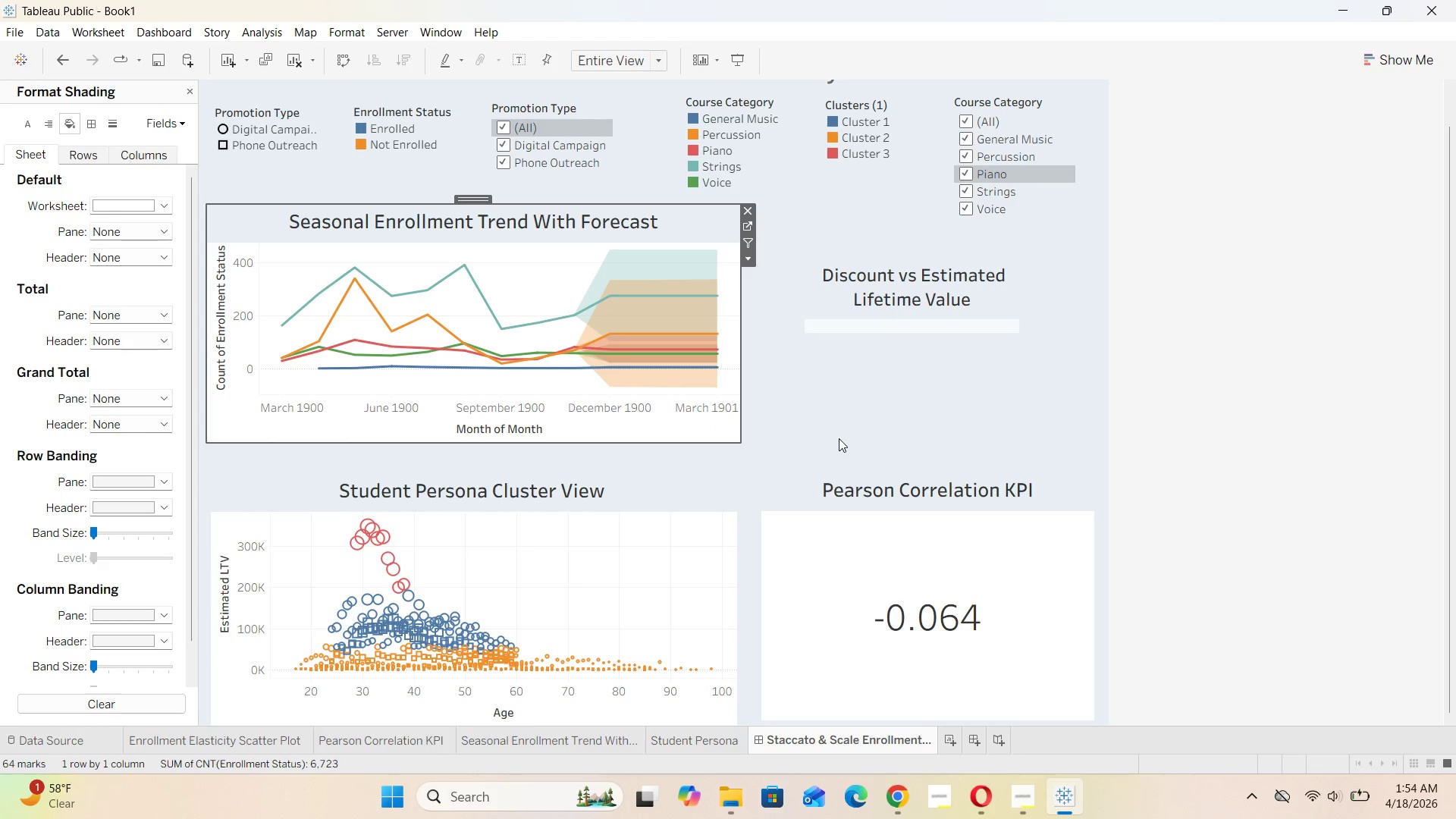 
left_click([839, 438])
 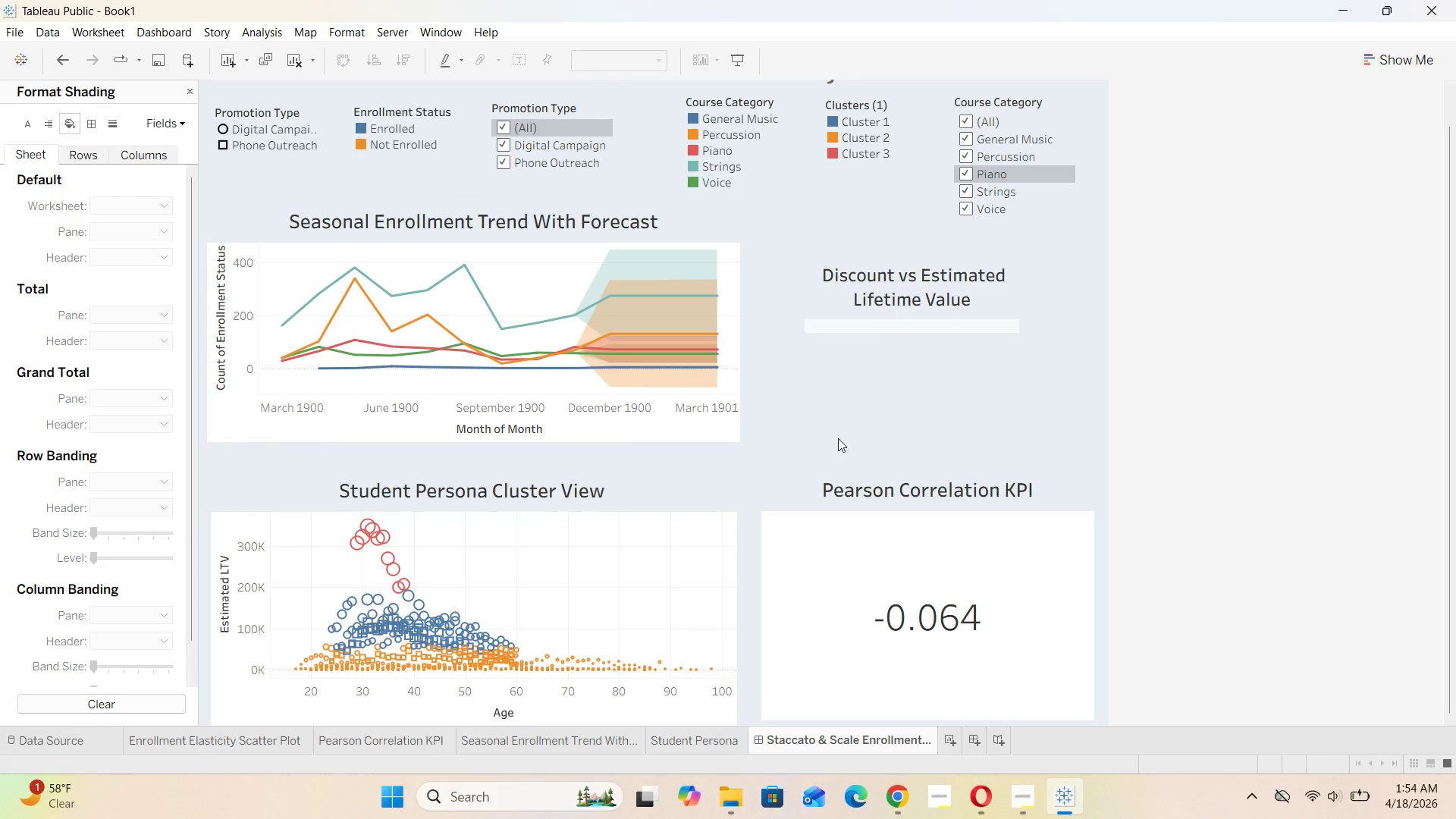 
scroll: coordinate [820, 428], scroll_direction: down, amount: 4.0
 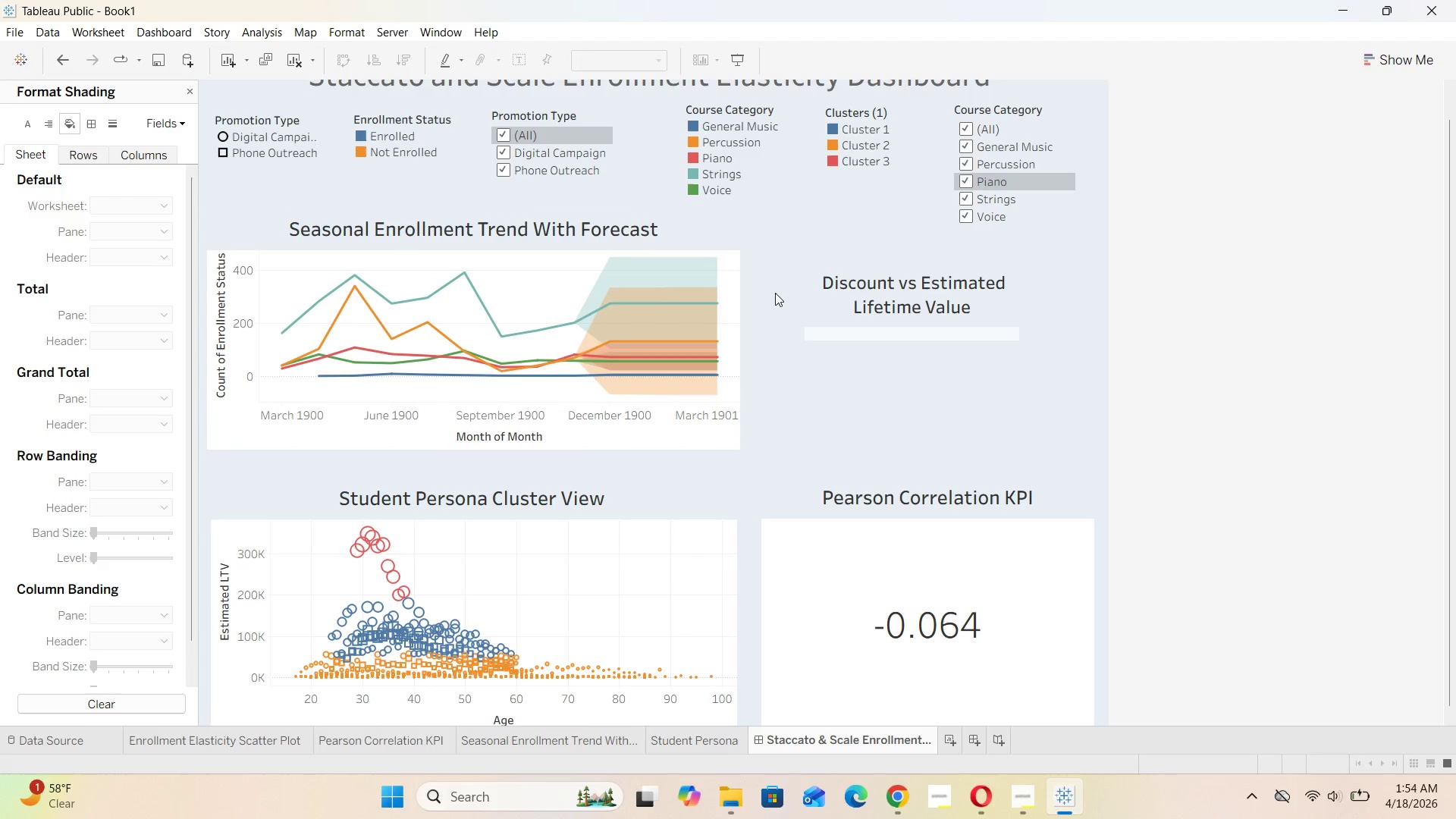 
left_click([700, 536])
 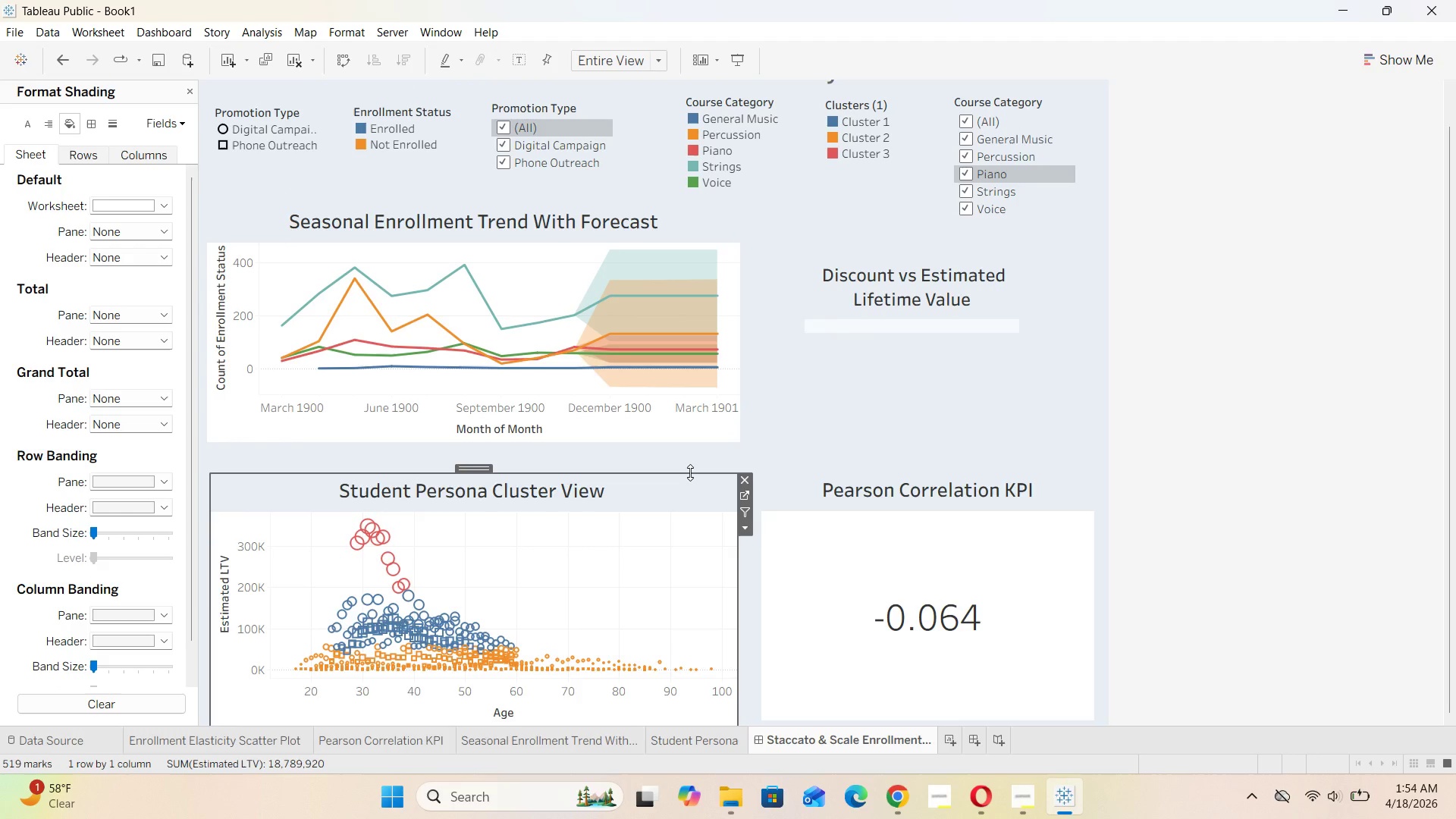 
scroll: coordinate [784, 395], scroll_direction: down, amount: 8.0
 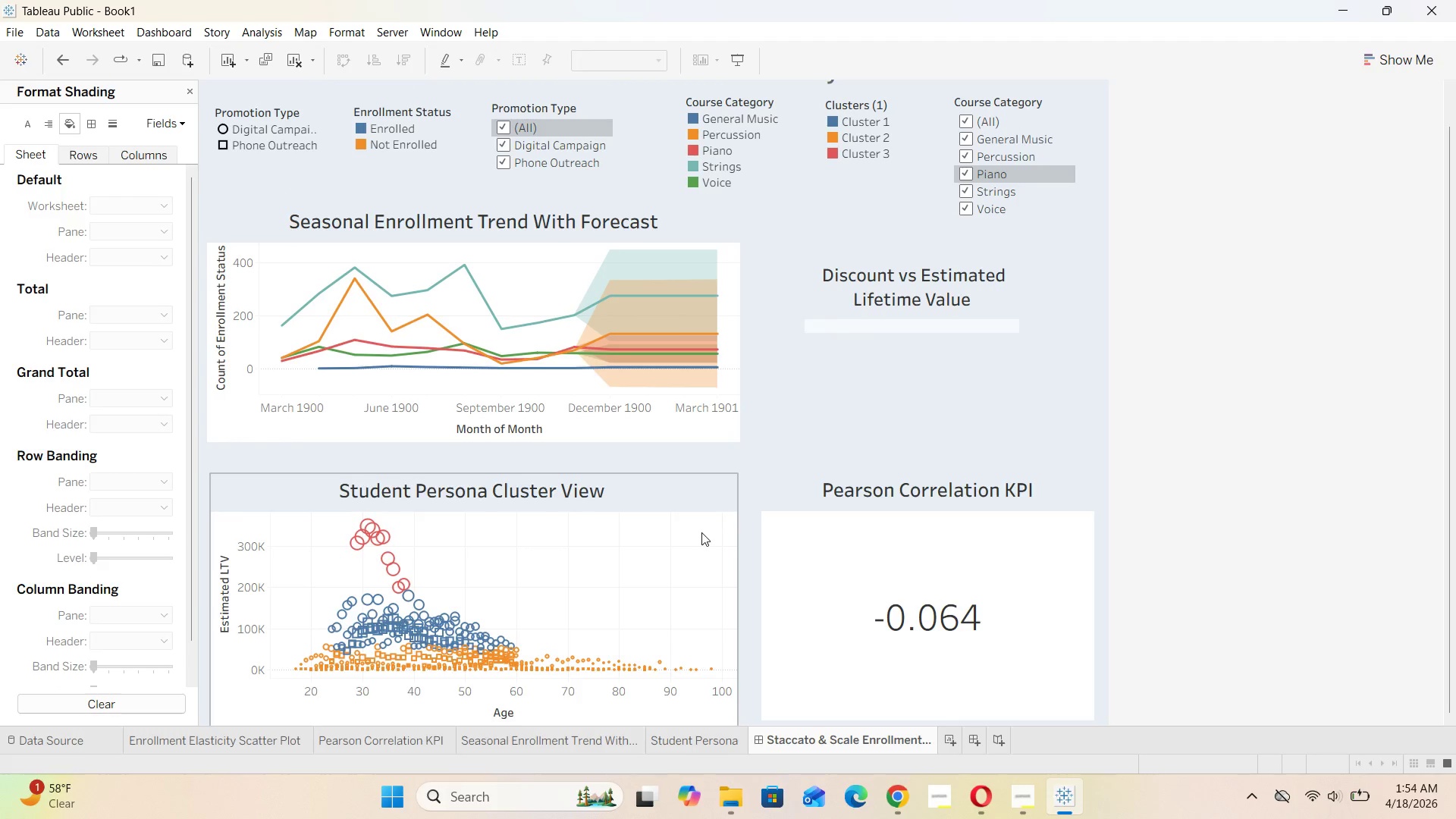 
left_click_drag(start_coordinate=[690, 472], to_coordinate=[691, 451])
 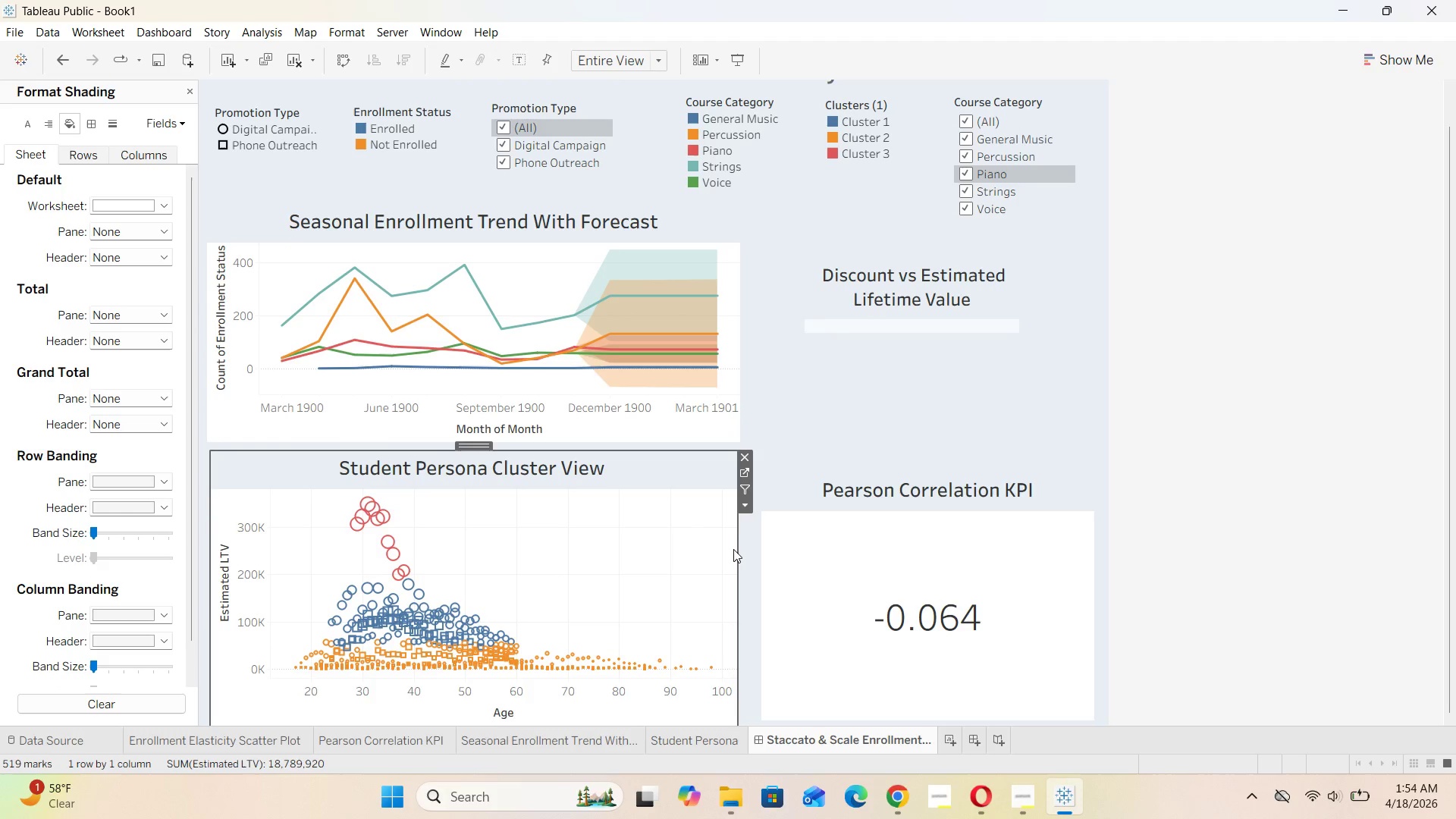 
left_click([733, 552])
 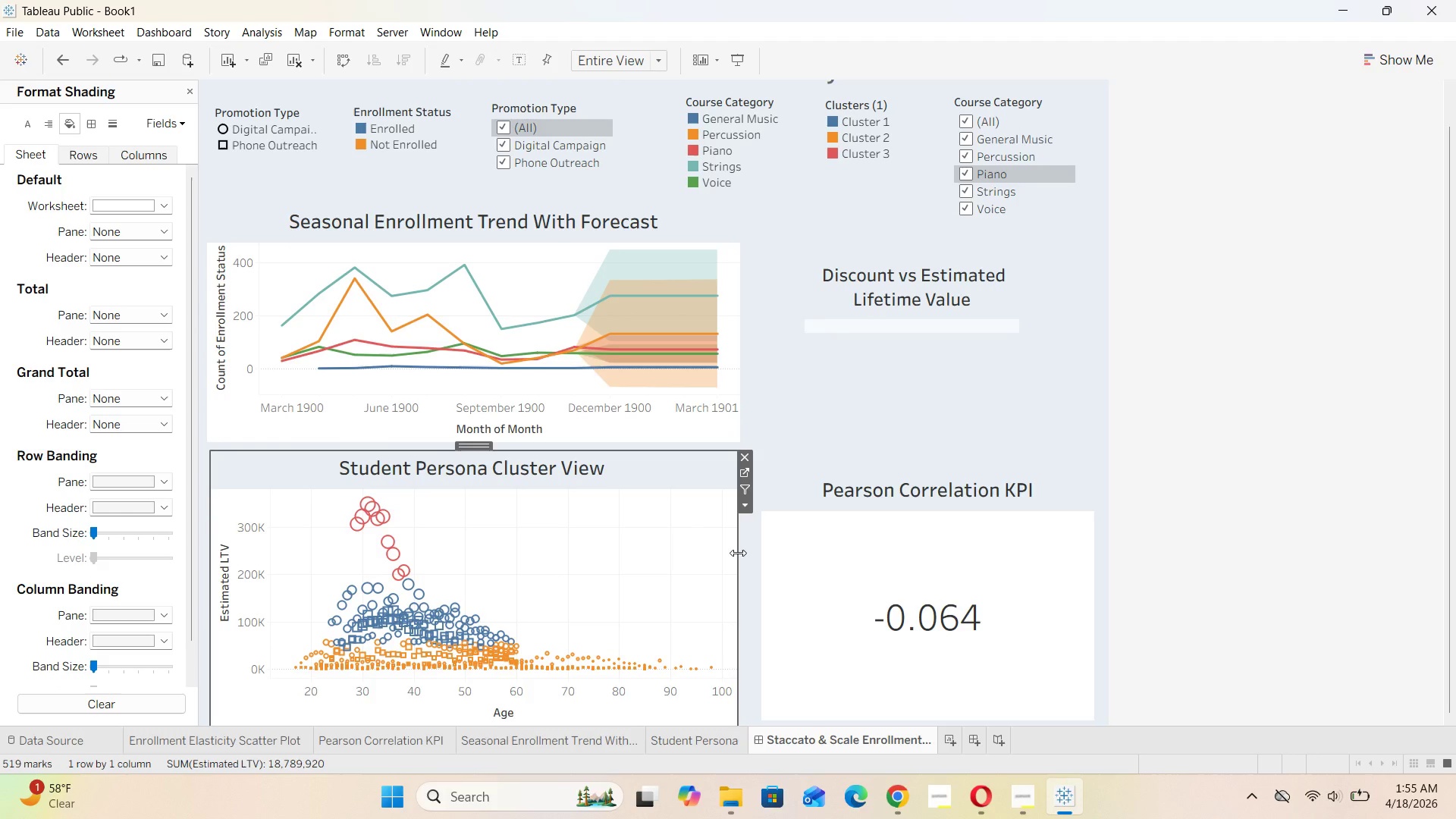 
left_click_drag(start_coordinate=[738, 553], to_coordinate=[751, 563])
 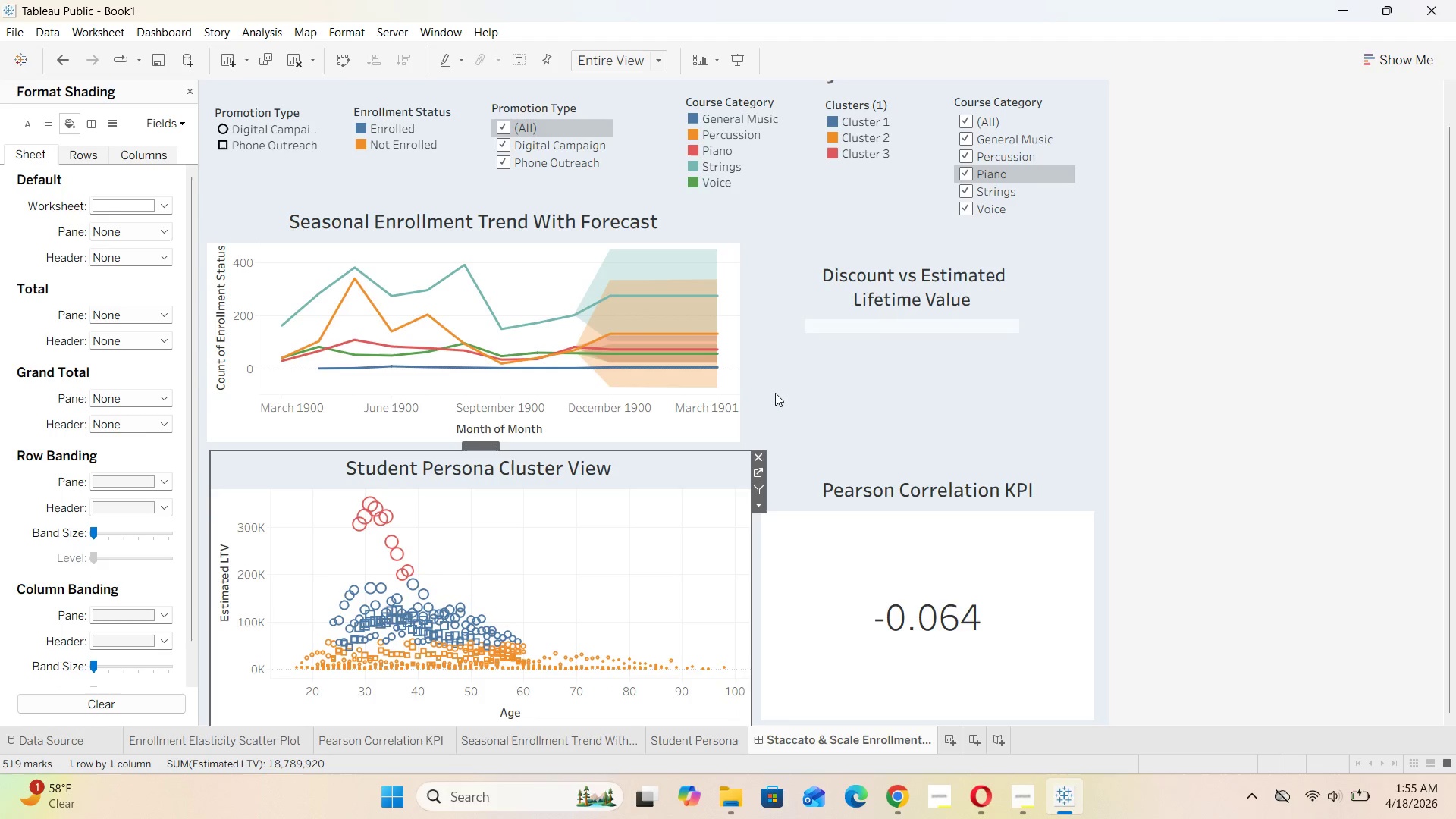 
left_click([899, 318])
 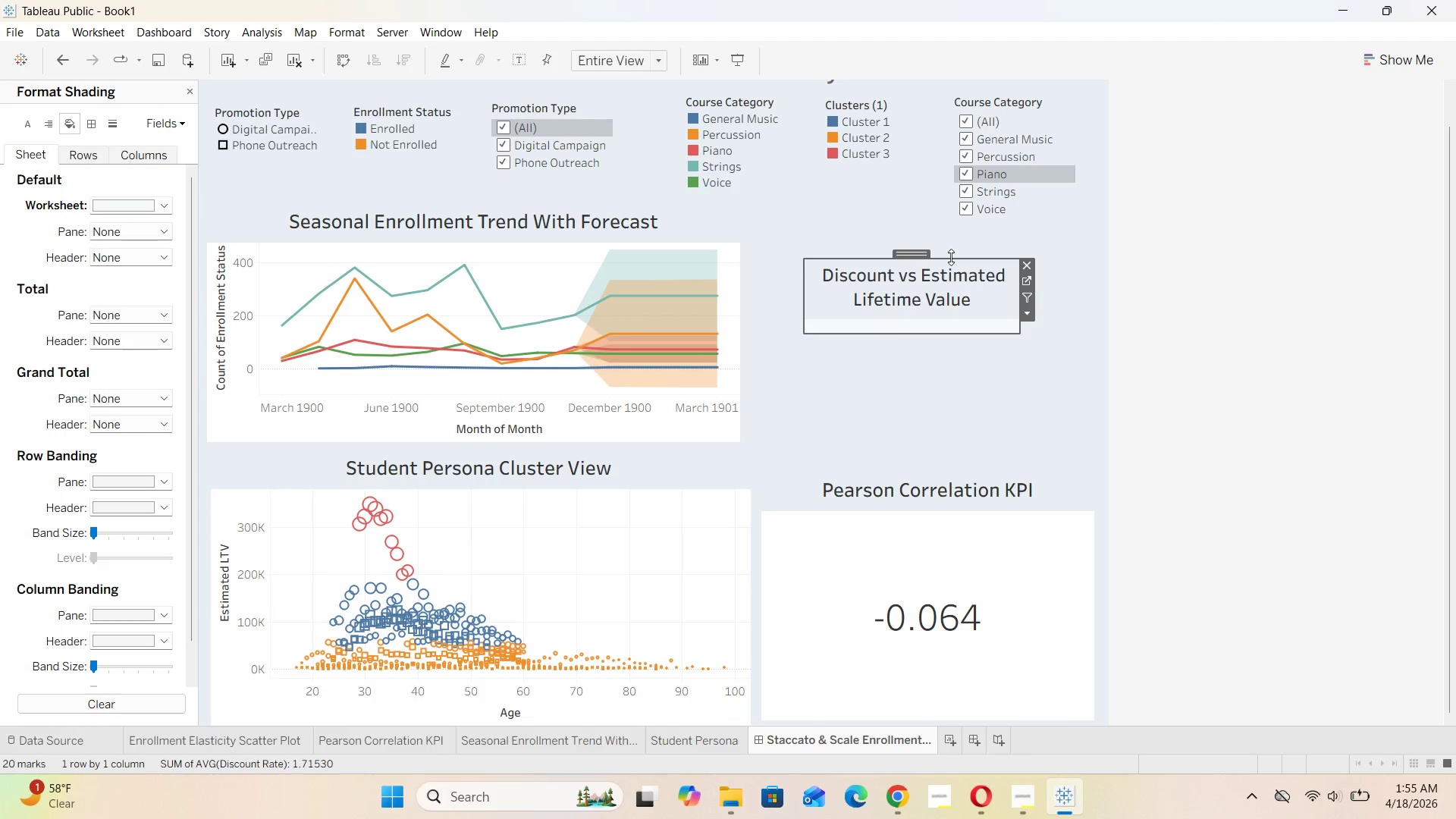 
left_click_drag(start_coordinate=[949, 259], to_coordinate=[952, 226])
 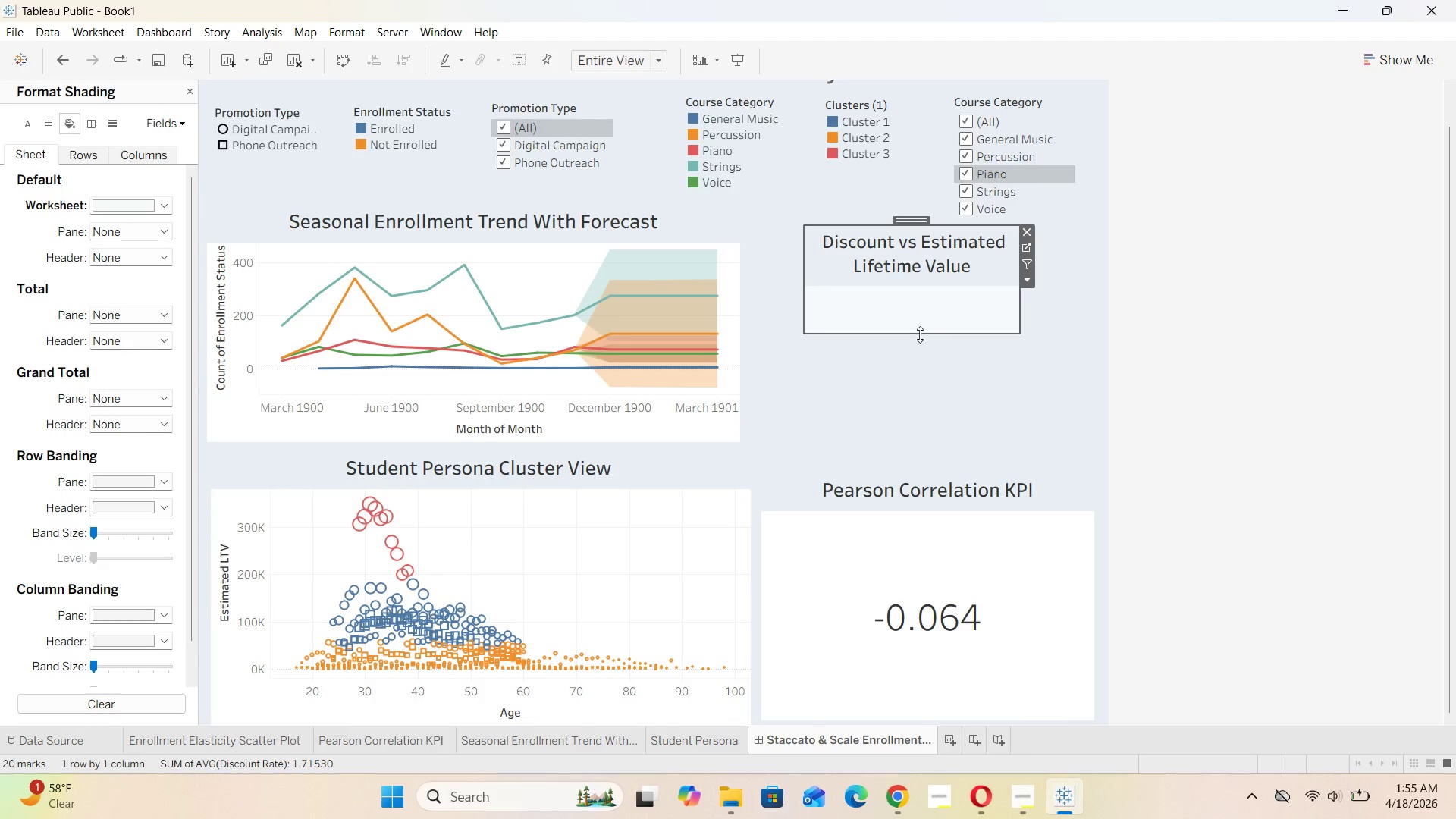 
left_click_drag(start_coordinate=[920, 334], to_coordinate=[926, 427])
 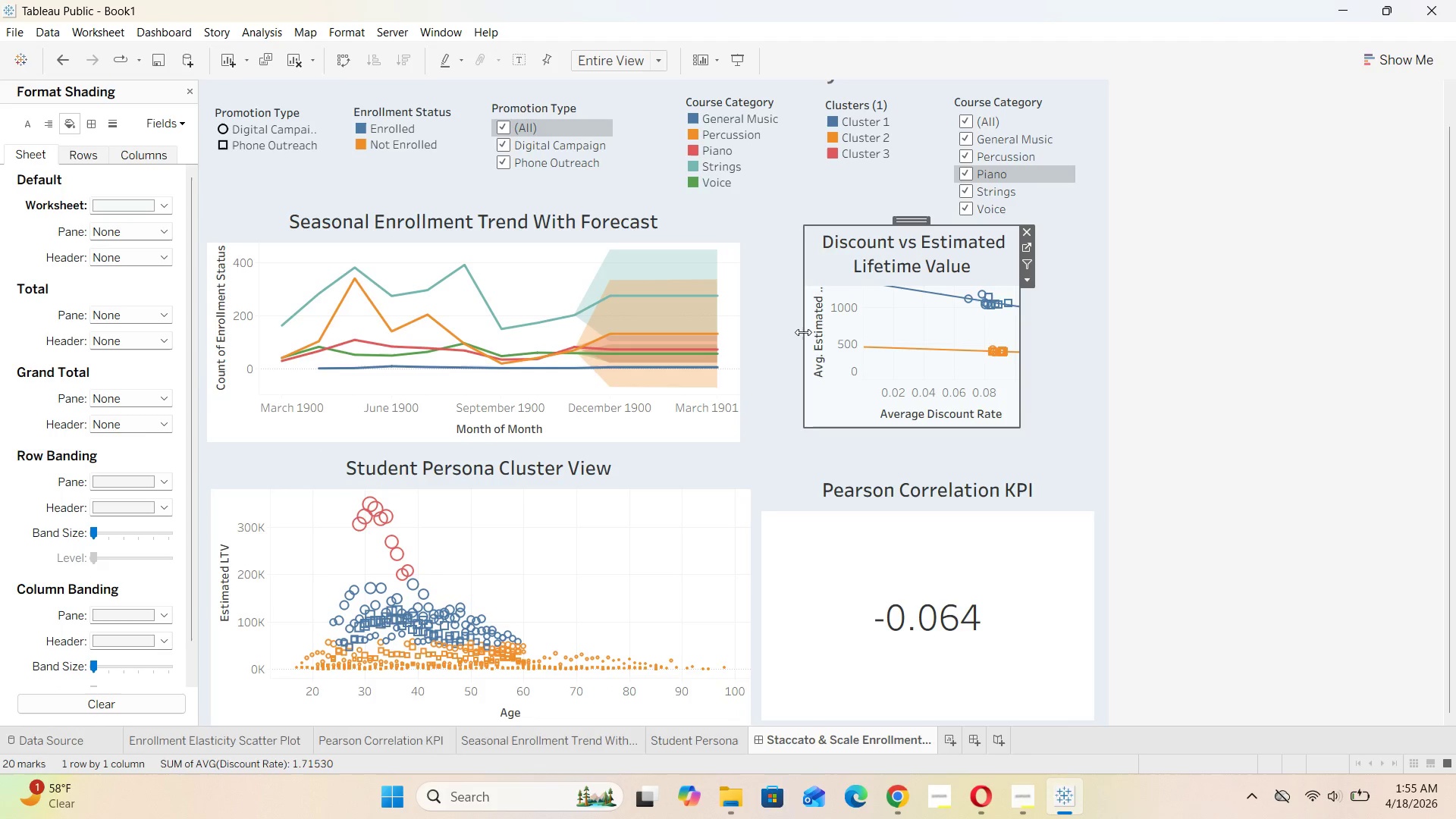 
left_click_drag(start_coordinate=[803, 332], to_coordinate=[777, 364])
 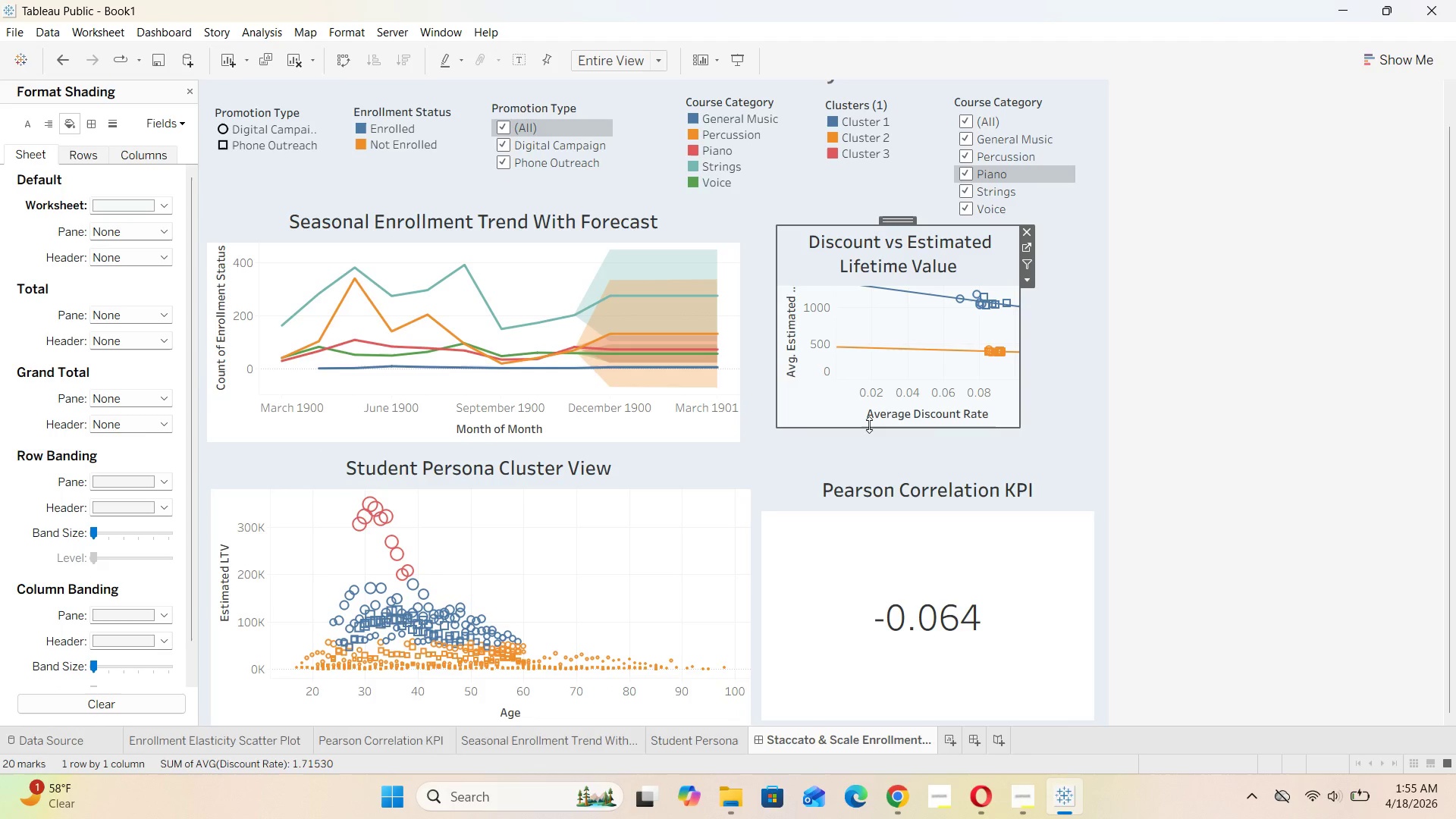 
left_click_drag(start_coordinate=[869, 426], to_coordinate=[871, 444])
 